 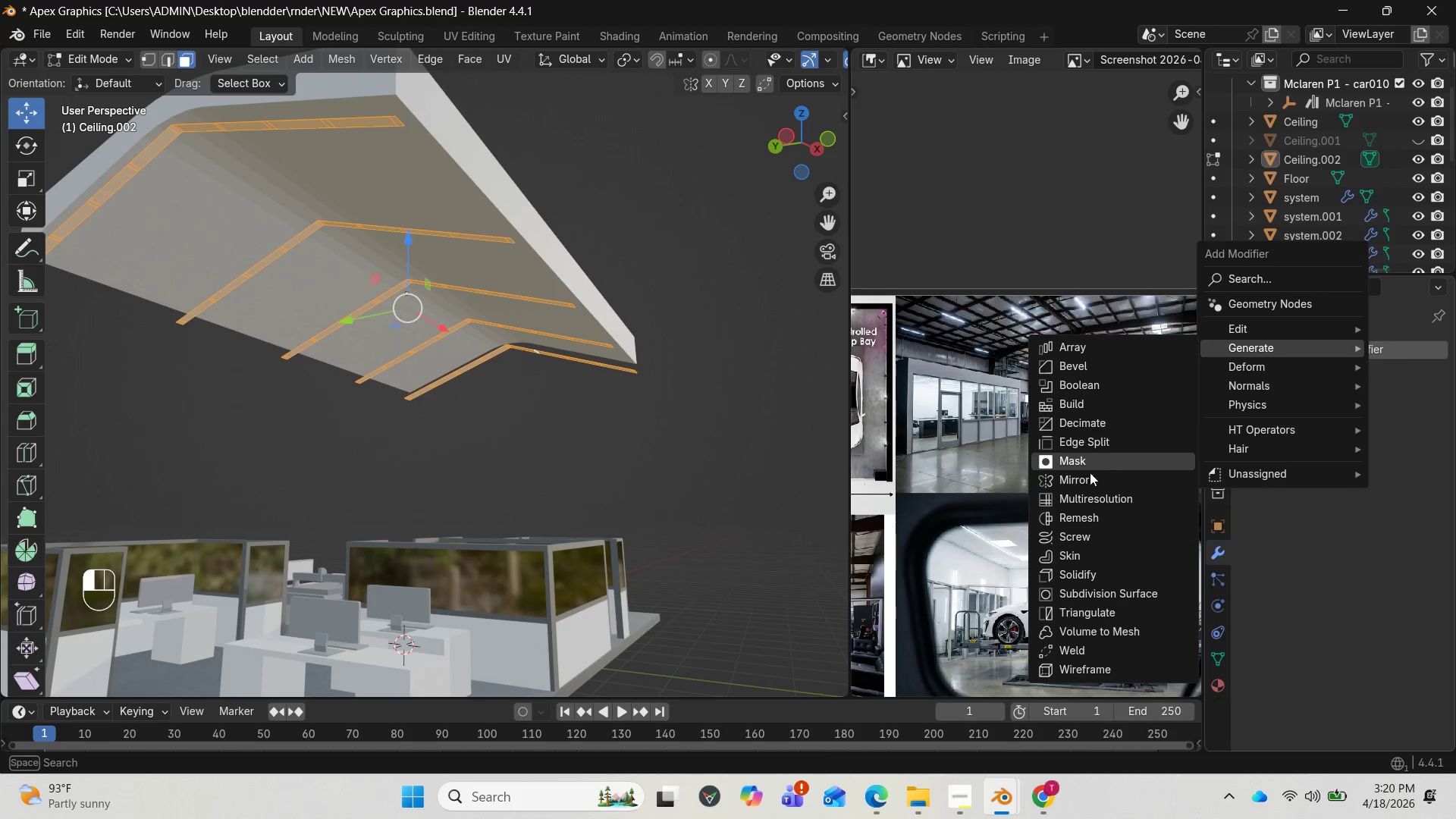 
left_click([1071, 576])
 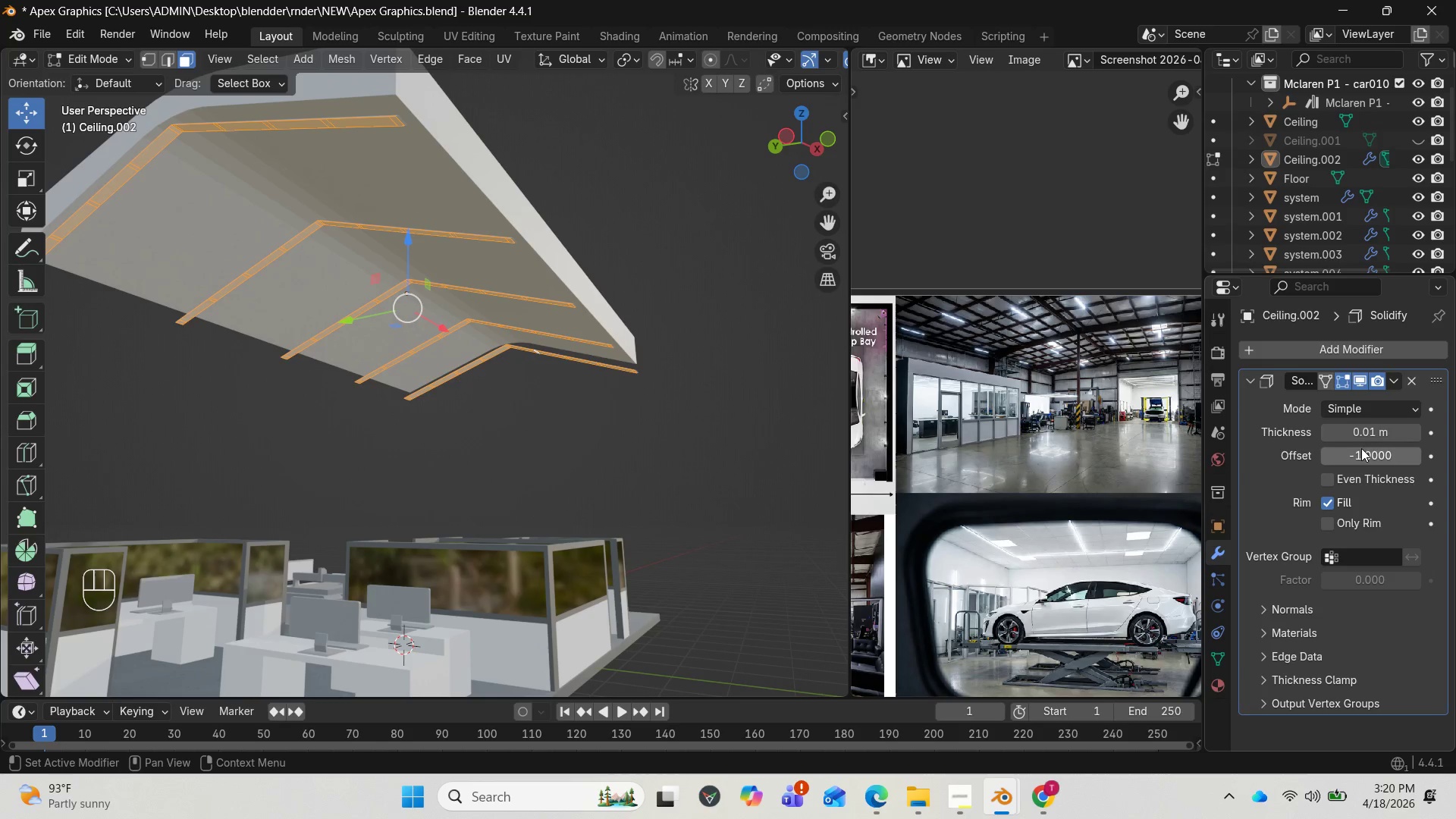 
left_click_drag(start_coordinate=[1357, 439], to_coordinate=[201, 430])
 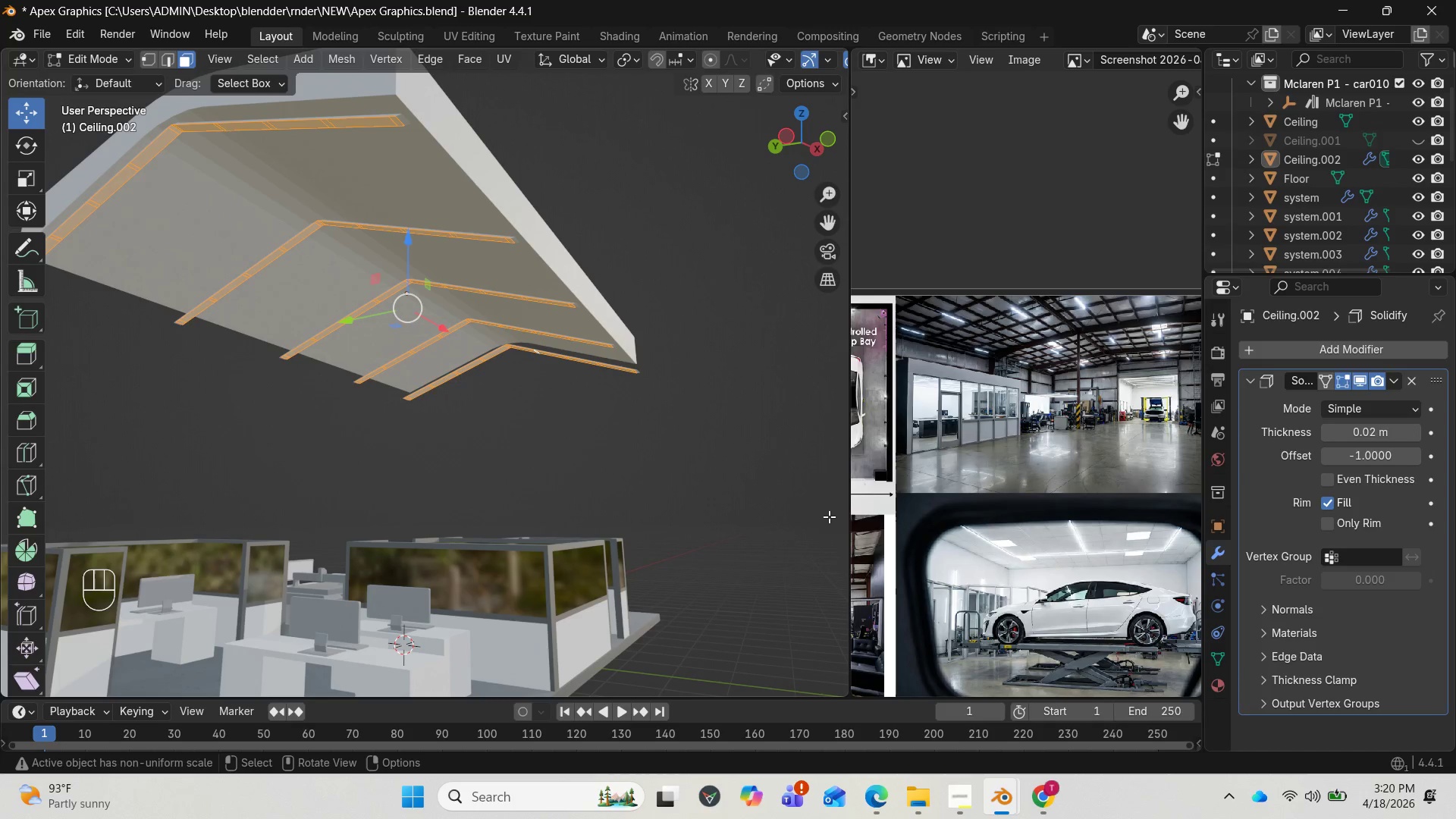 
key(Control+Z)
 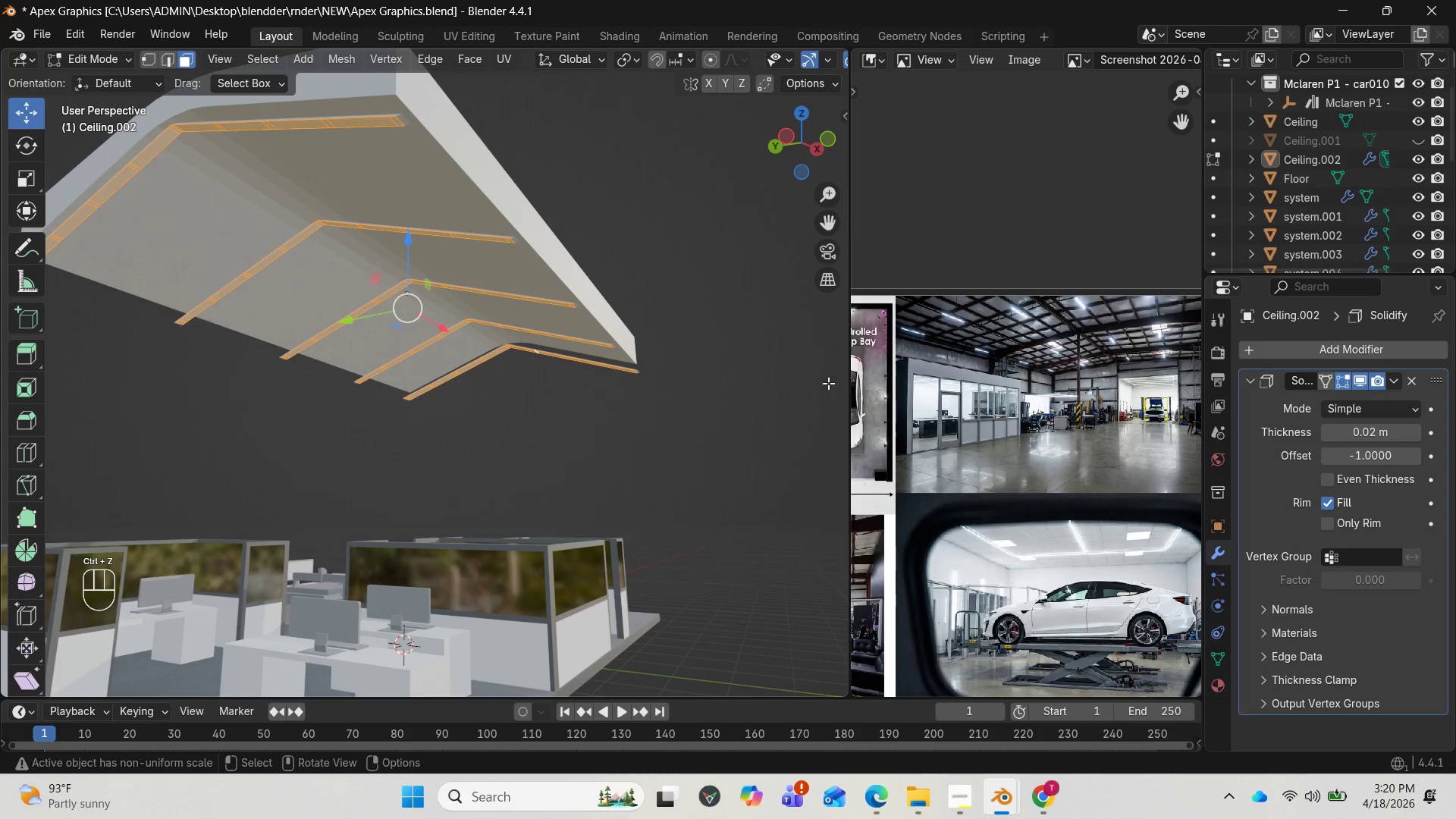 
key(Control+Z)
 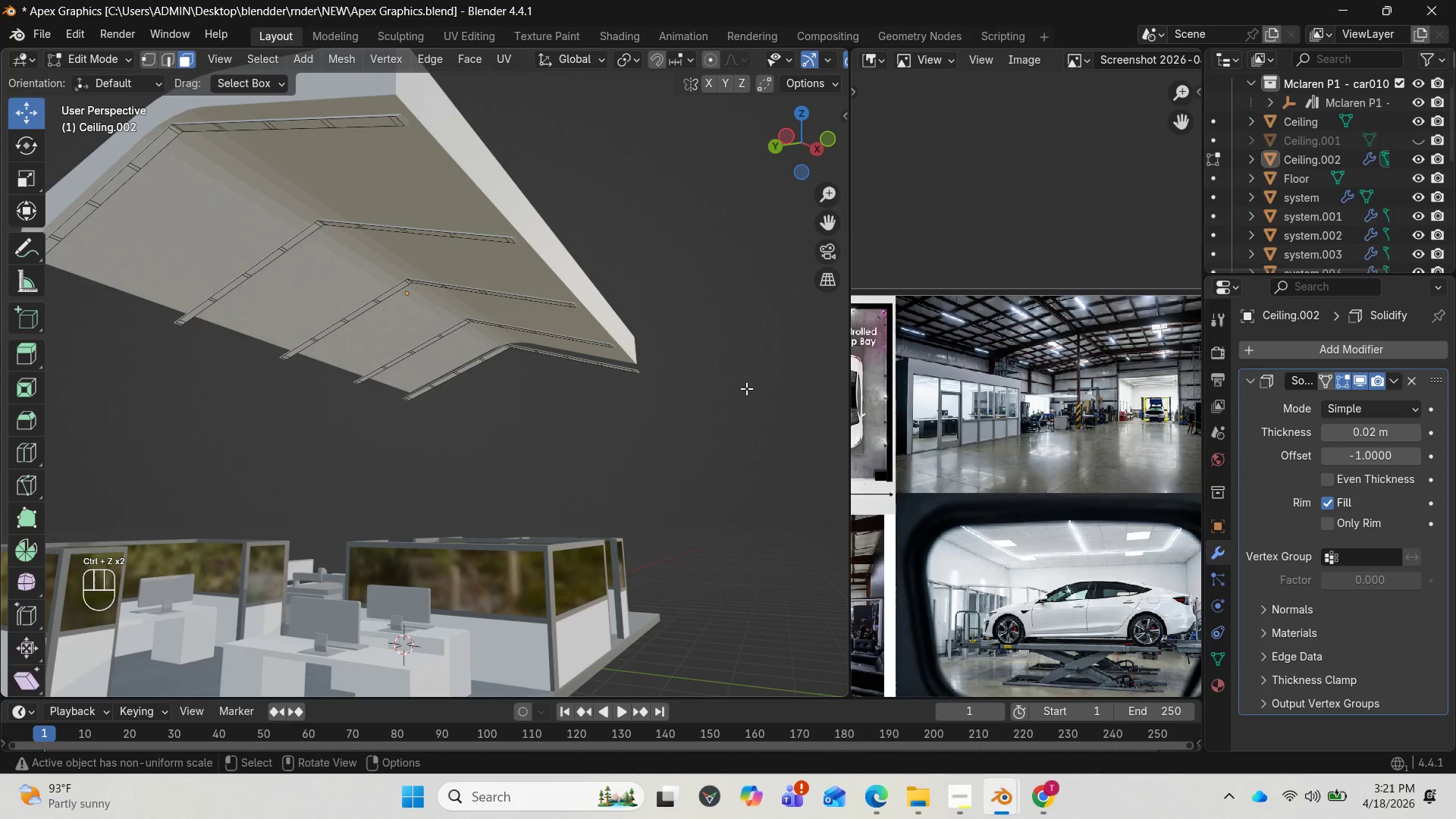 
key(Control+Z)
 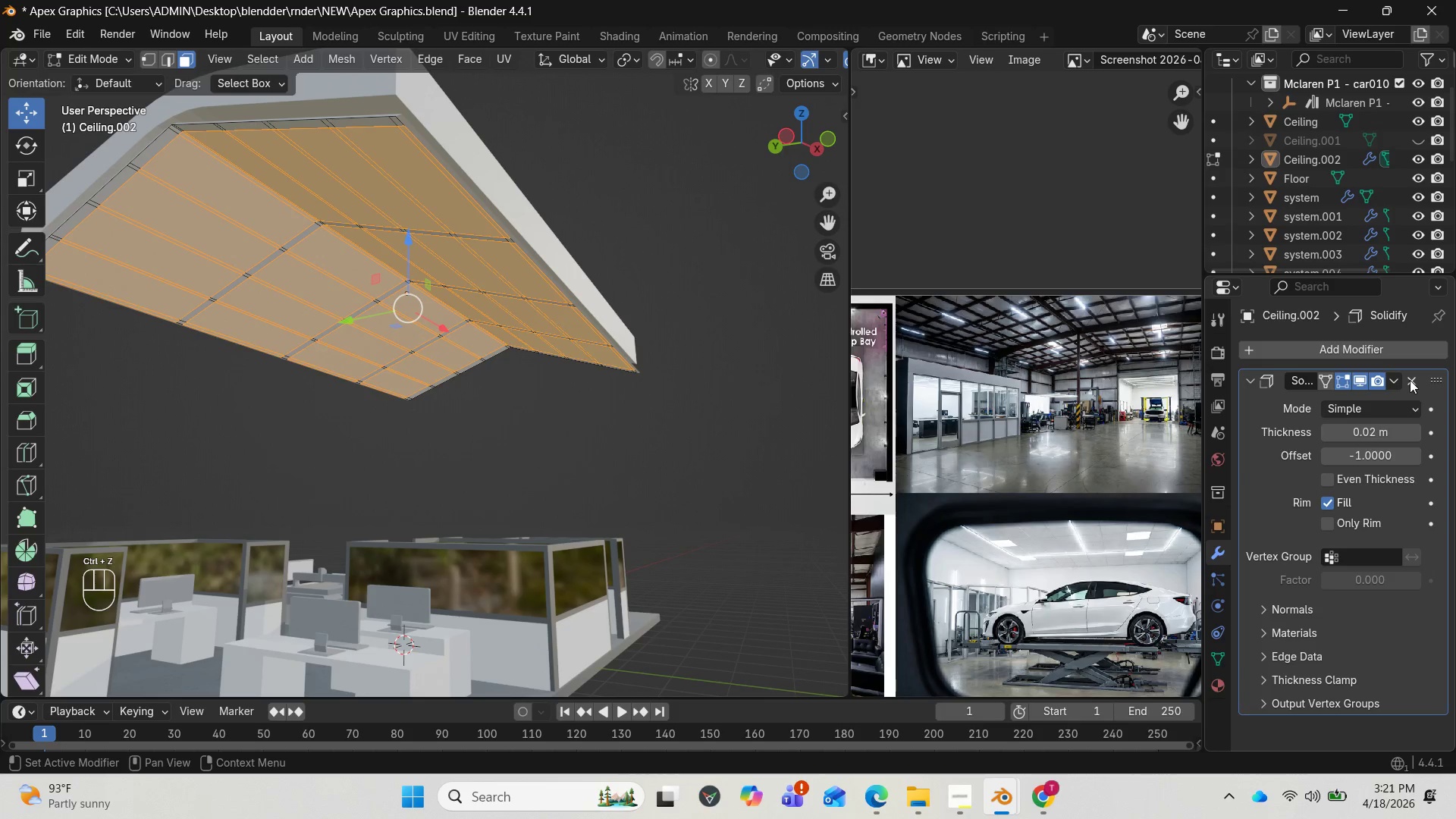 
left_click([1410, 380])
 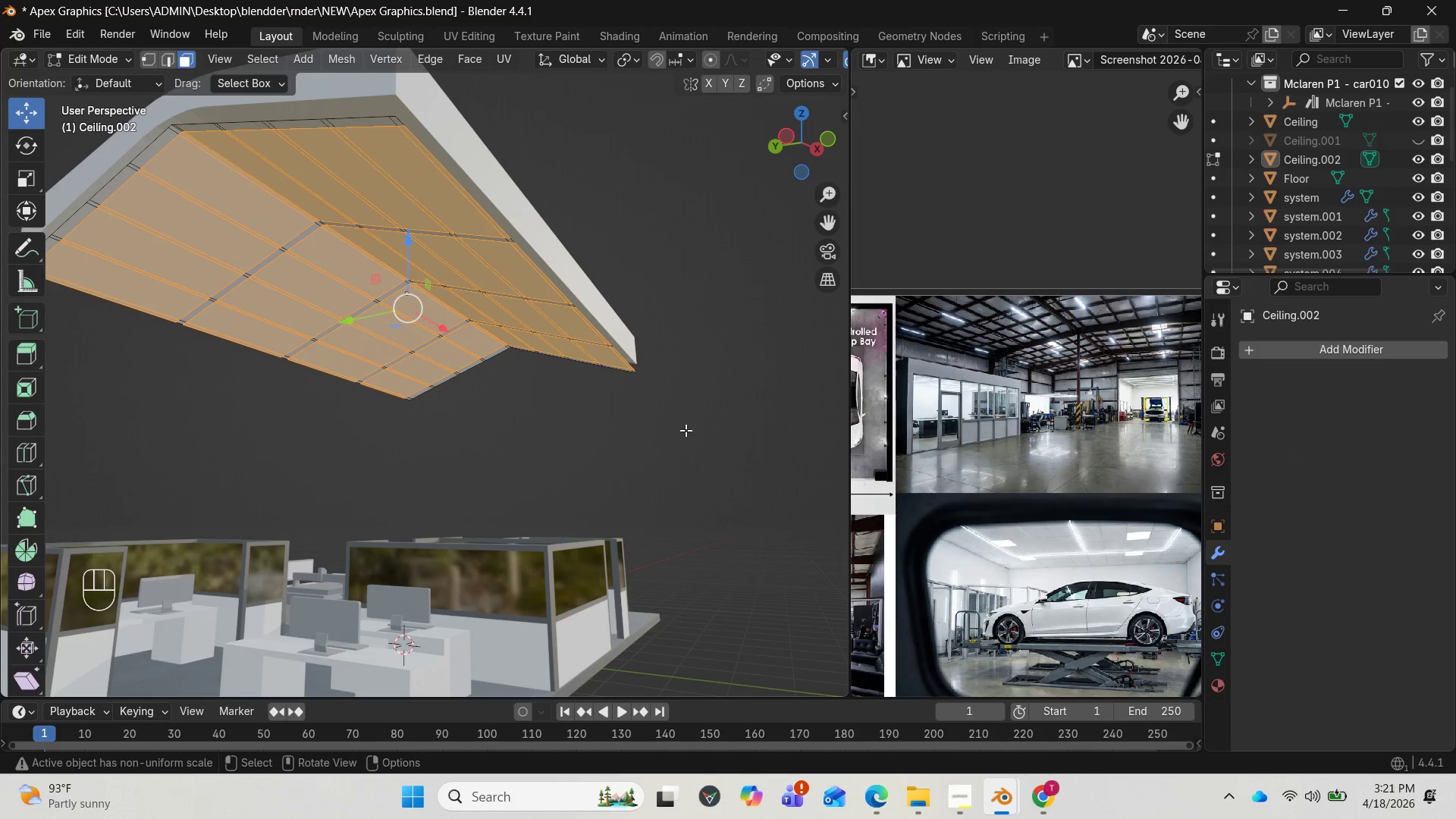 
key(Delete)
 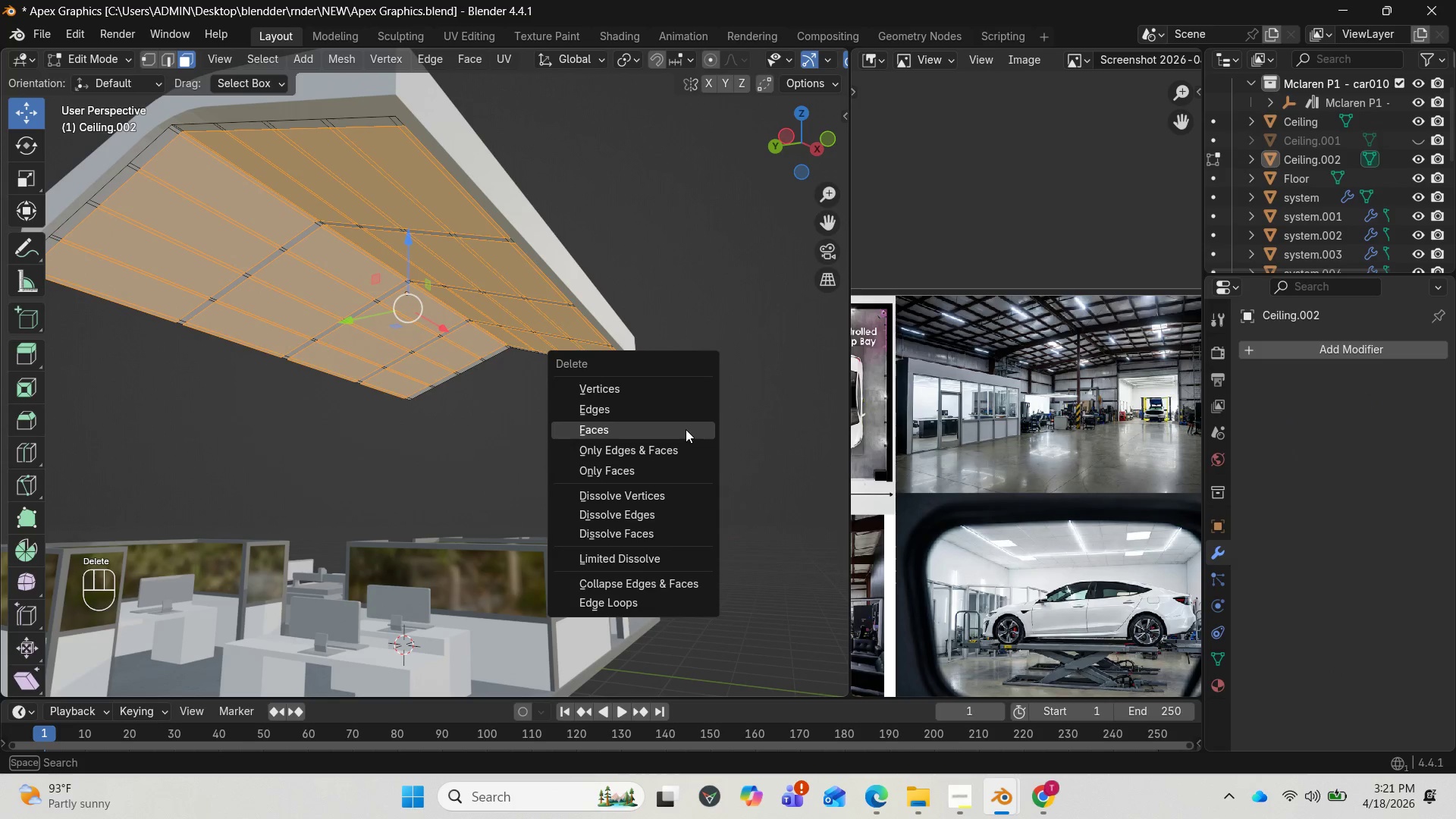 
left_click([686, 429])
 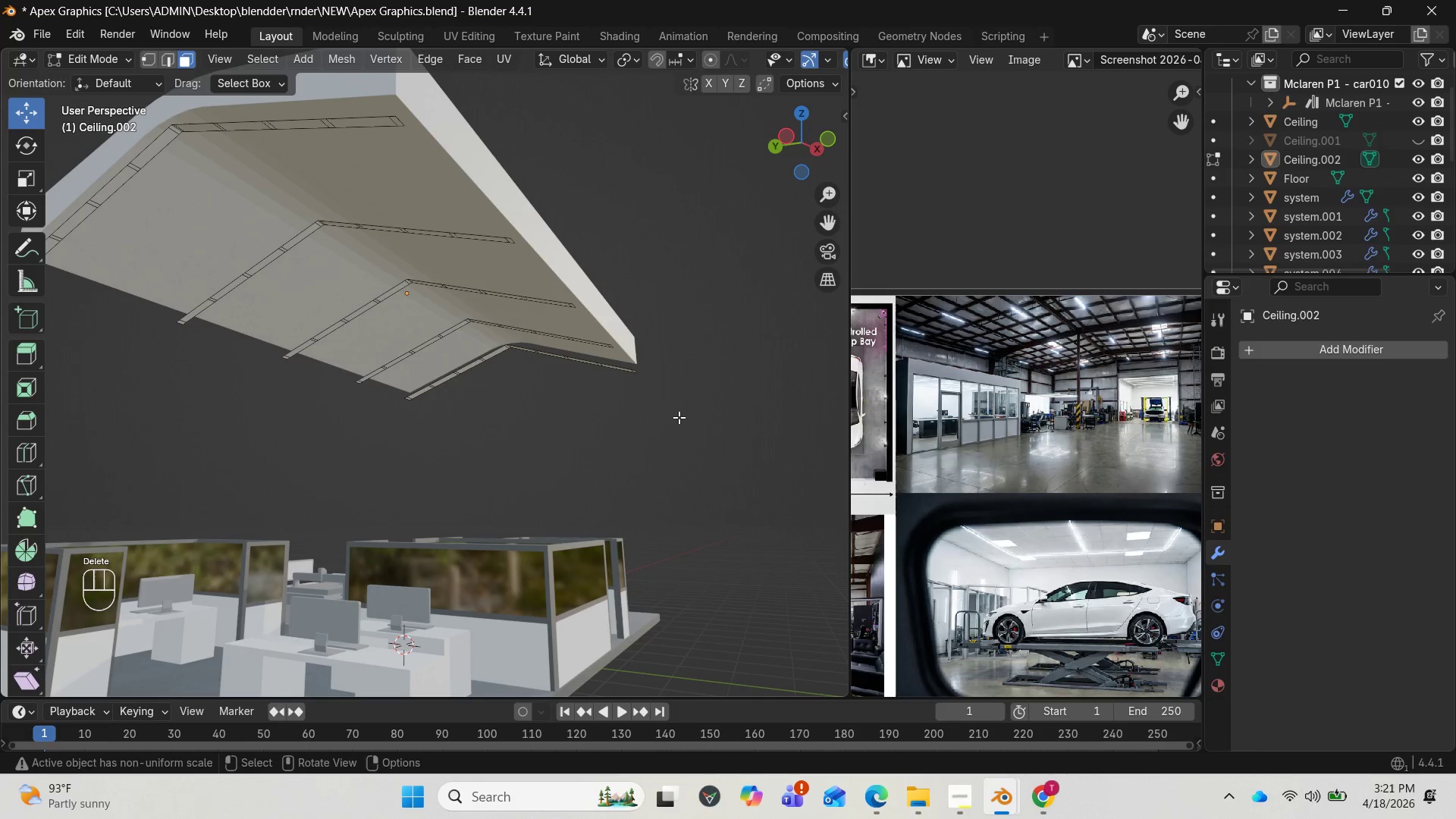 
key(A)
 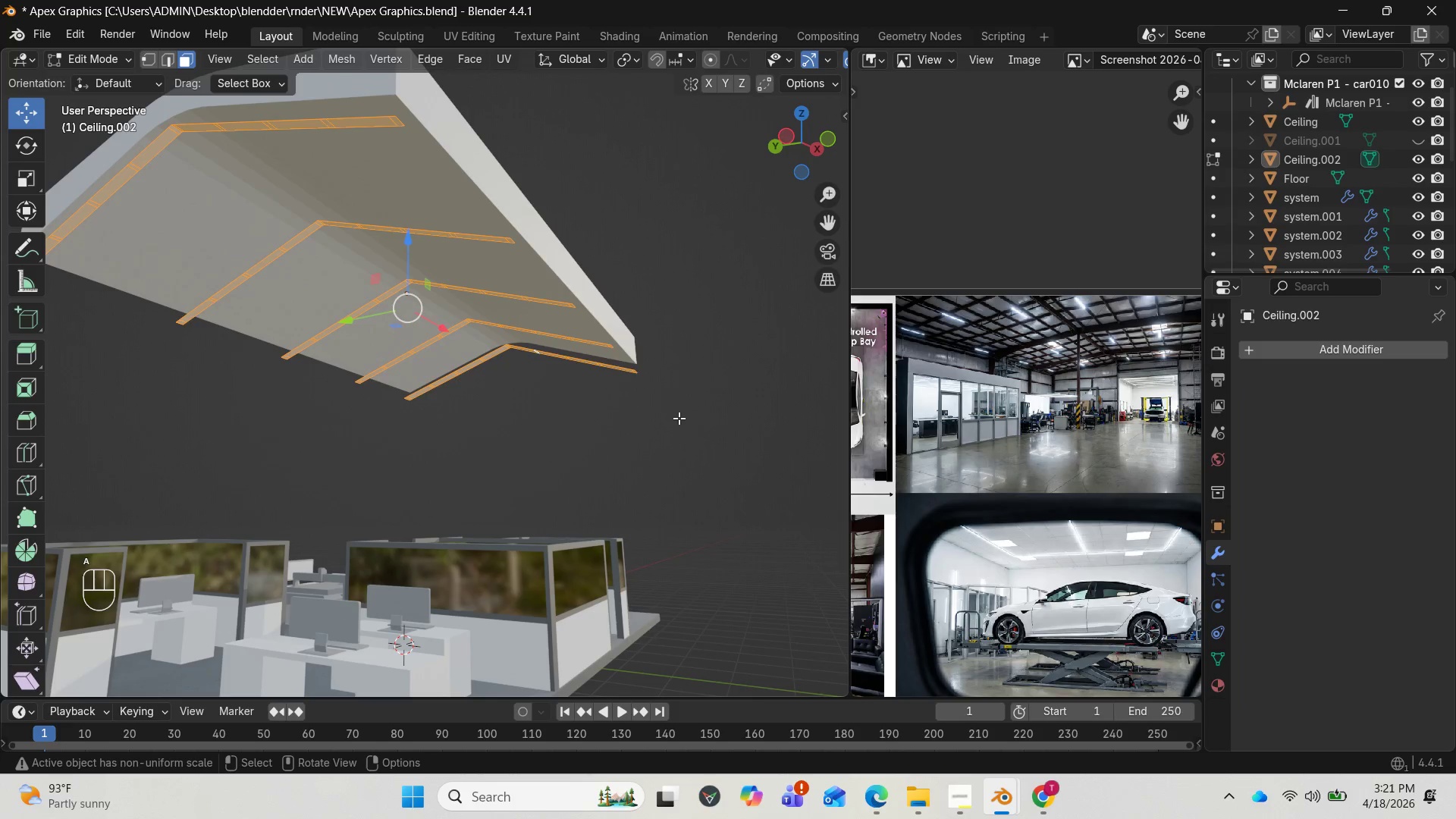 
key(Alt+E)
 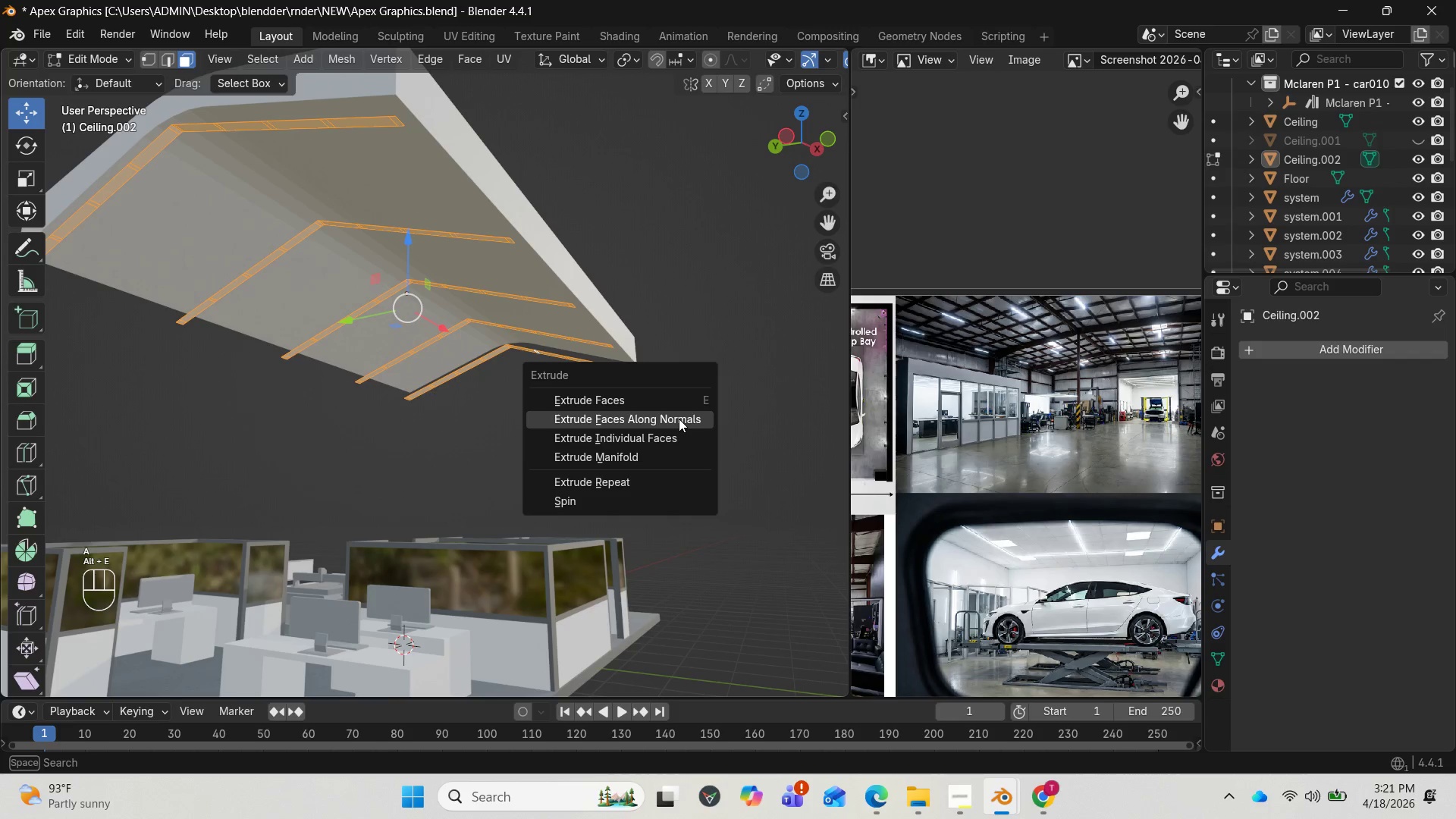 
left_click([679, 419])
 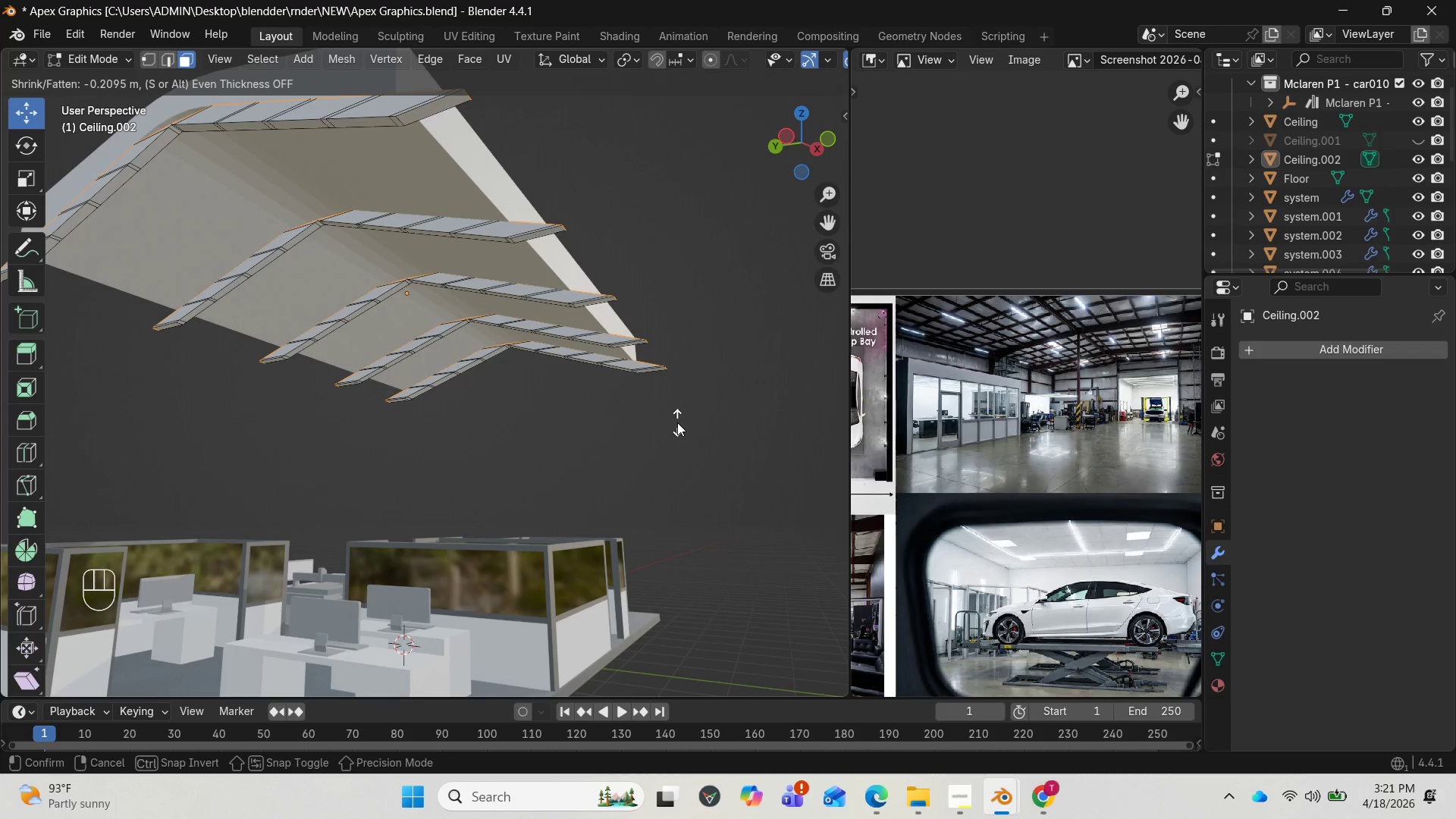 
left_click([677, 422])
 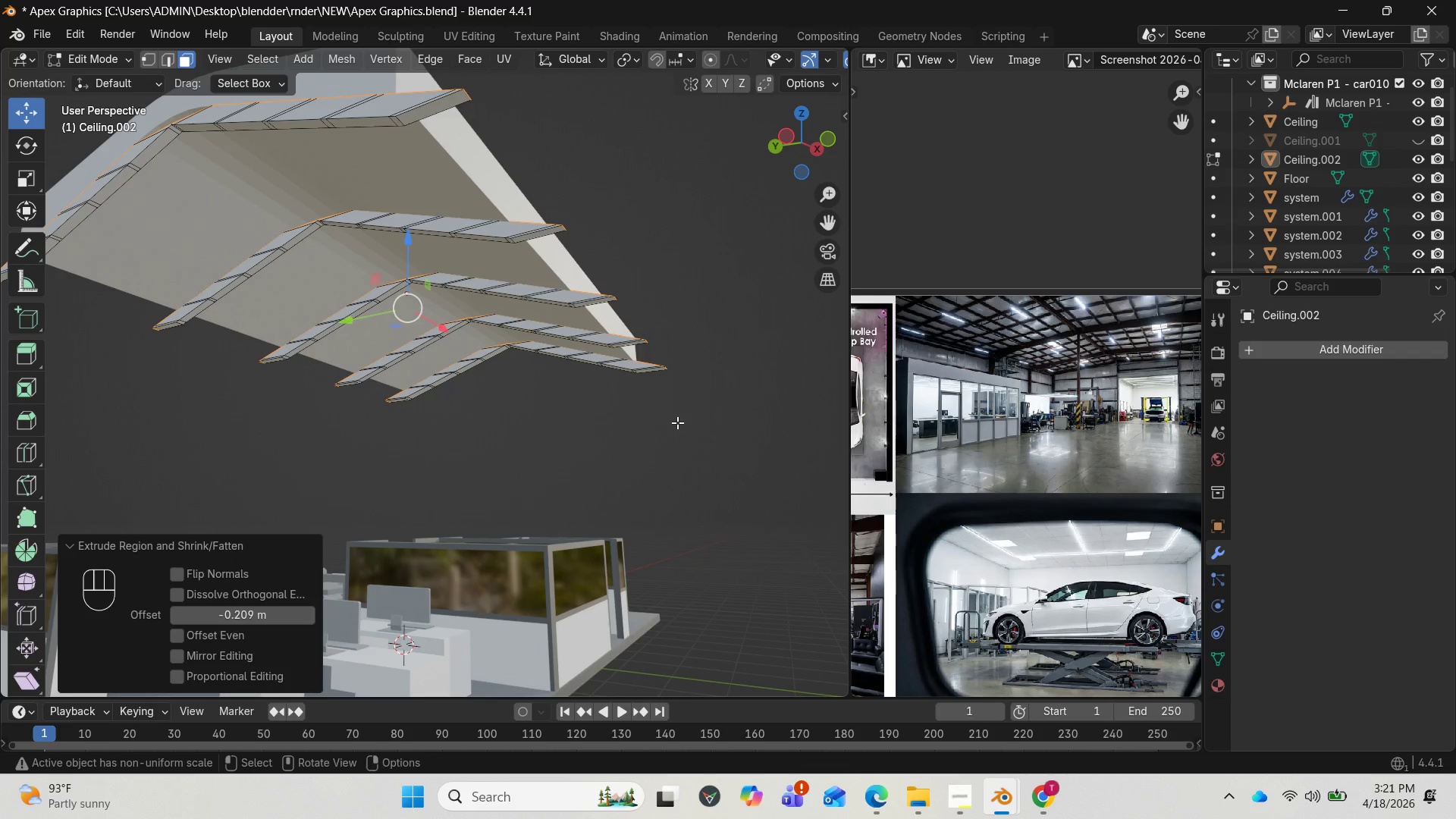 
key(Control+Z)
 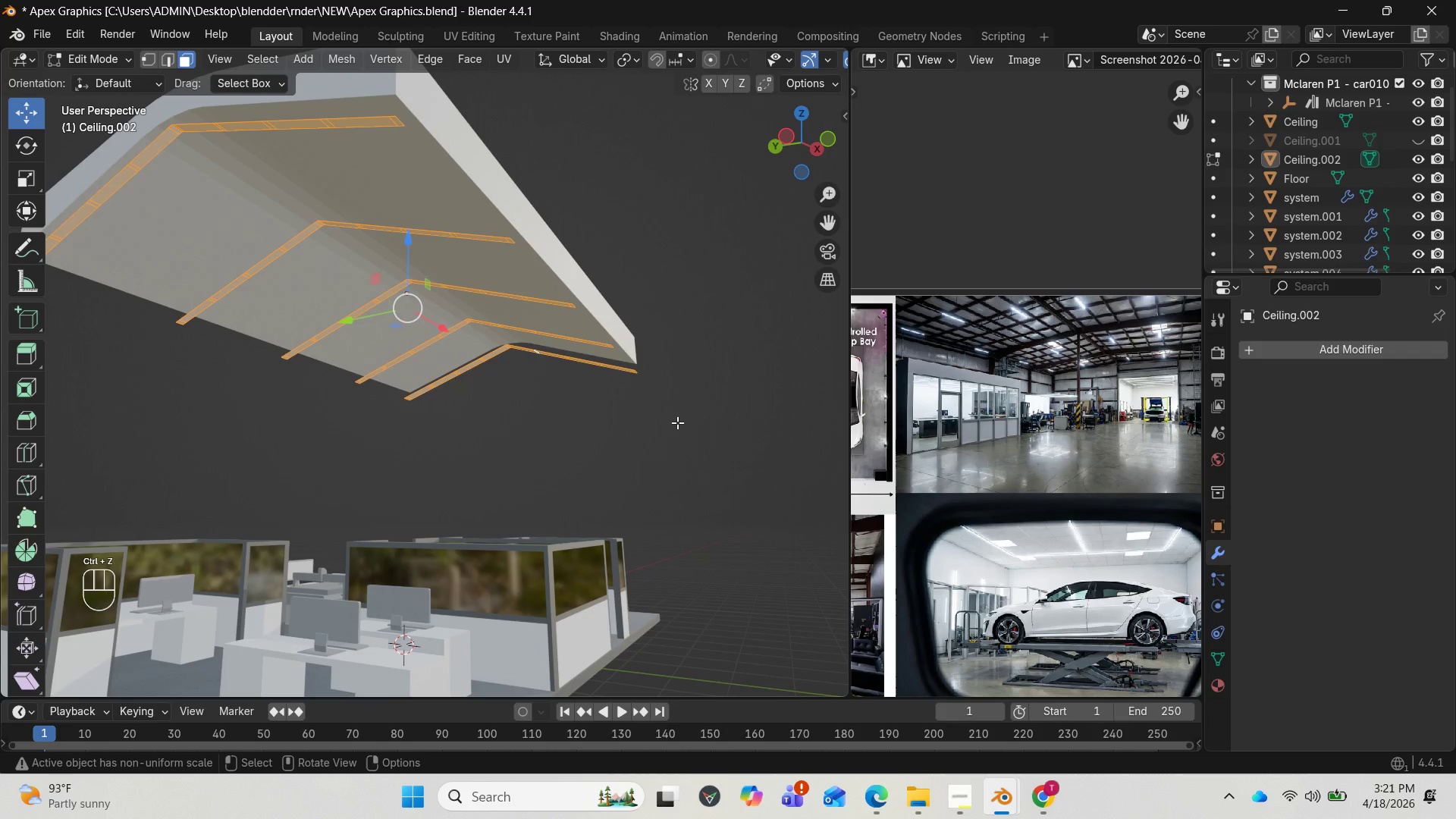 
key(Alt+E)
 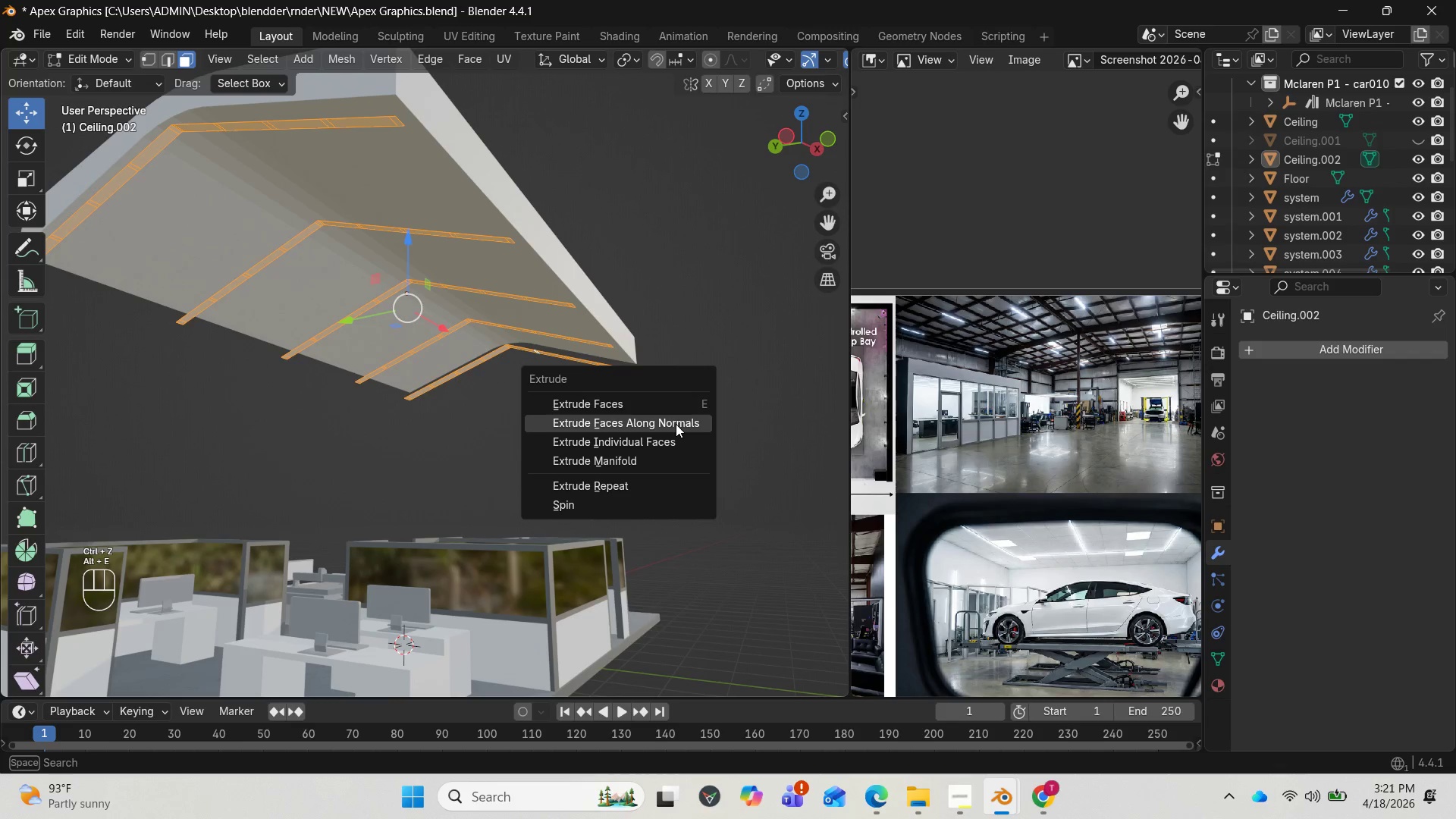 
mouse_move([662, 447])
 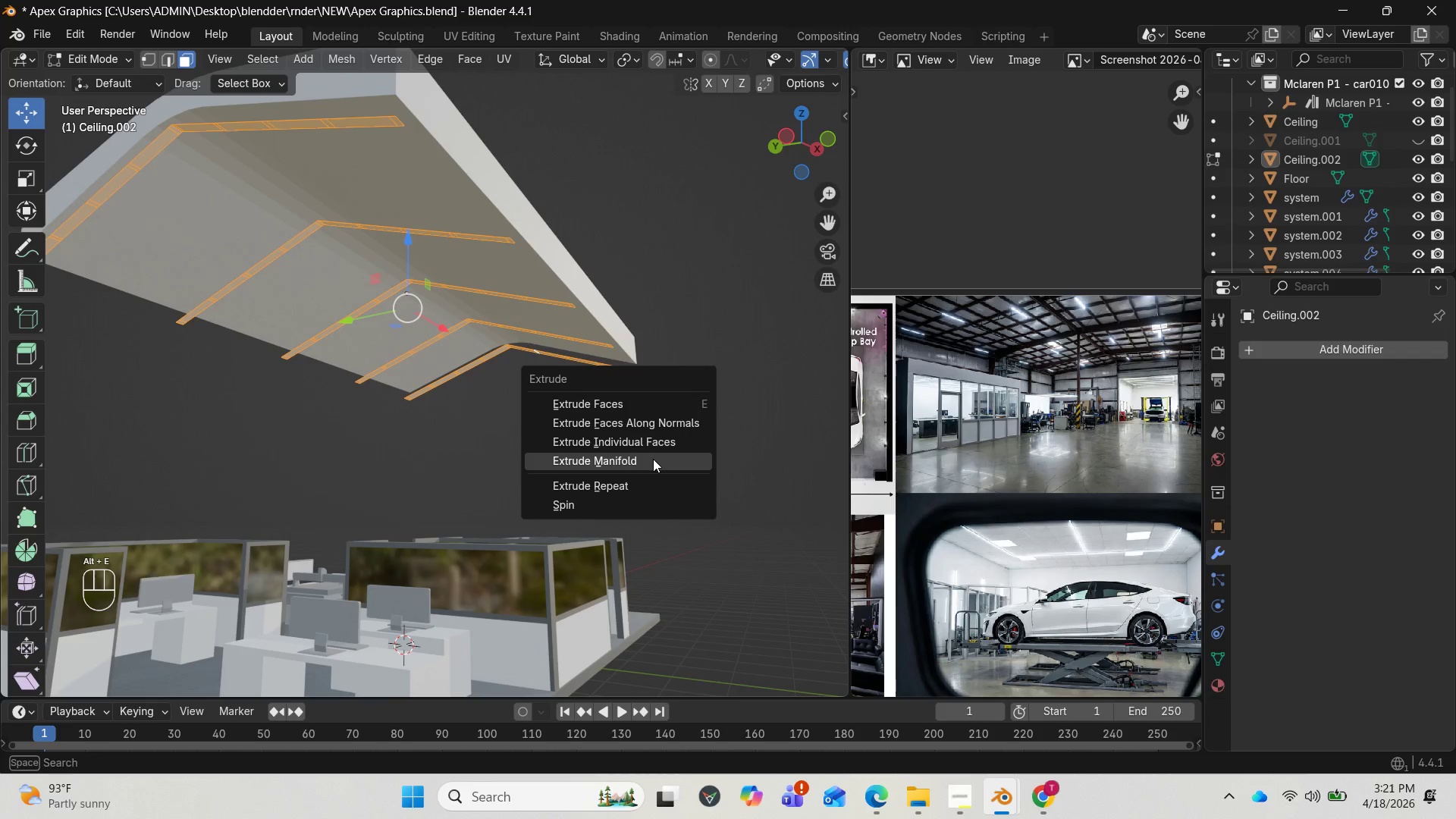 
left_click([653, 459])
 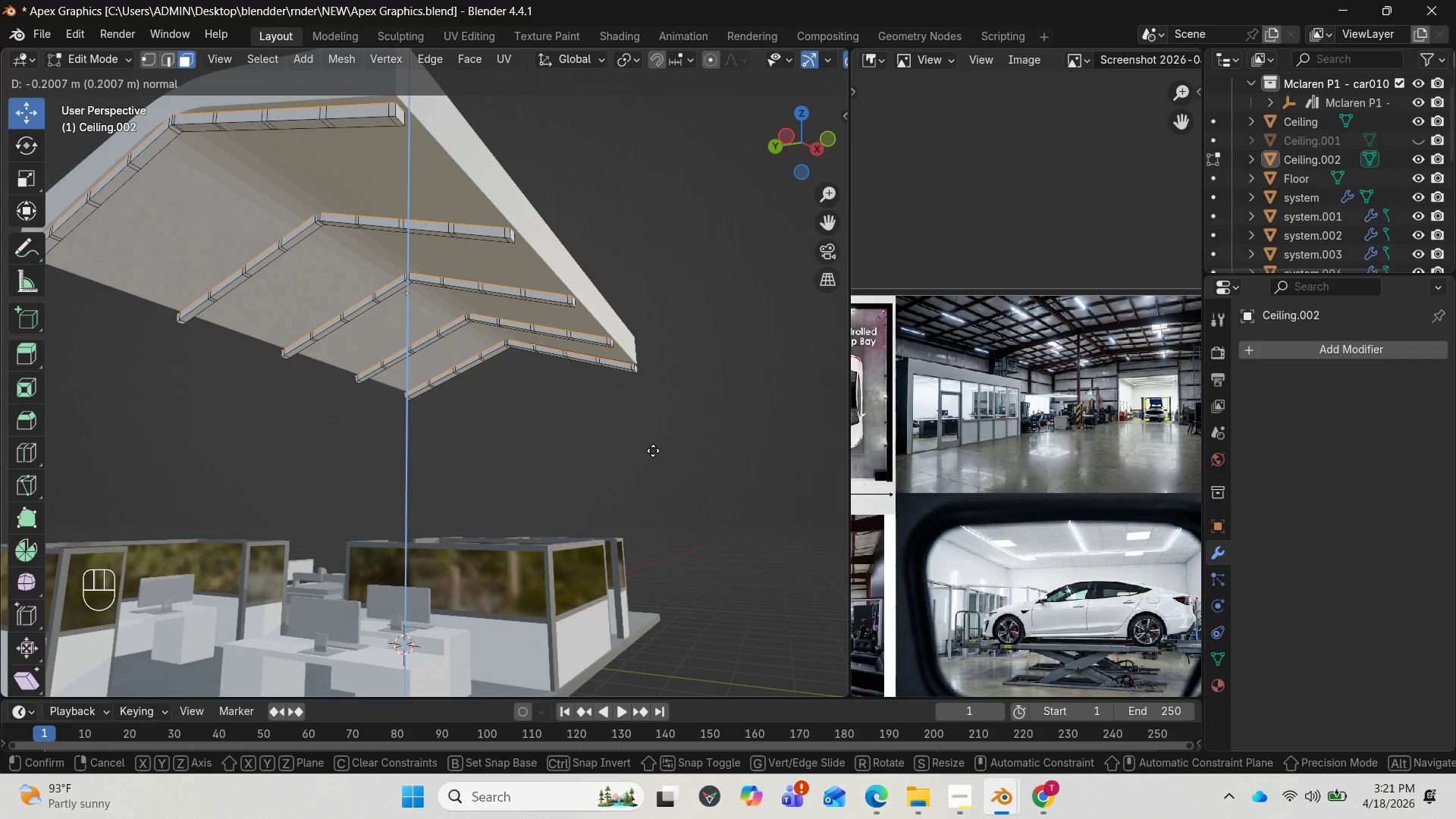 
wait(6.56)
 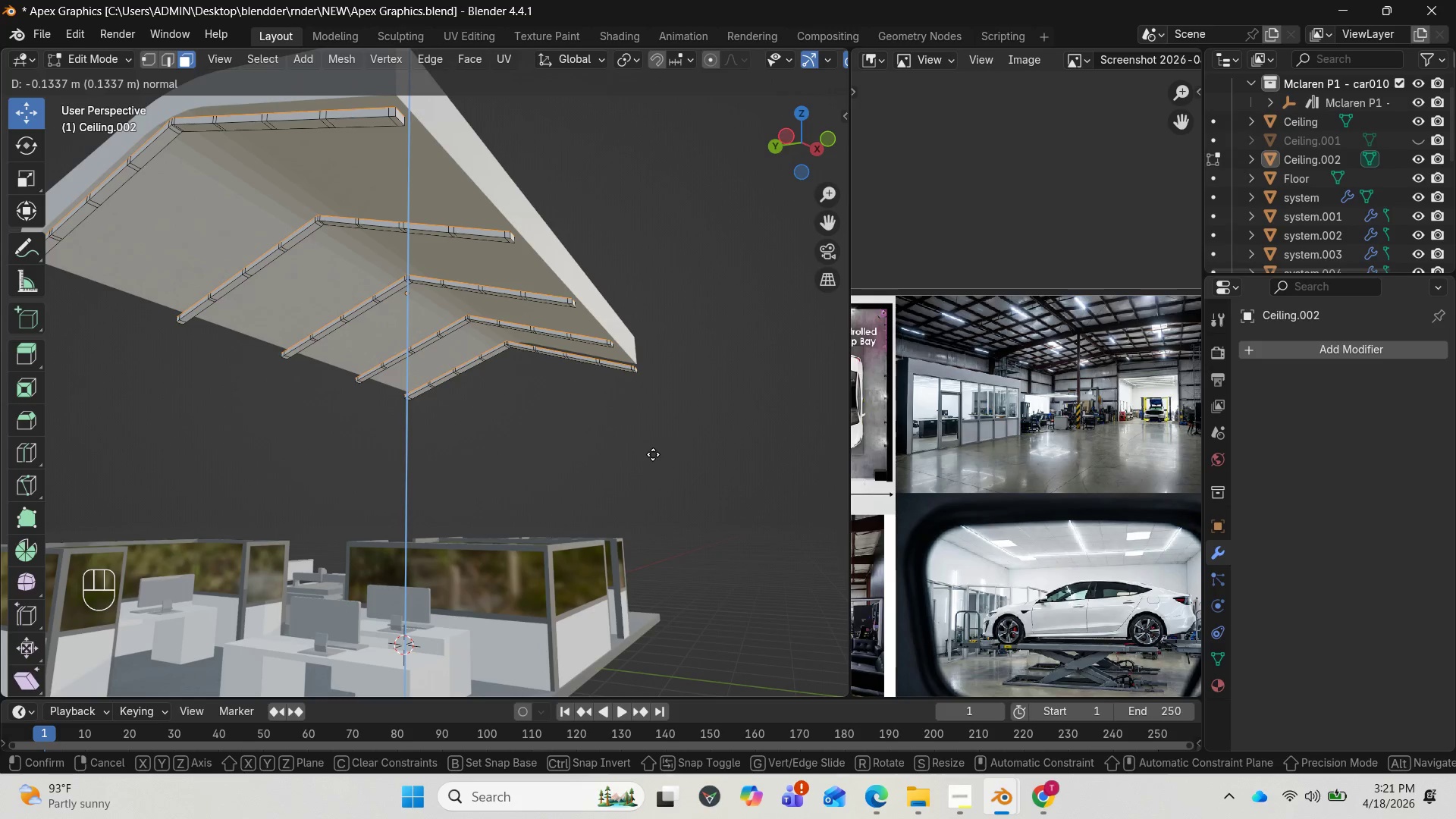 
left_click([653, 450])
 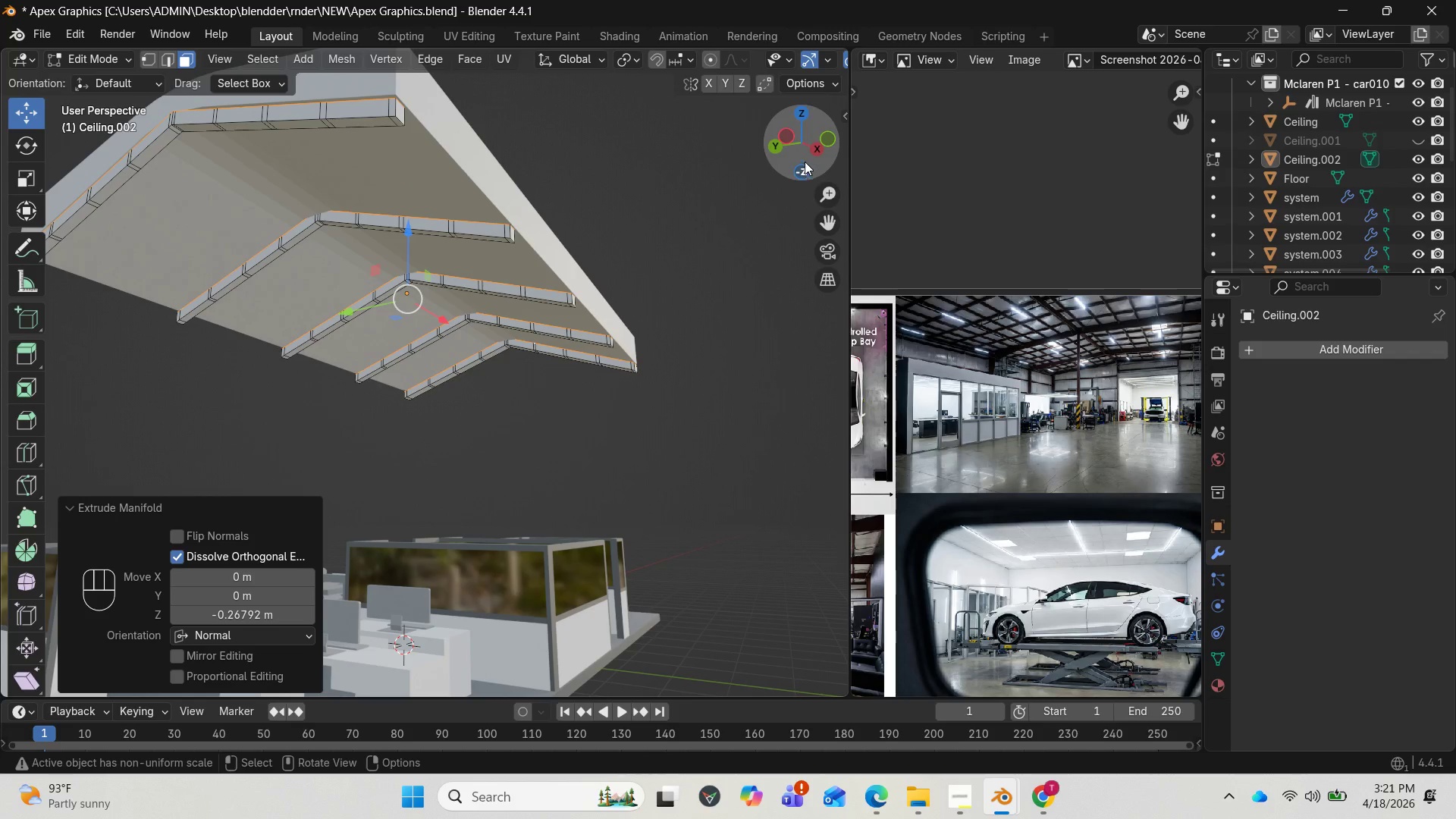 
left_click_drag(start_coordinate=[803, 155], to_coordinate=[4, 155])
 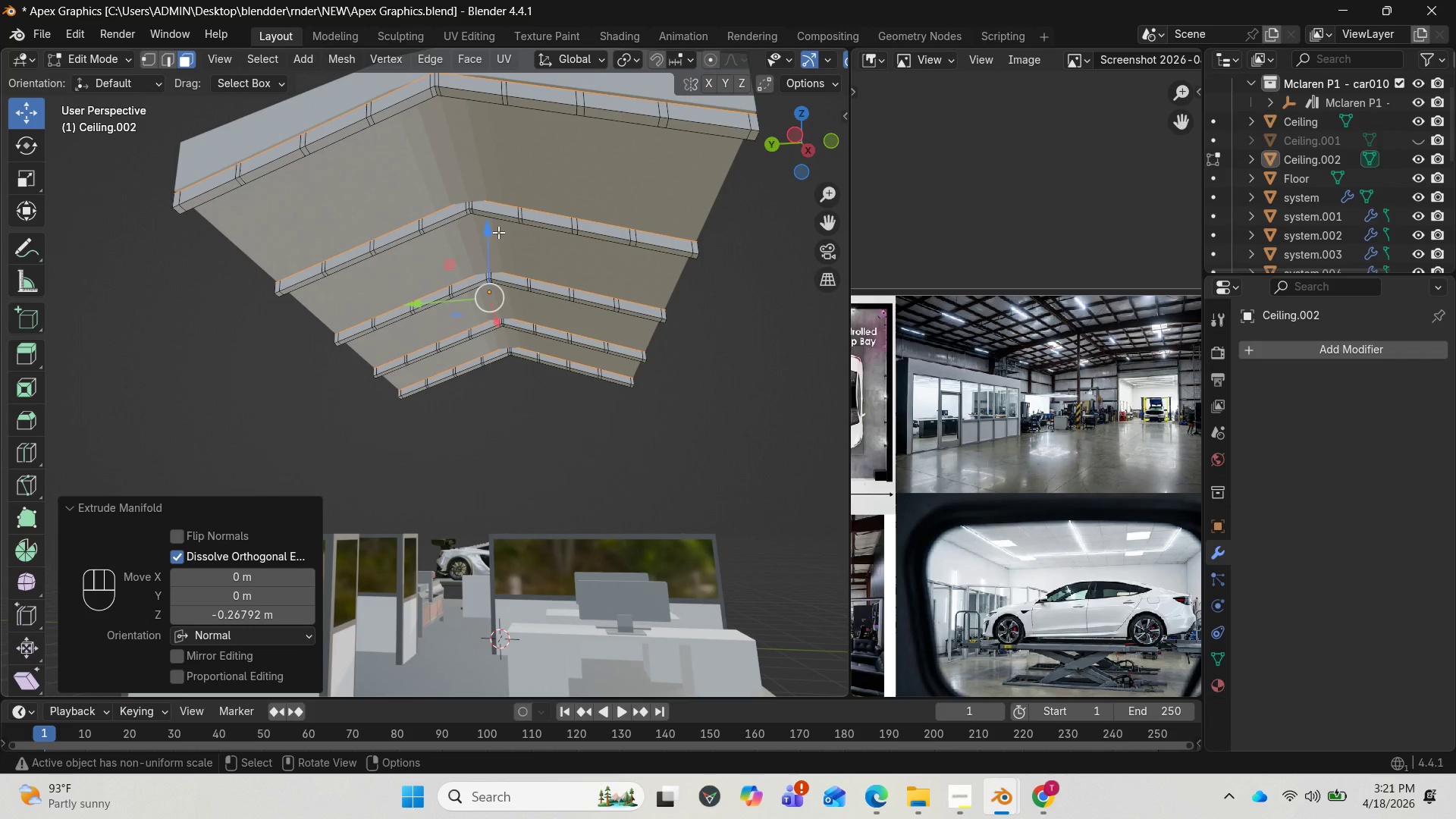 
left_click_drag(start_coordinate=[485, 230], to_coordinate=[486, 235])
 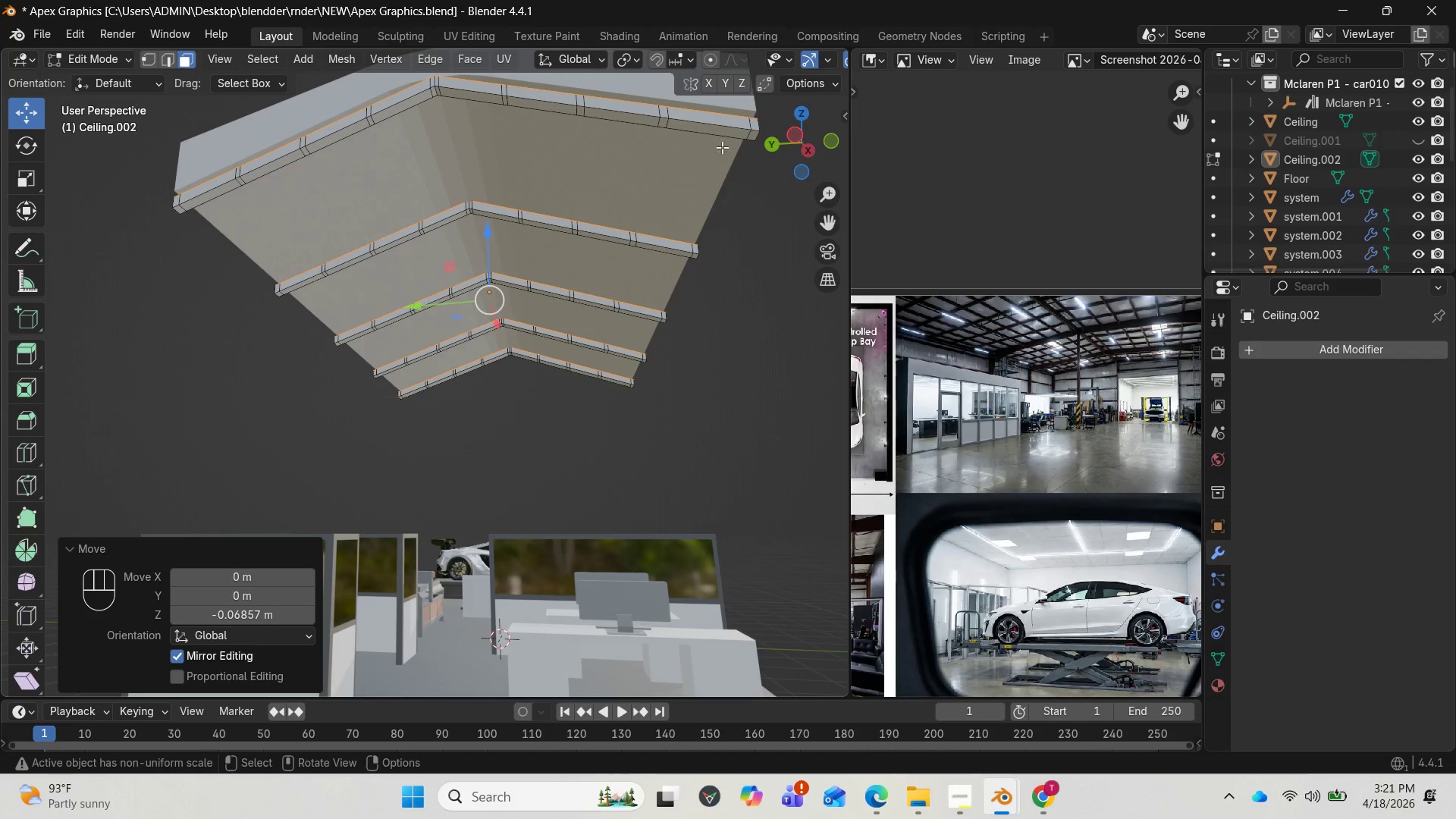 
left_click_drag(start_coordinate=[780, 135], to_coordinate=[683, 147])
 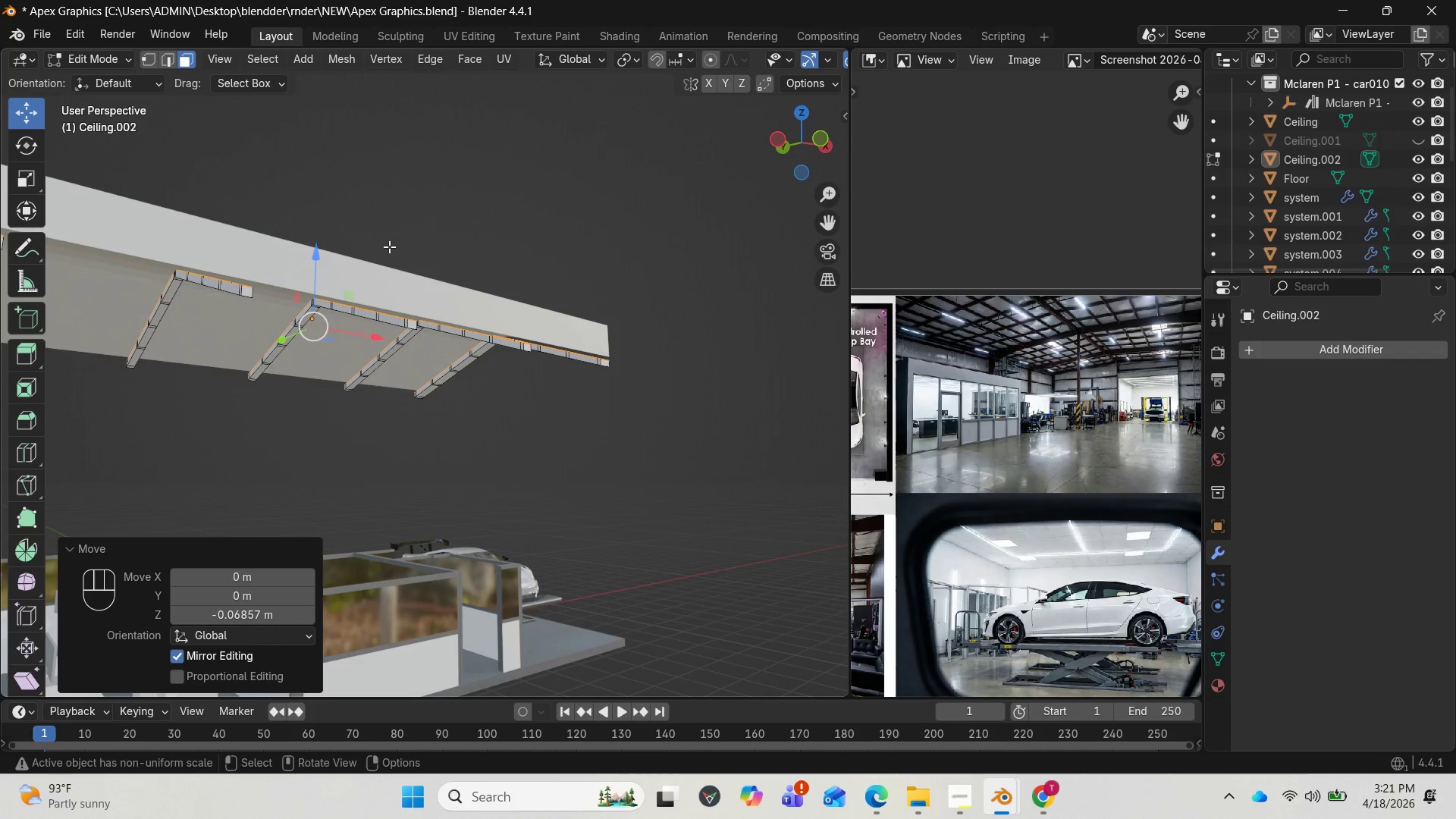 
key(CapsLock)
 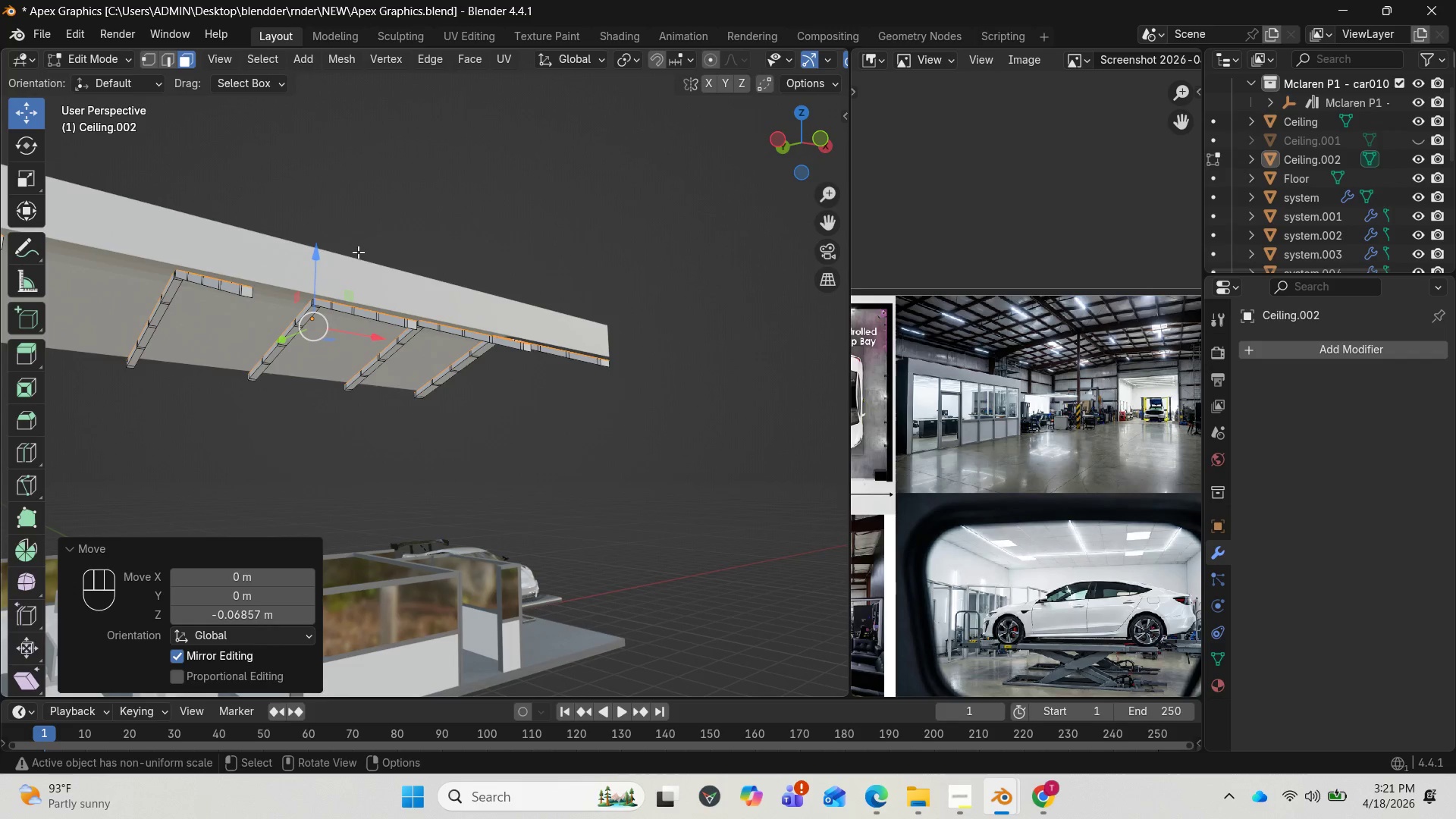 
key(Tab)
 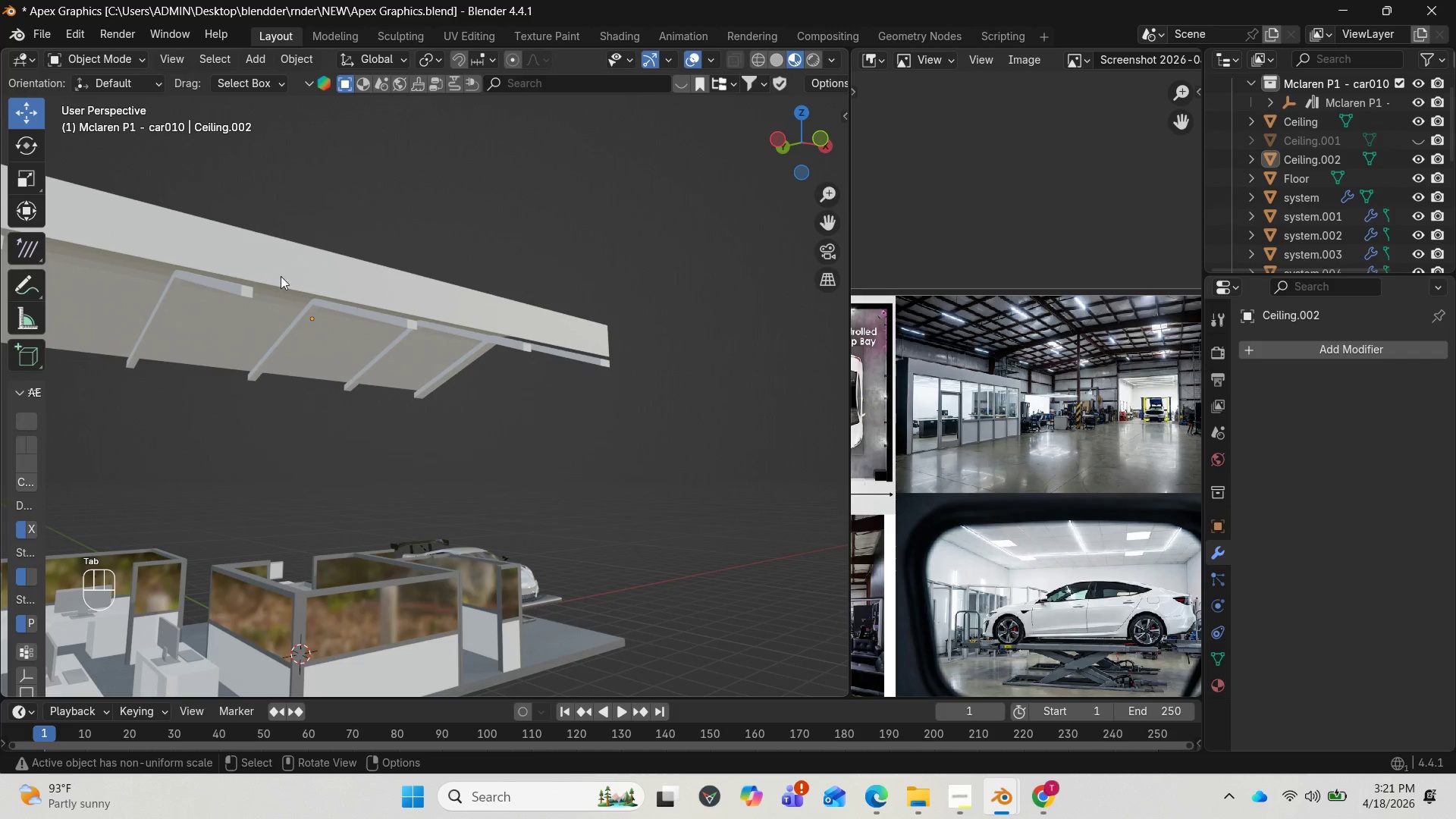 
scroll: coordinate [299, 303], scroll_direction: down, amount: 1.0
 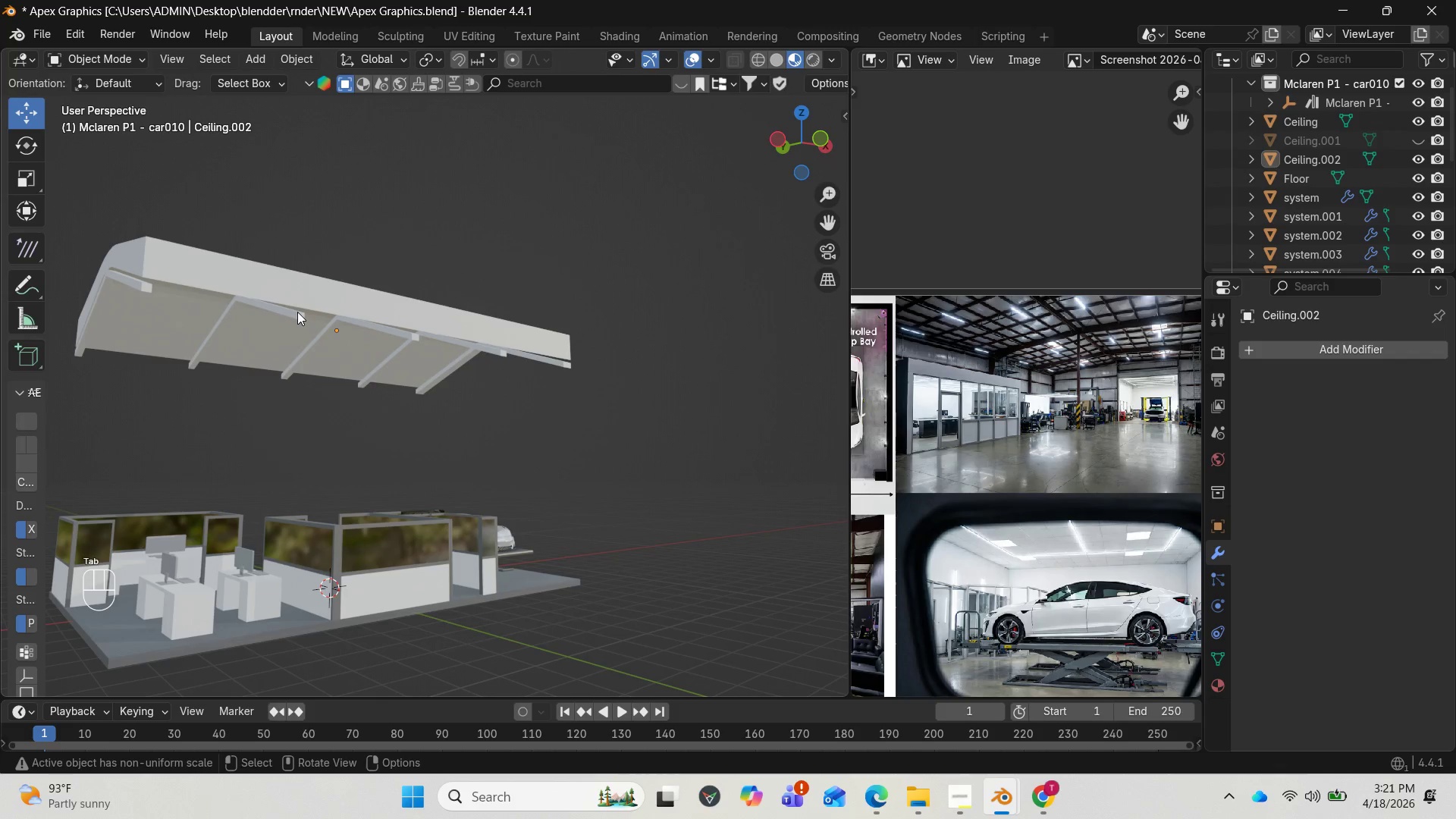 
left_click([296, 314])
 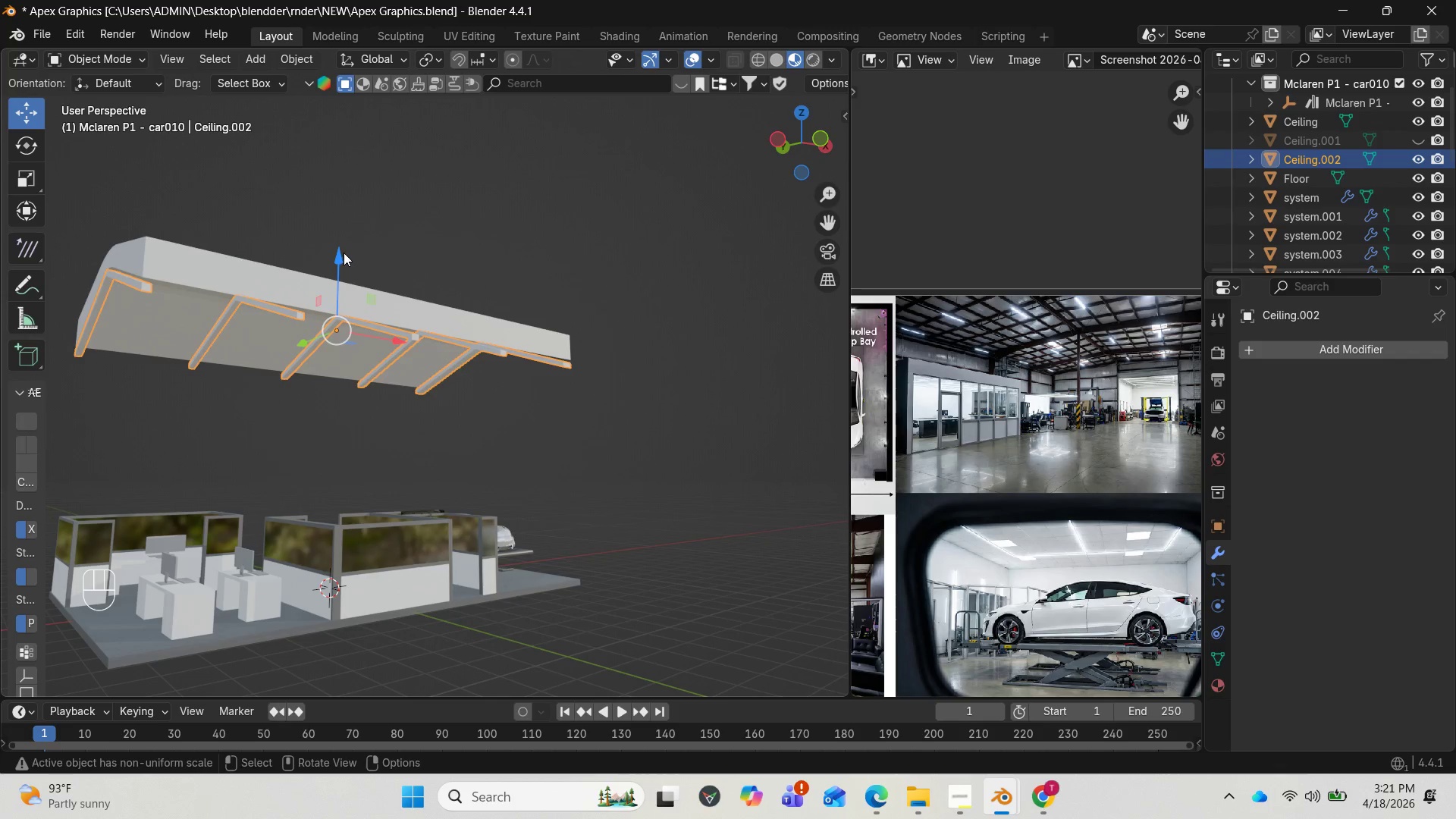 
left_click_drag(start_coordinate=[344, 253], to_coordinate=[338, 245])
 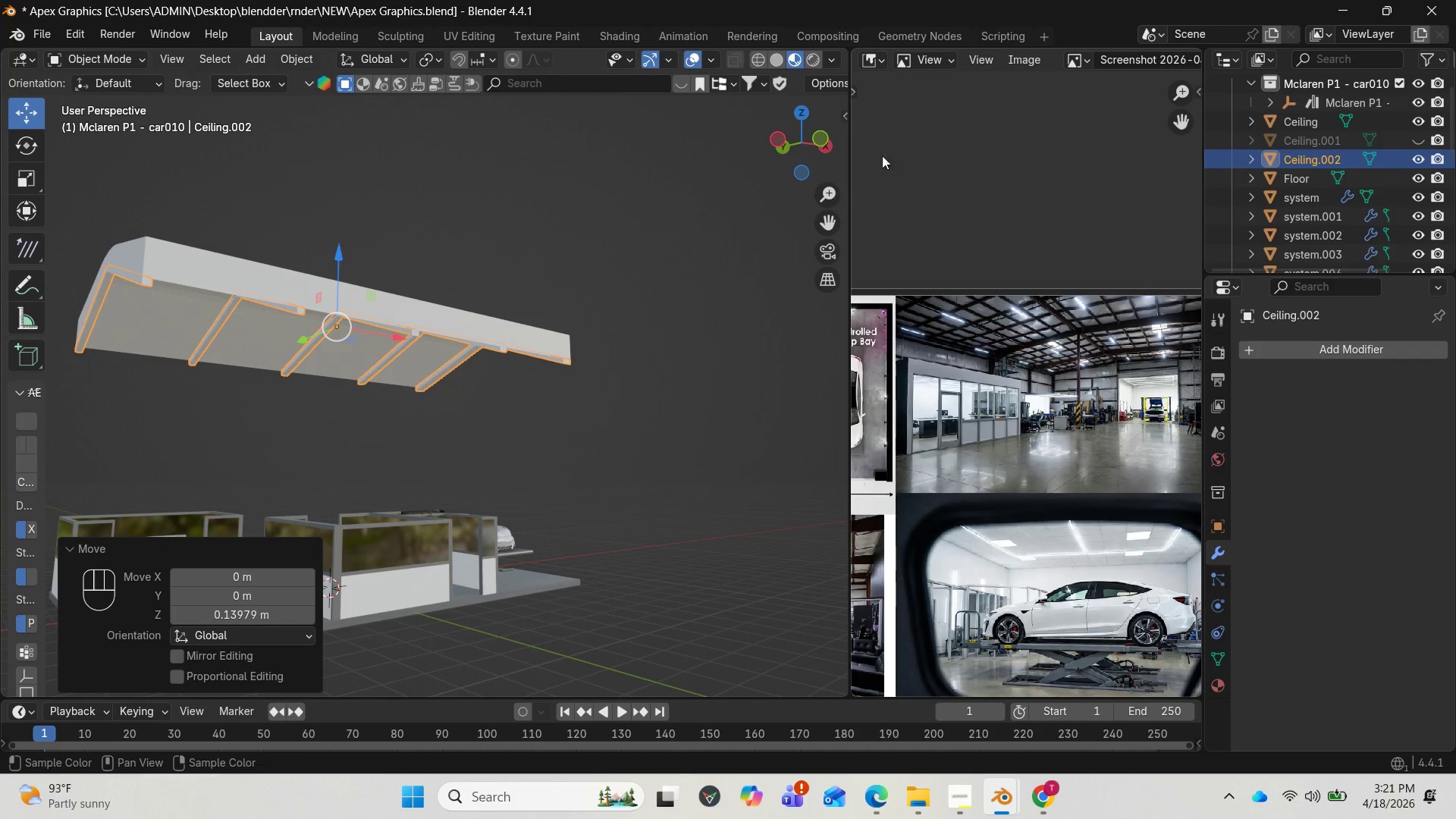 
left_click_drag(start_coordinate=[812, 157], to_coordinate=[52, 153])
 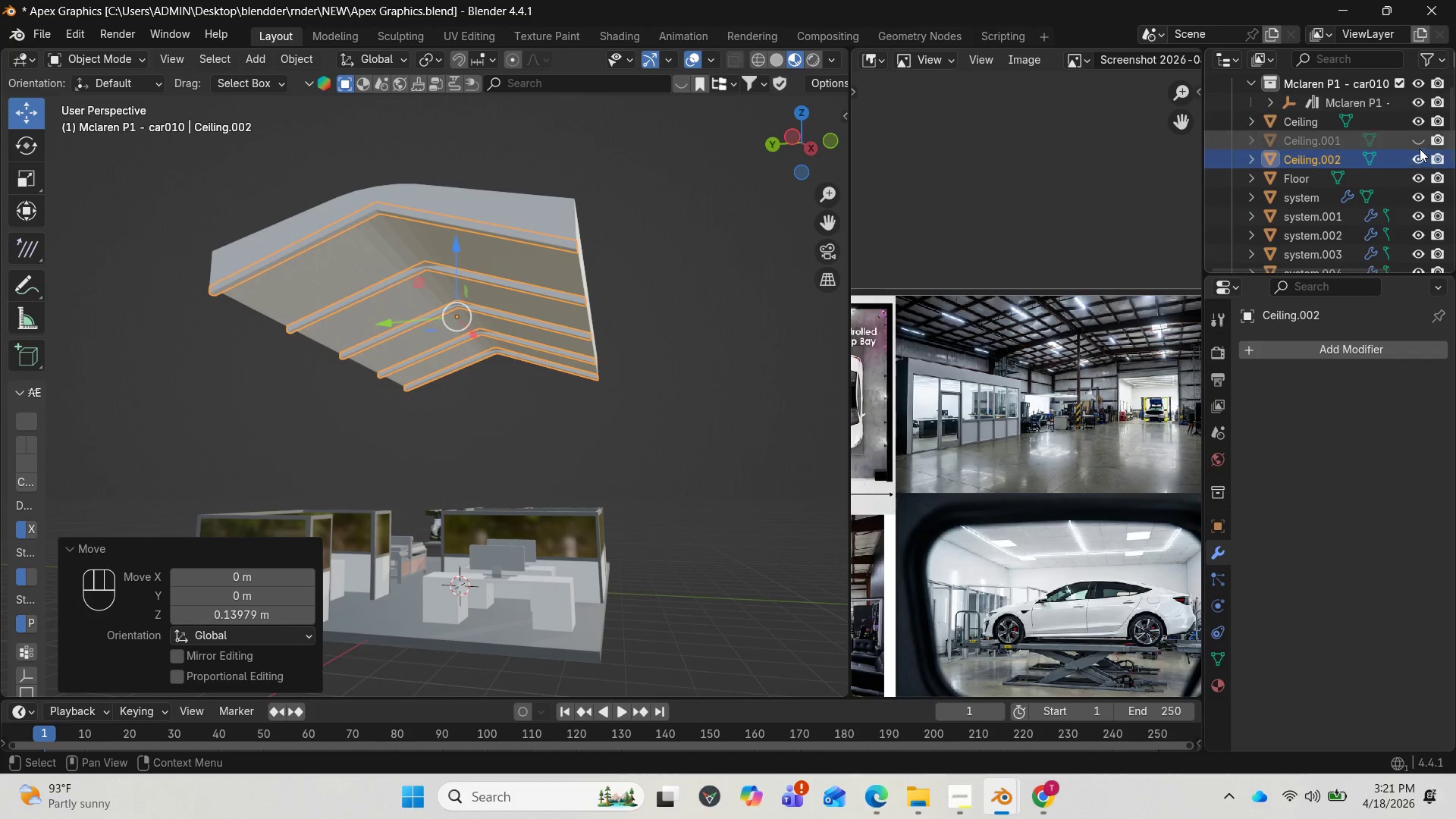 
left_click([1419, 145])
 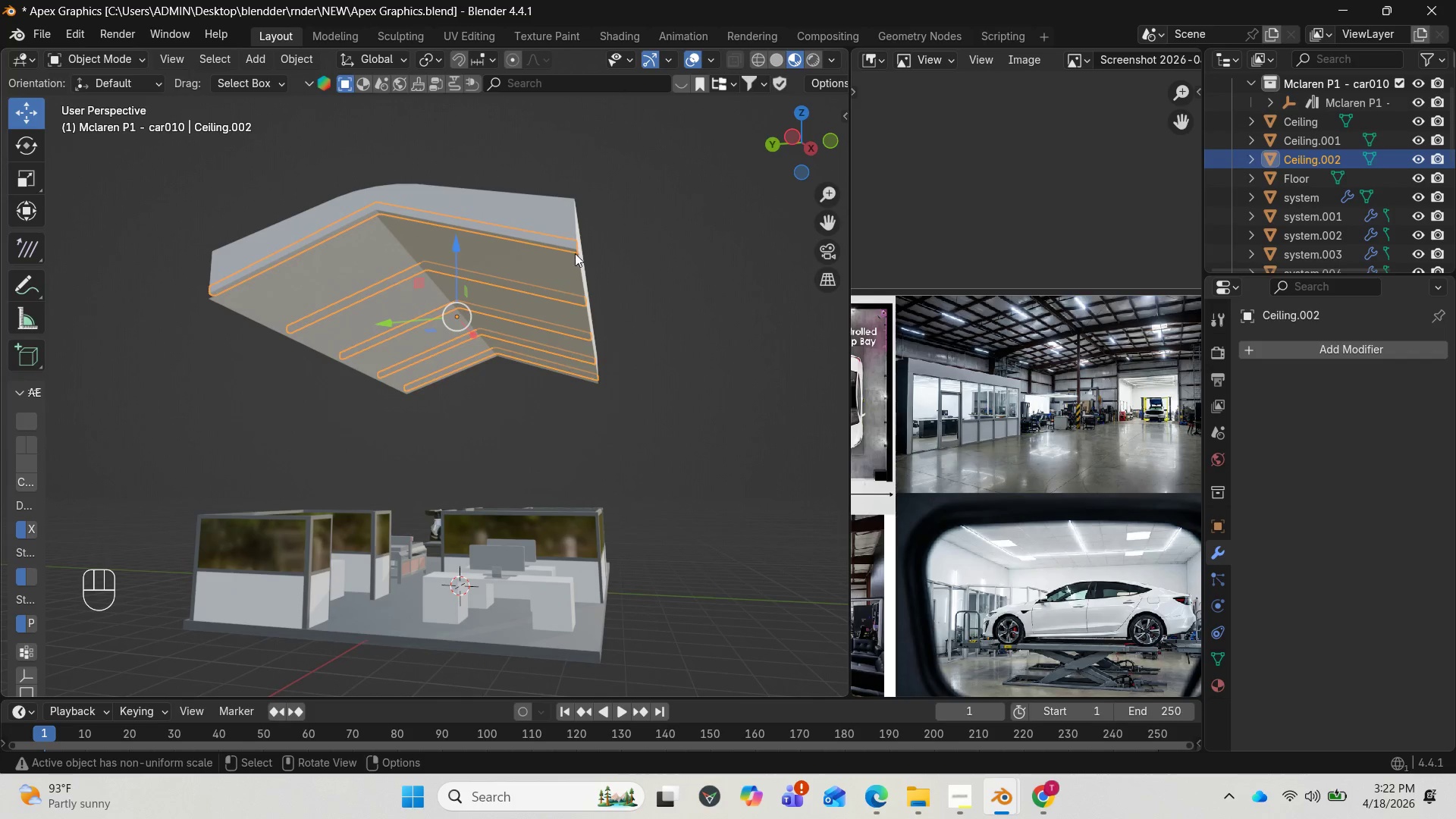 
left_click([563, 262])
 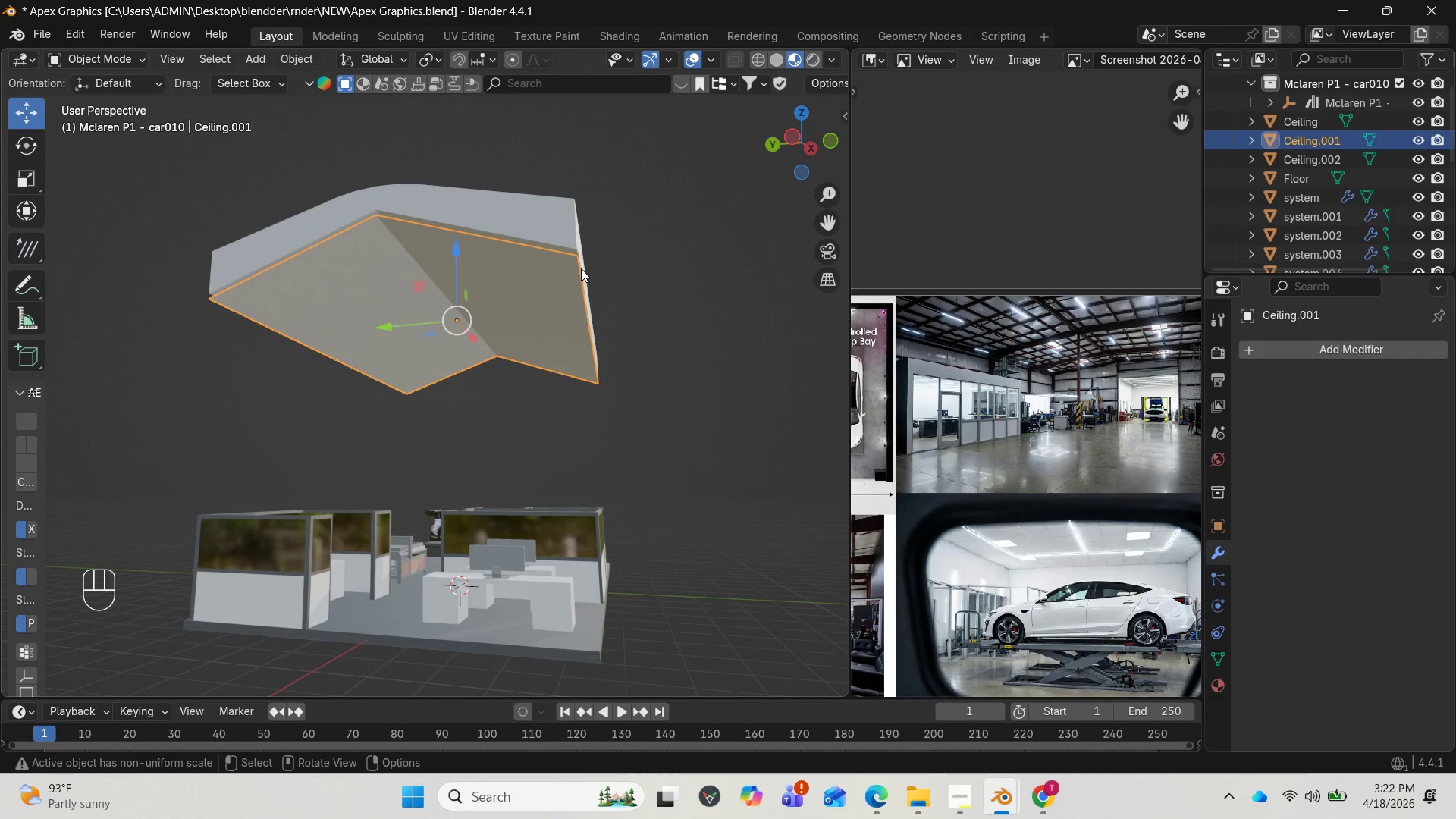 
key(Tab)
 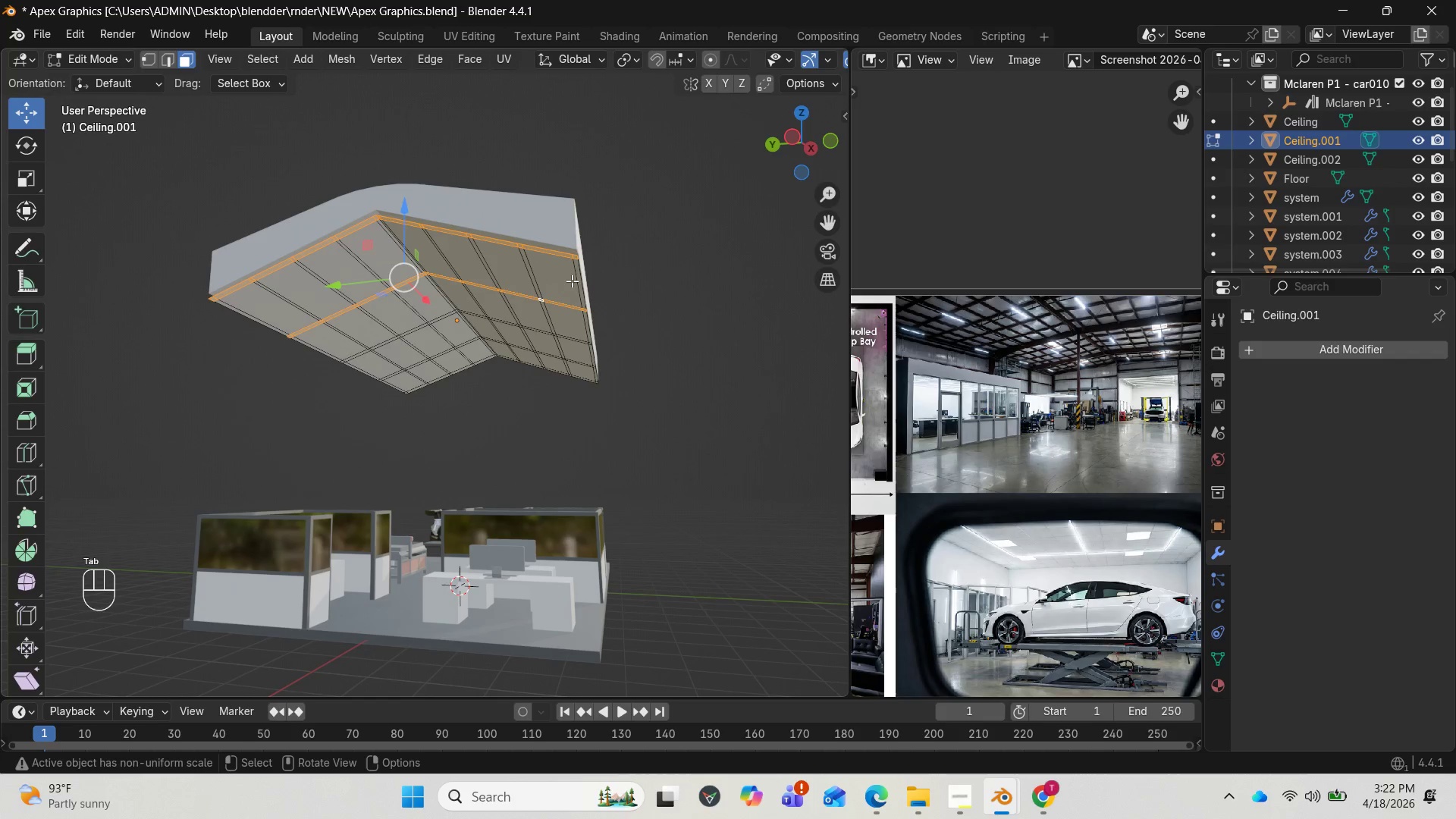 
left_click([576, 278])
 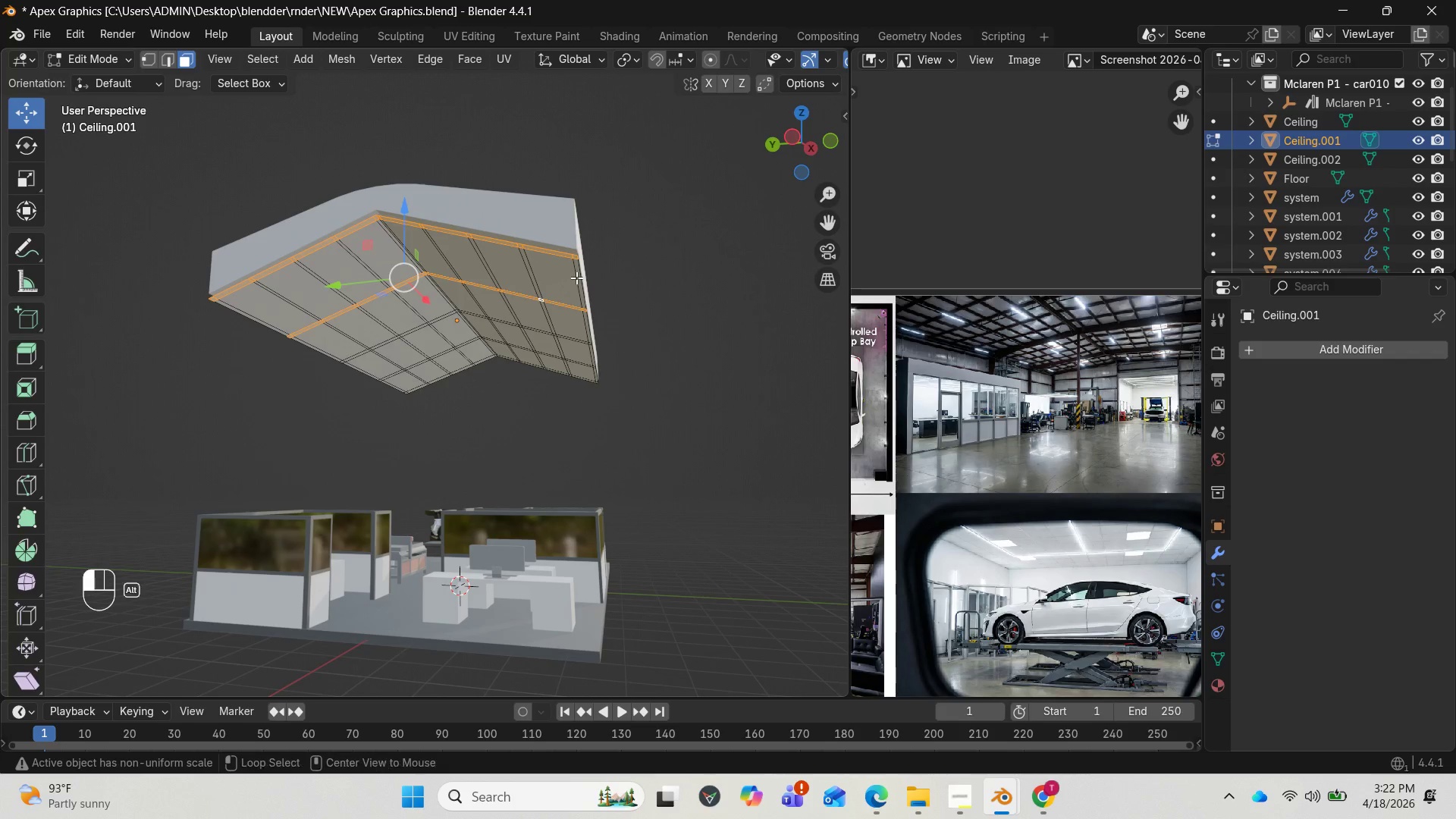 
hold_key(key=AltLeft, duration=5.05)
left_click([585, 312])
 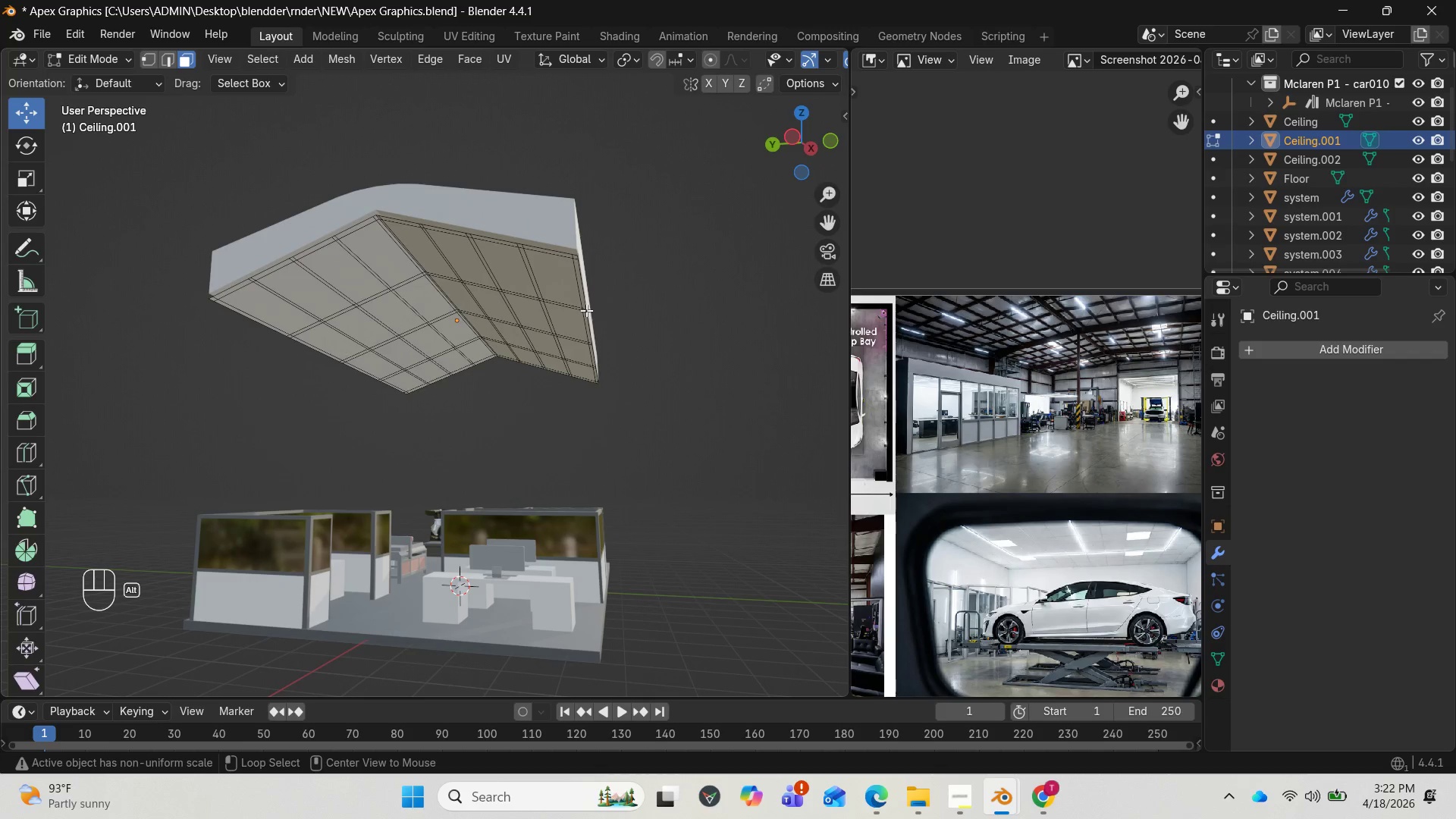 
left_click([585, 312])
 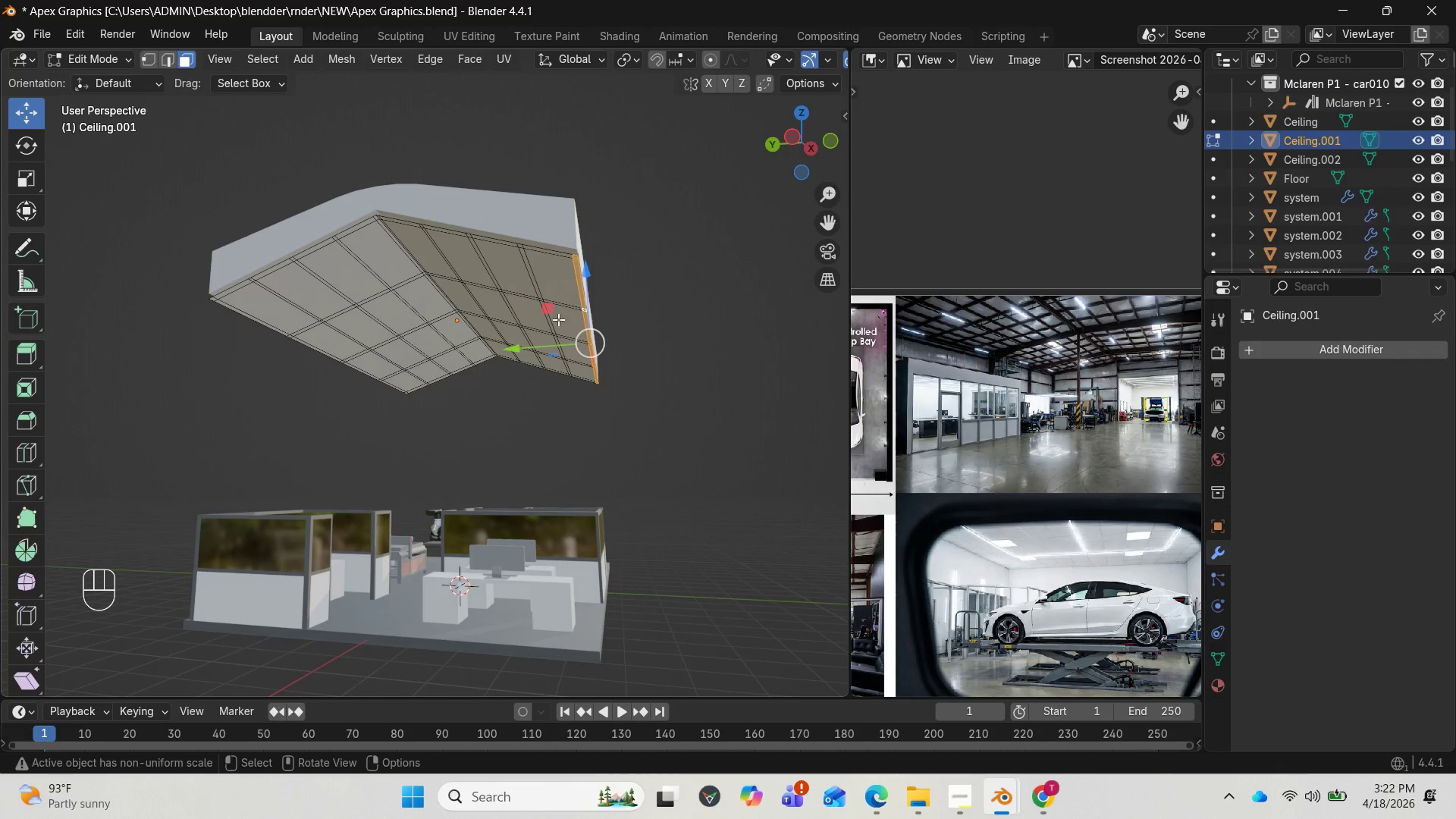 
hold_key(key=ShiftLeft, duration=3.31)
hold_key(key=AltLeft, duration=2.64)
left_click([541, 303])
 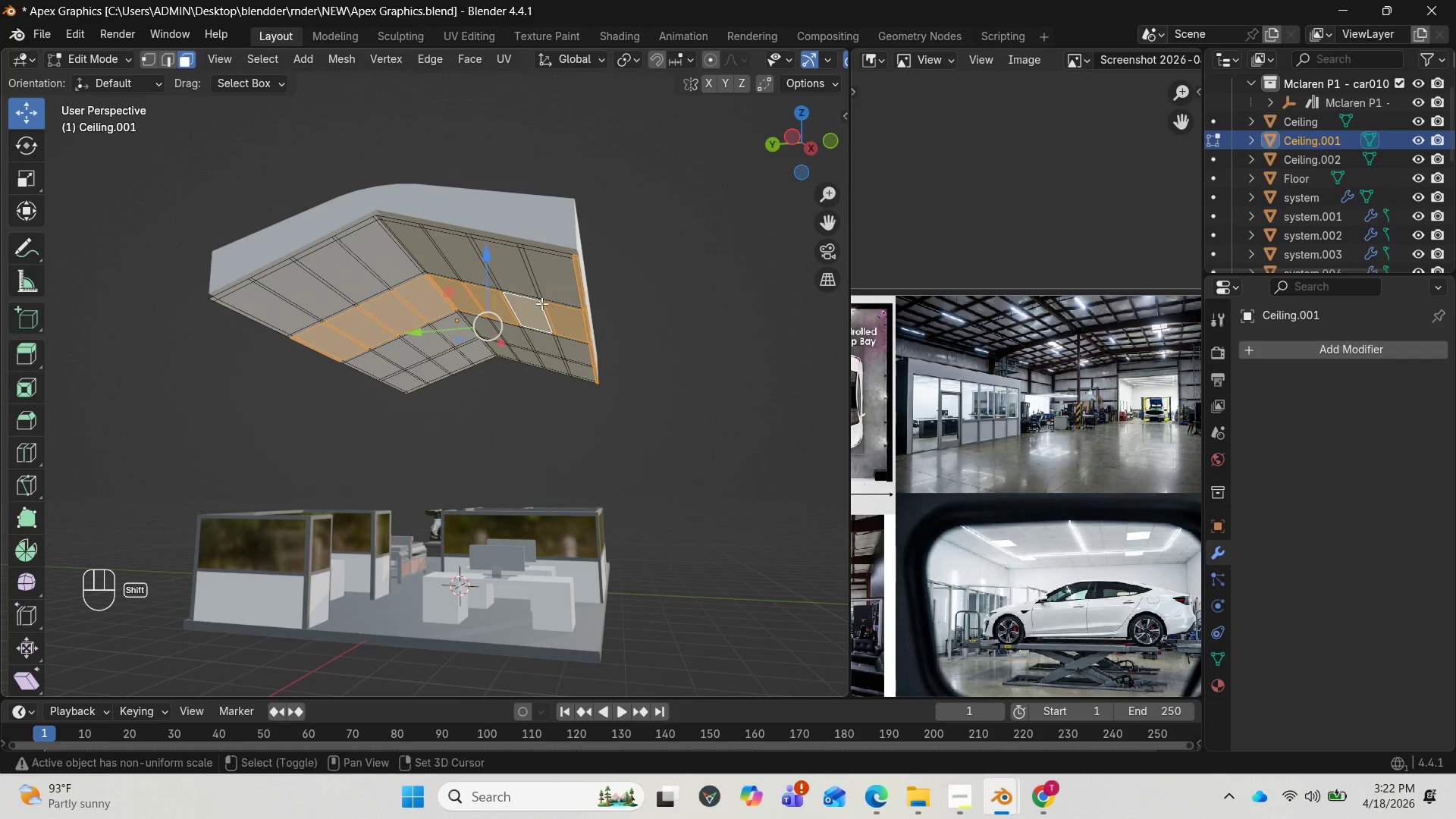 
key(Control+Z)
 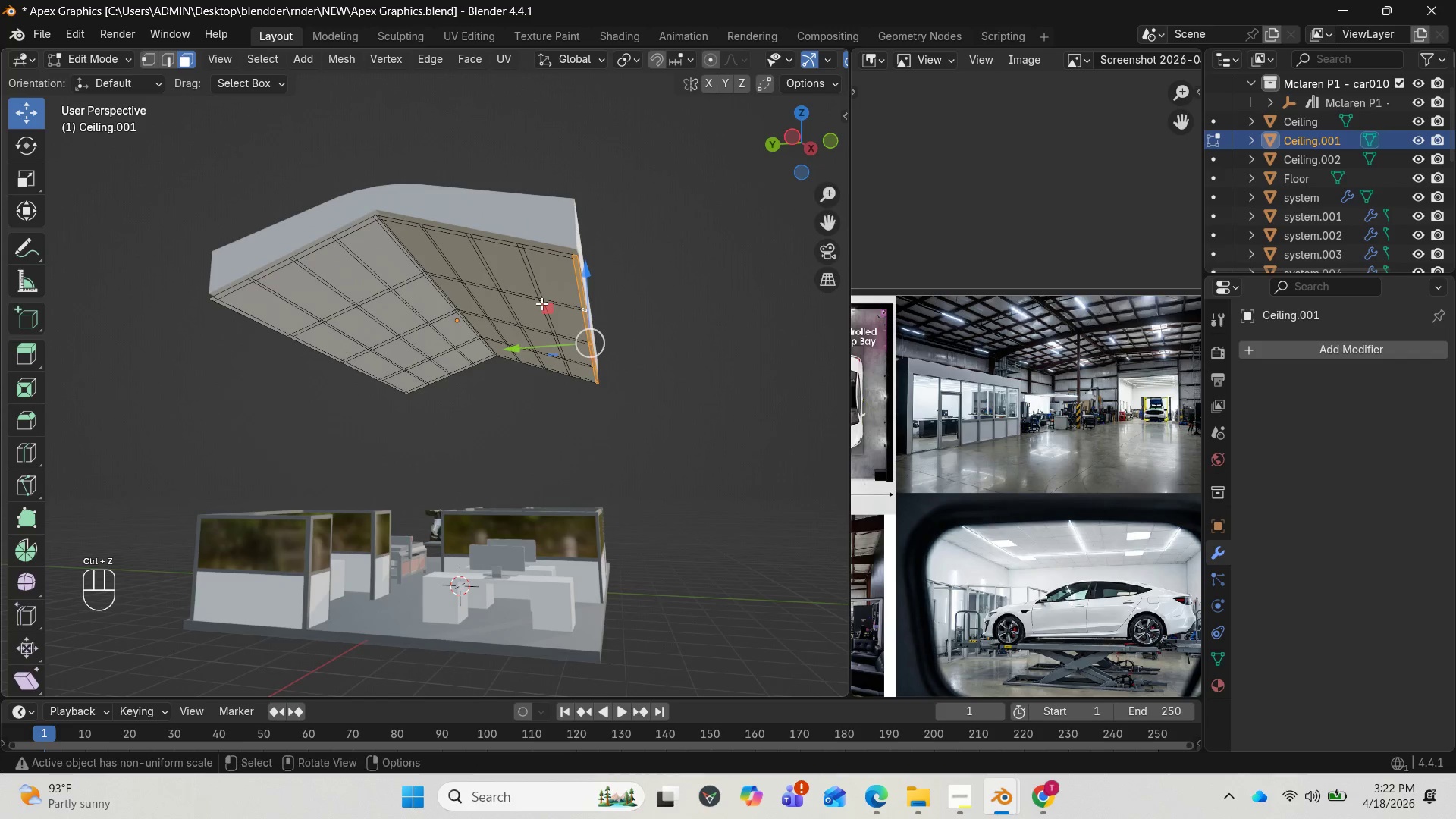 
scroll: coordinate [544, 306], scroll_direction: up, amount: 2.0
 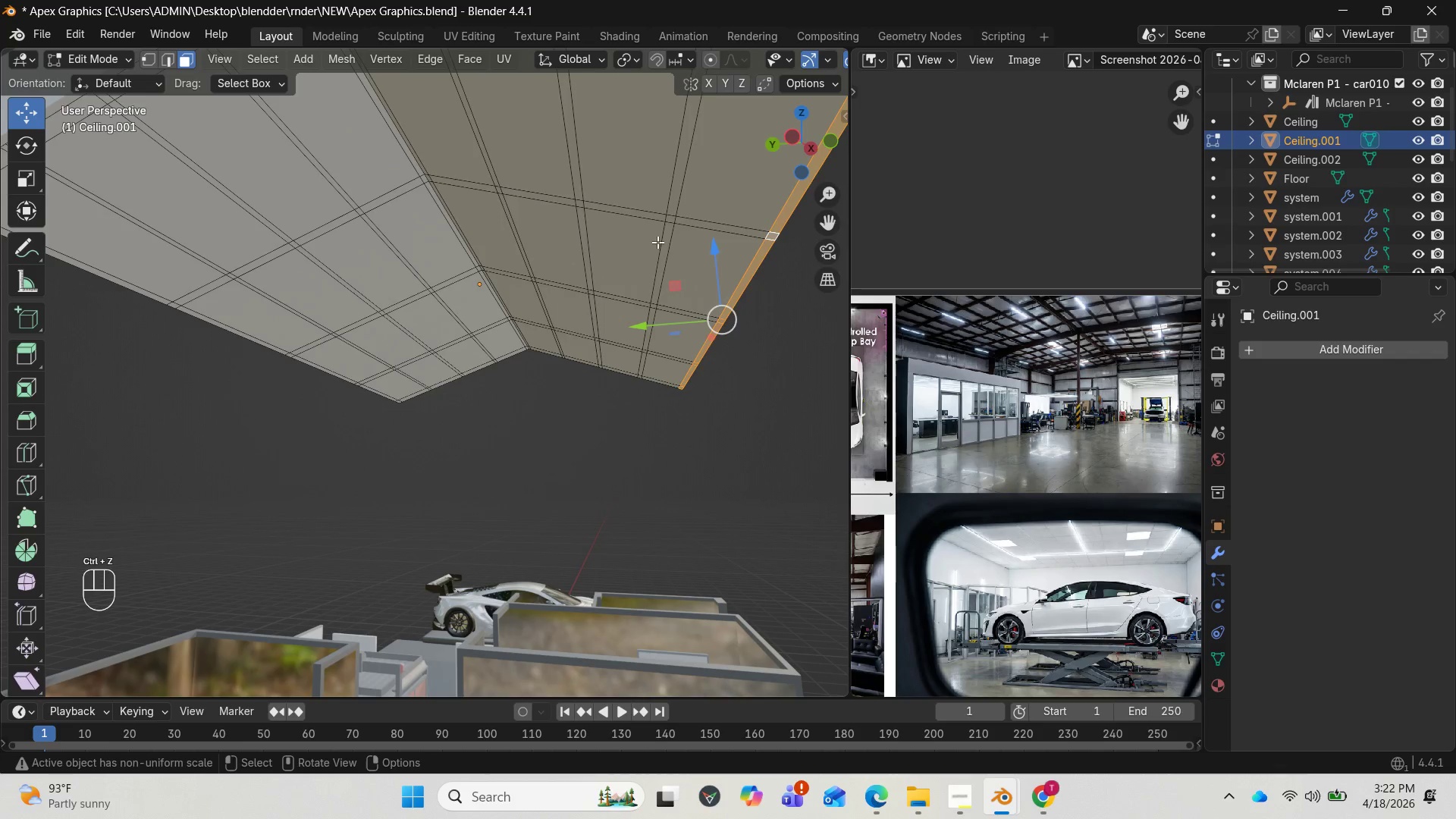 
hold_key(key=AltLeft, duration=1.81)
left_click([669, 221])
 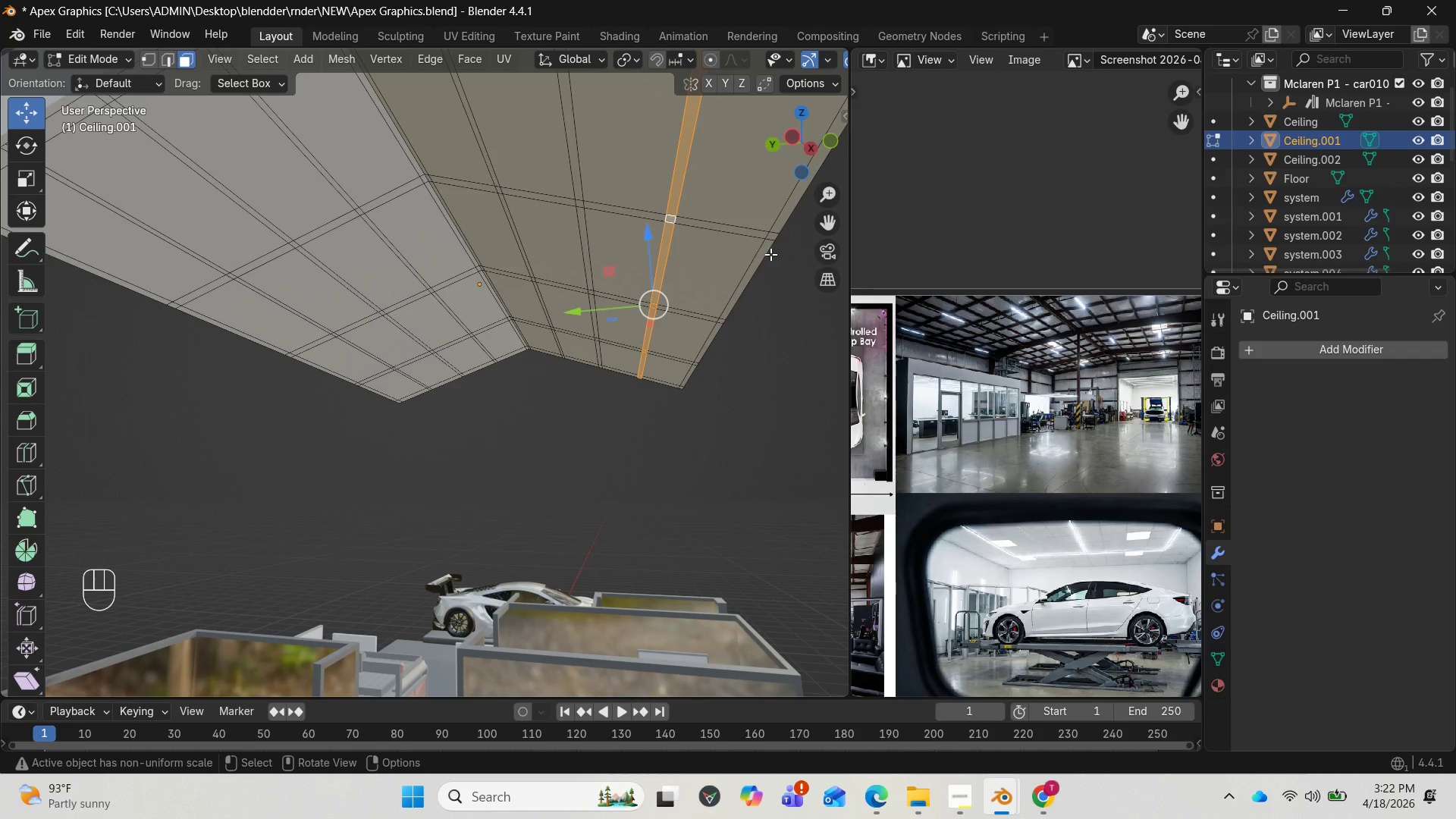 
hold_key(key=ShiftLeft, duration=4.12)
hold_key(key=AltLeft, duration=3.83)
left_click([772, 238])
 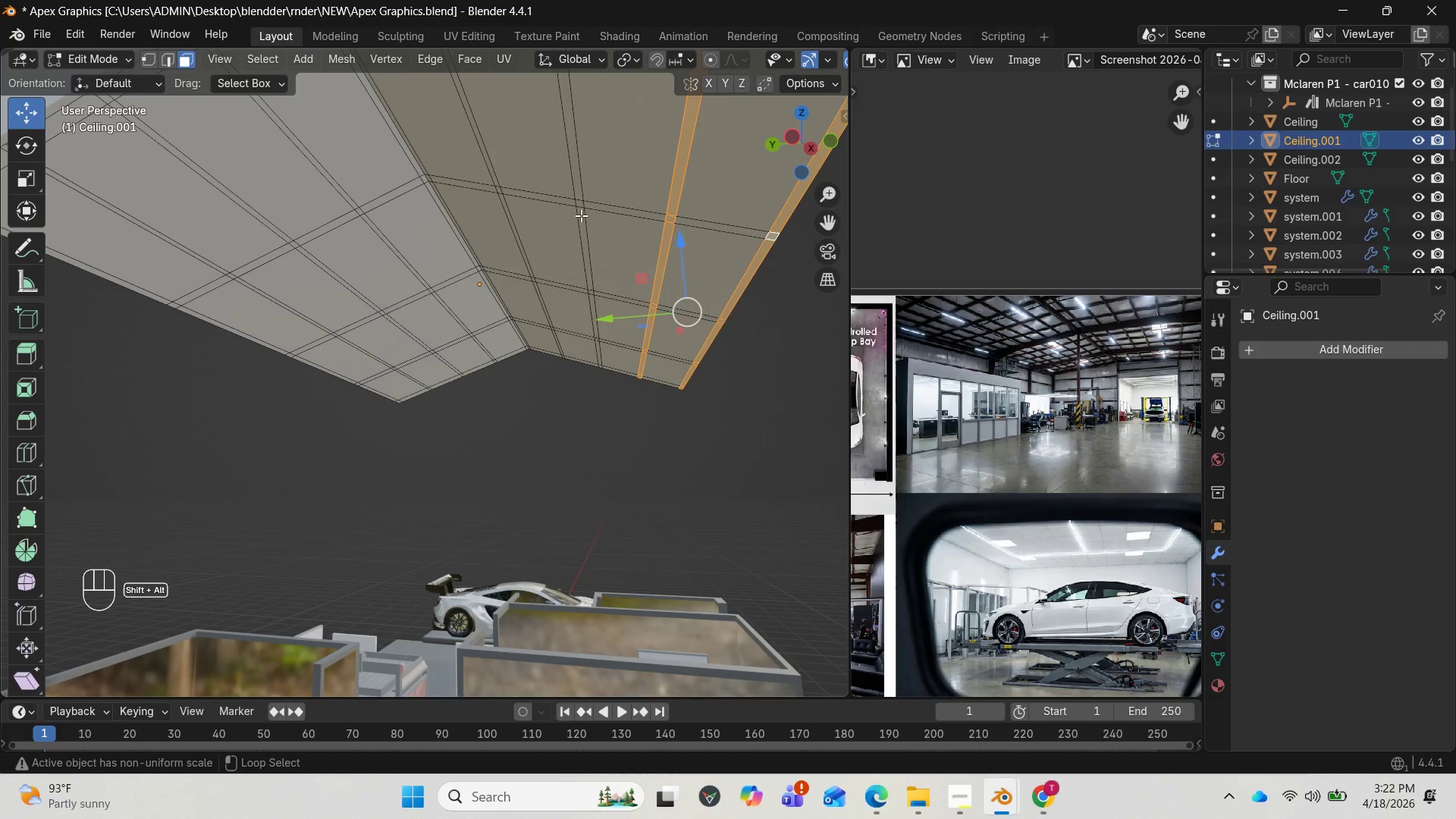 
left_click([583, 210])
 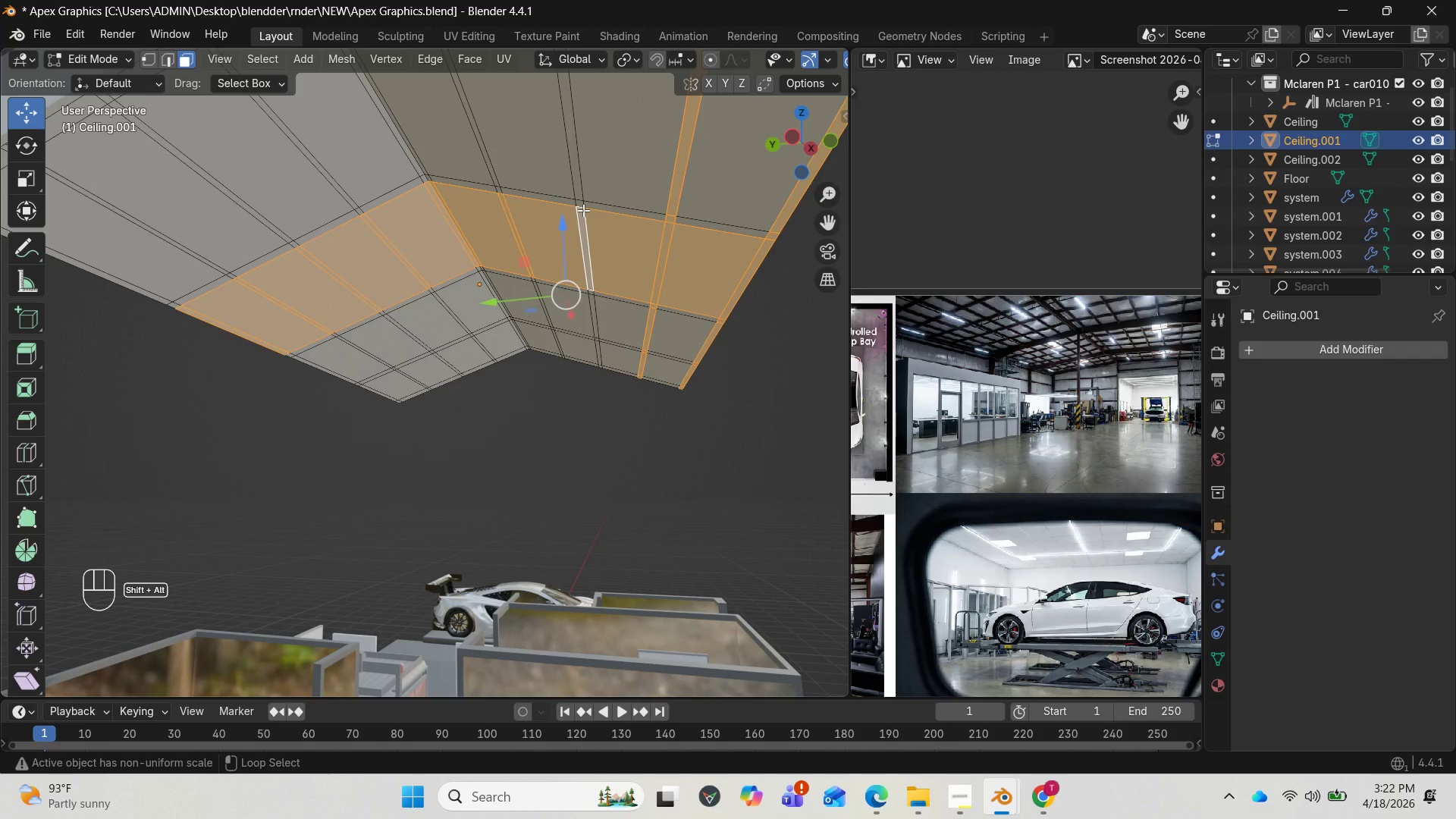 
key(Control+Z)
 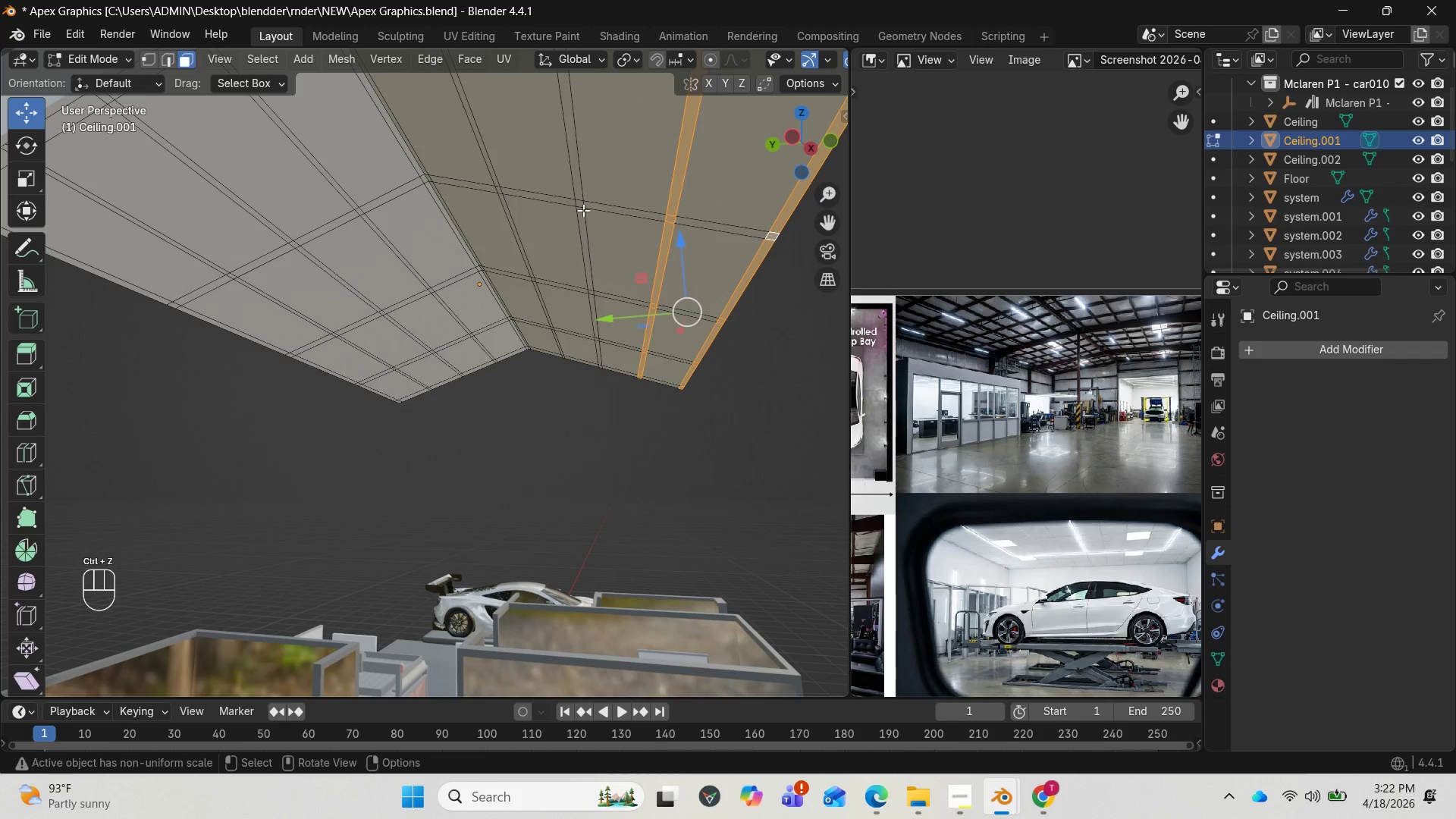 
hold_key(key=ShiftLeft, duration=6.28)
hold_key(key=AltLeft, duration=5.92)
left_click([580, 208])
 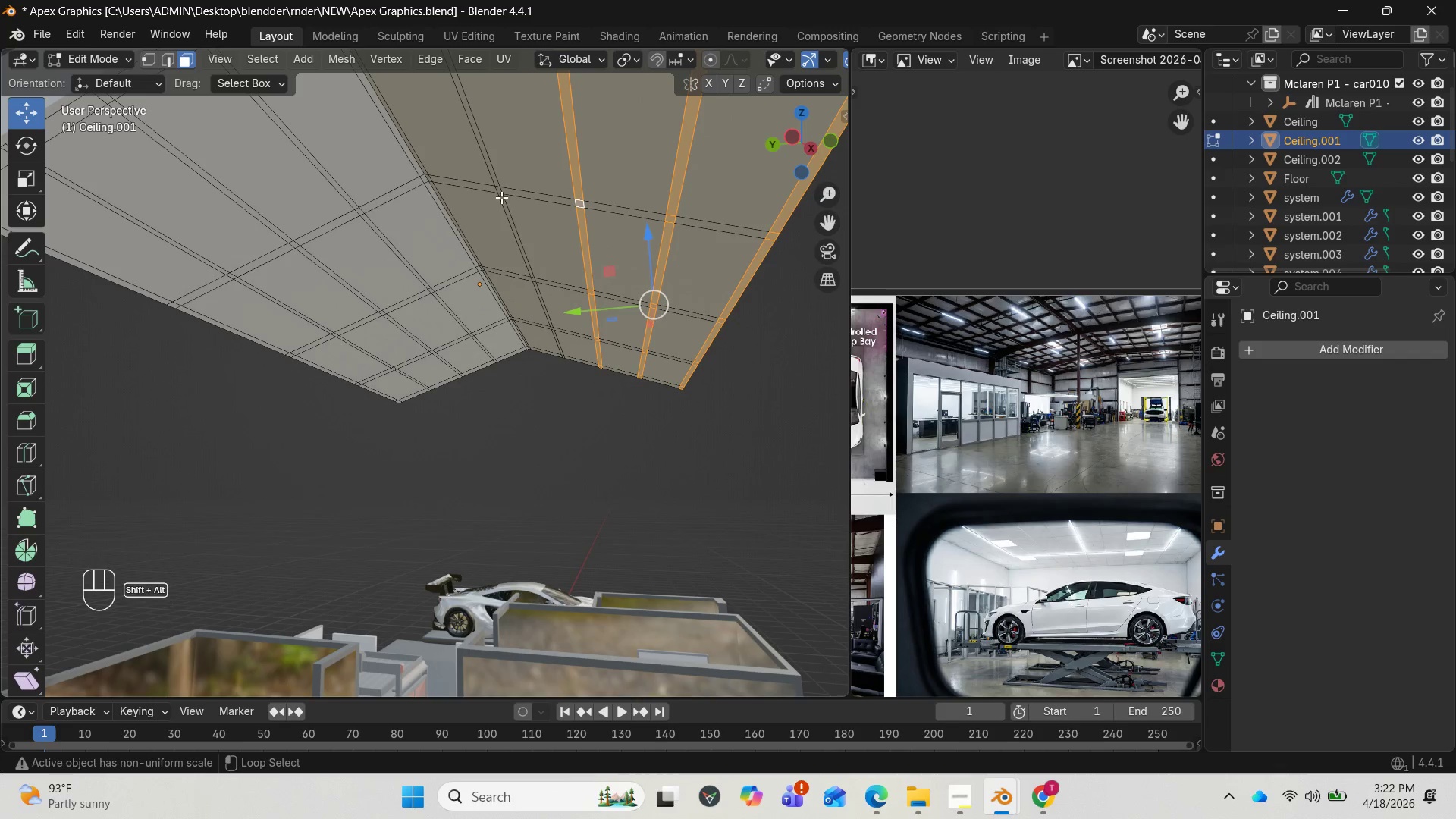 
left_click([500, 193])
 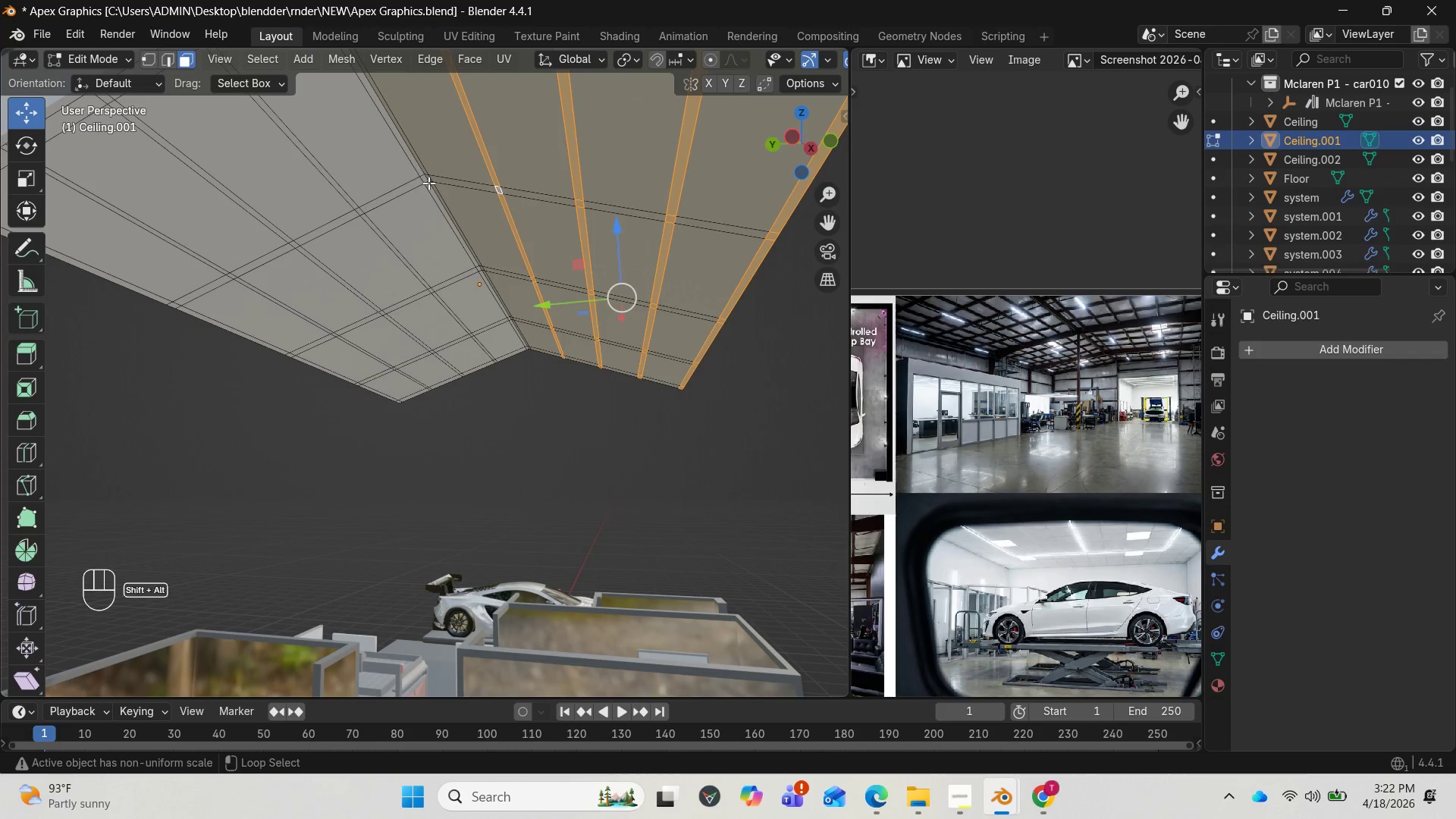 
scroll: coordinate [428, 198], scroll_direction: up, amount: 2.0
 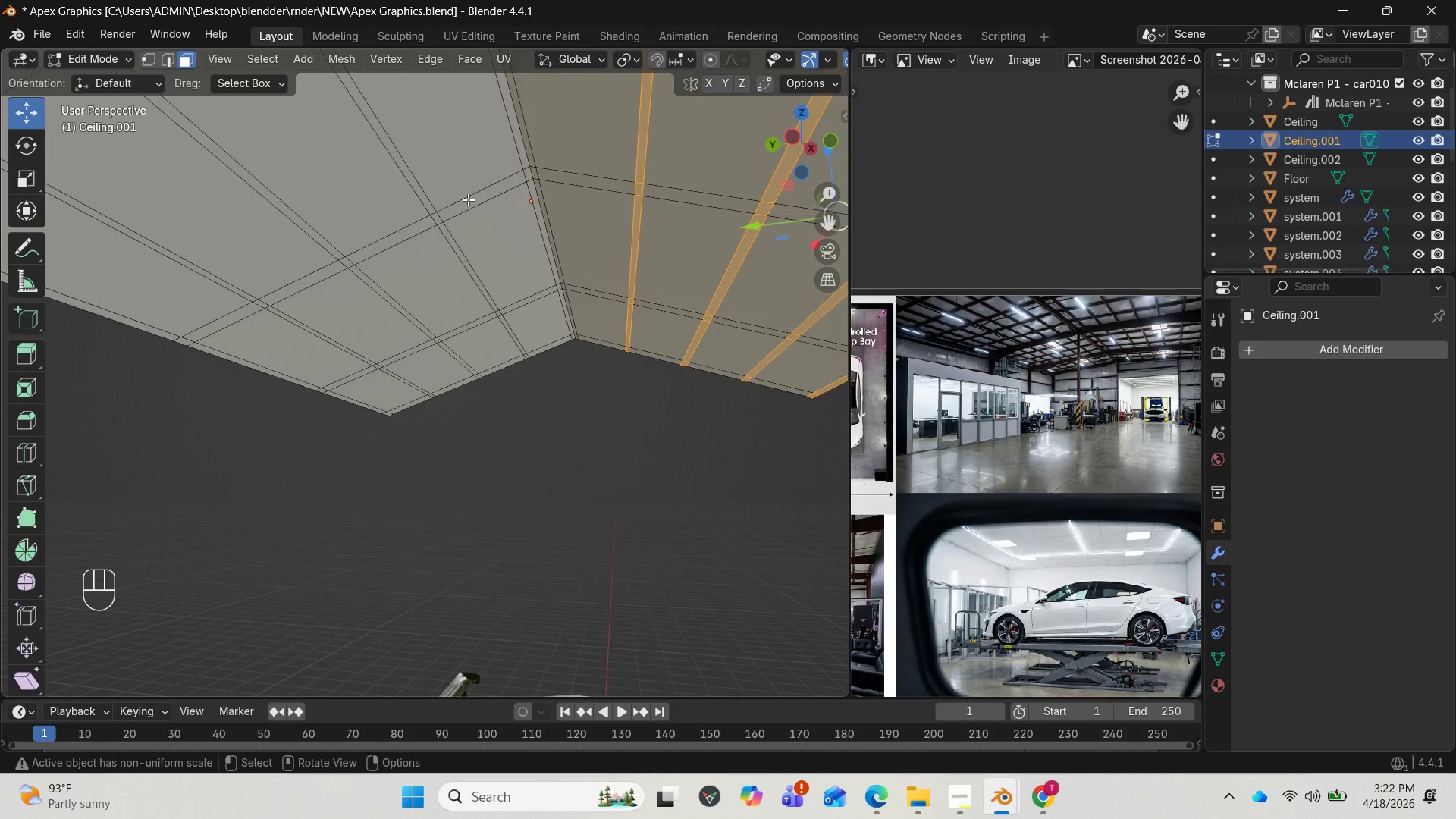 
scroll: coordinate [473, 200], scroll_direction: down, amount: 1.0
 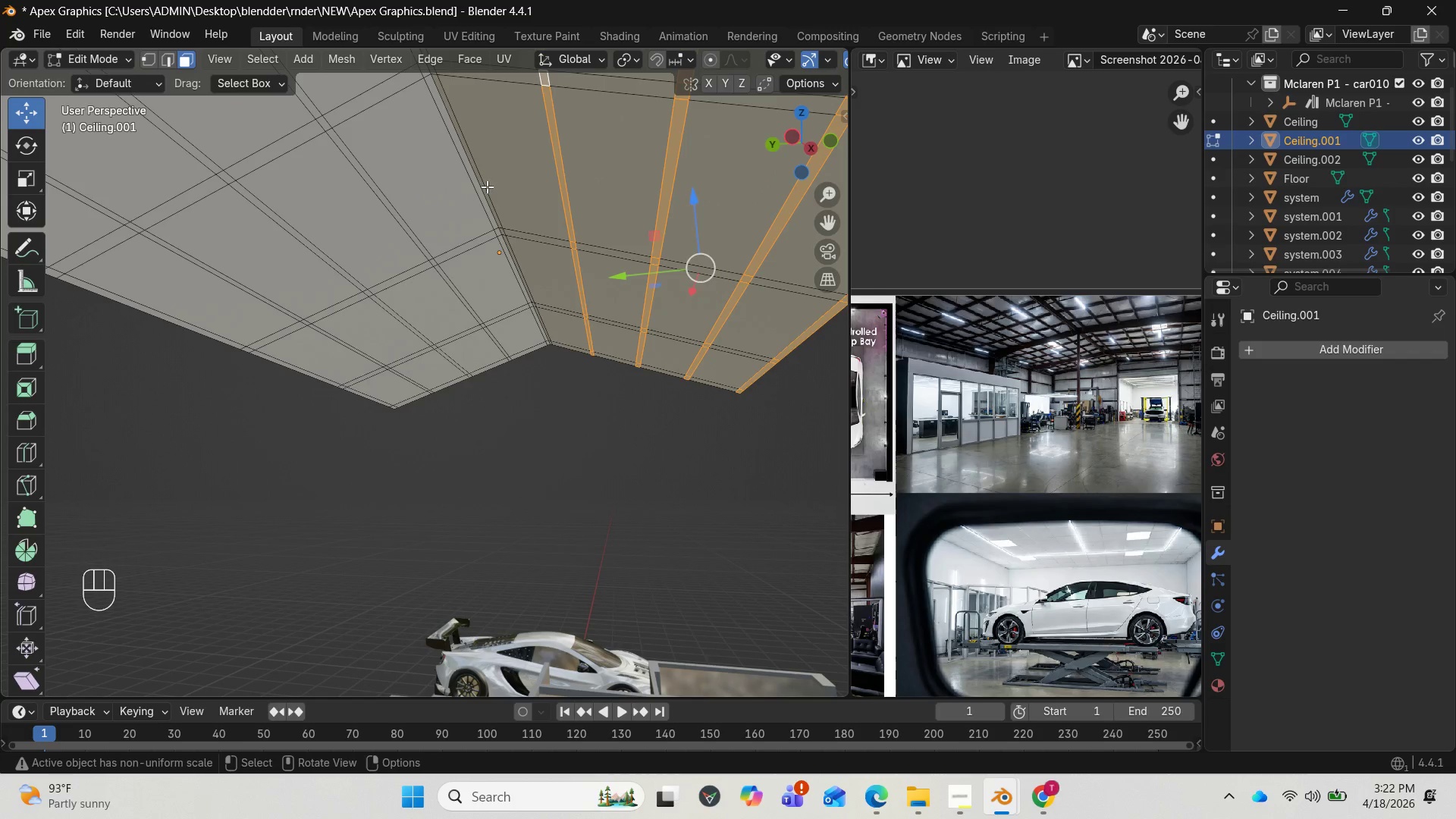 
hold_key(key=ShiftLeft, duration=3.55)
hold_key(key=AltLeft, duration=2.78)
left_click([500, 230])
 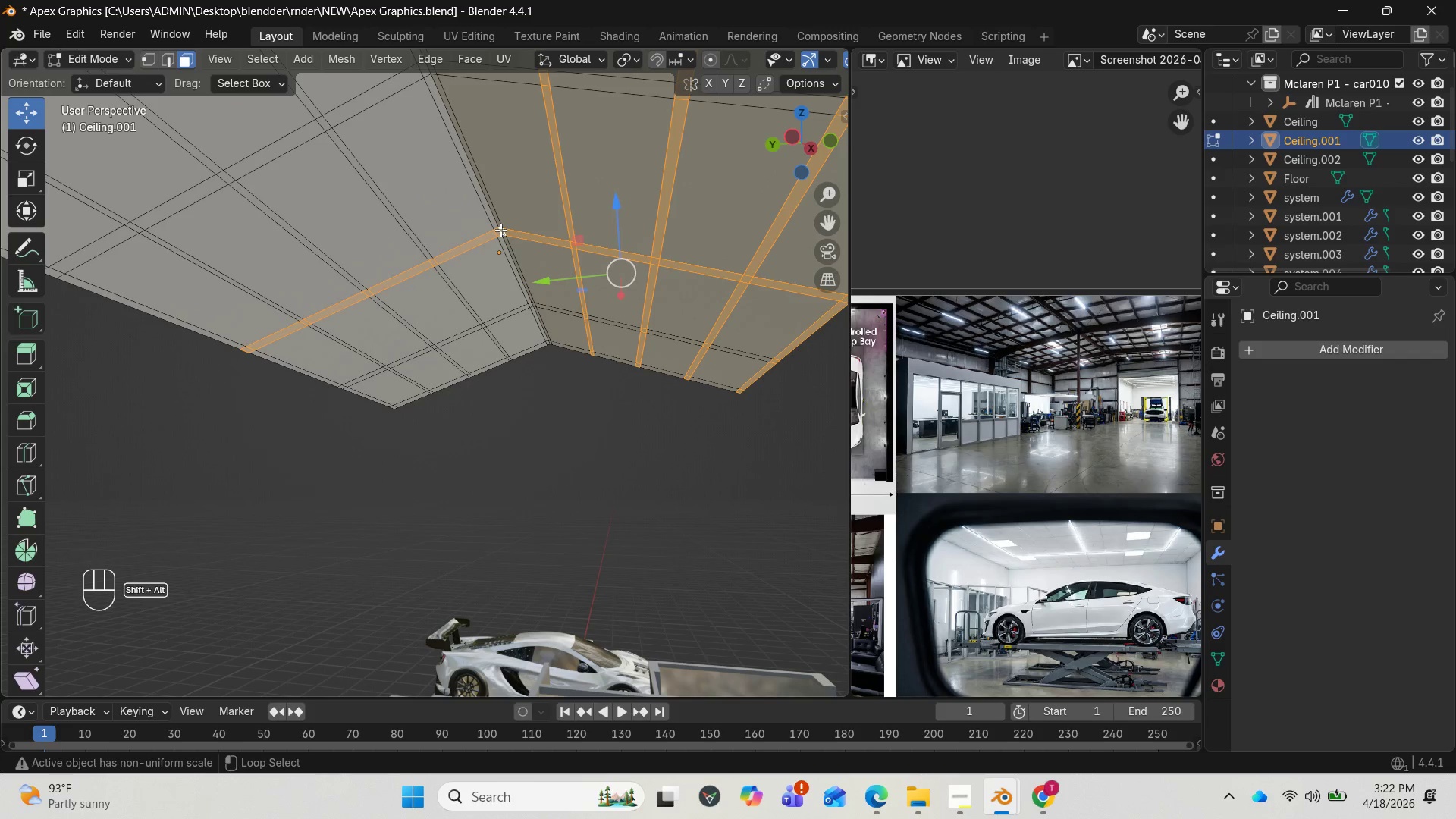 
key(Control+Z)
 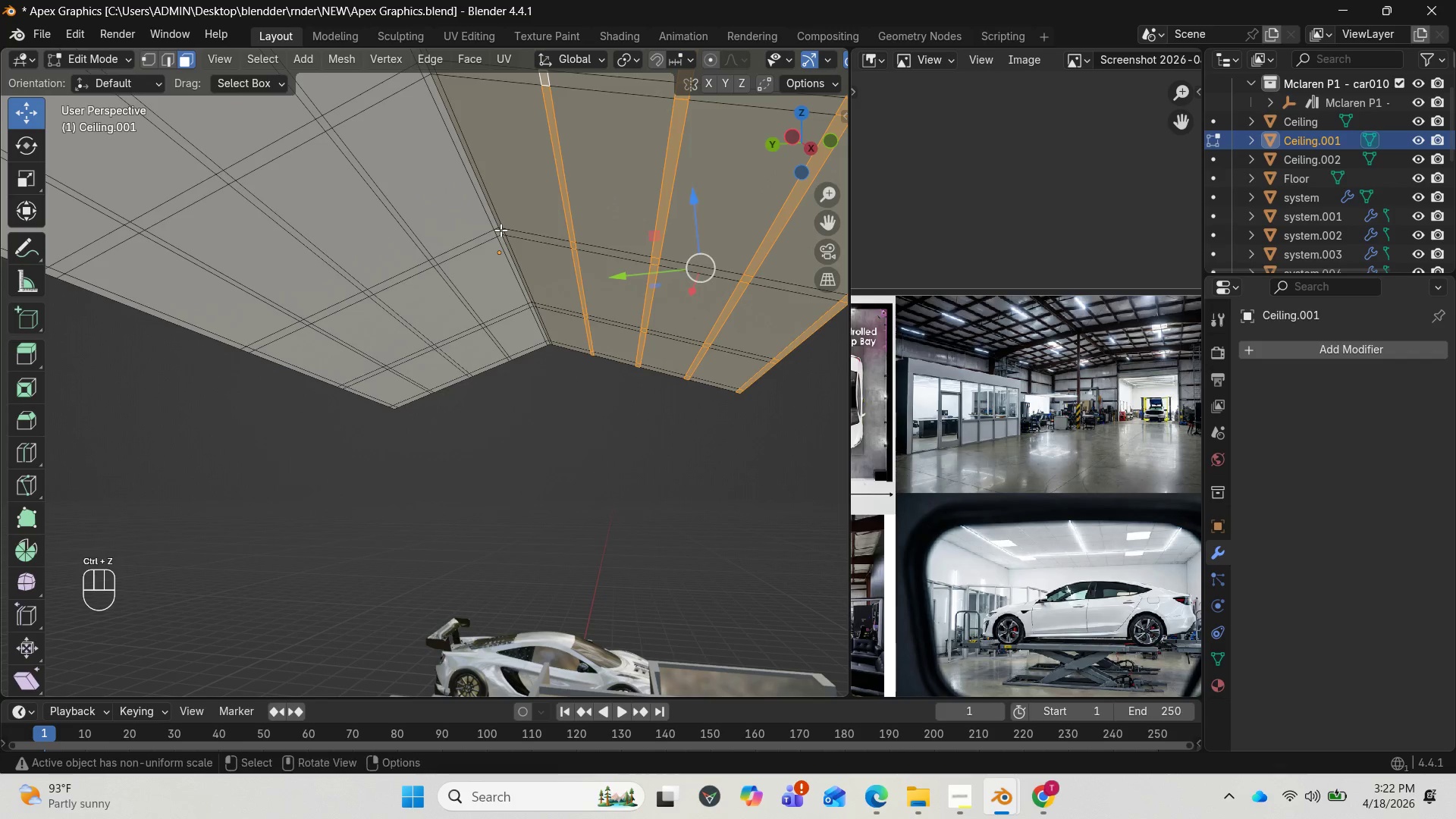 
hold_key(key=ShiftLeft, duration=10.08)
hold_key(key=AltLeft, duration=9.42)
left_click([499, 234])
 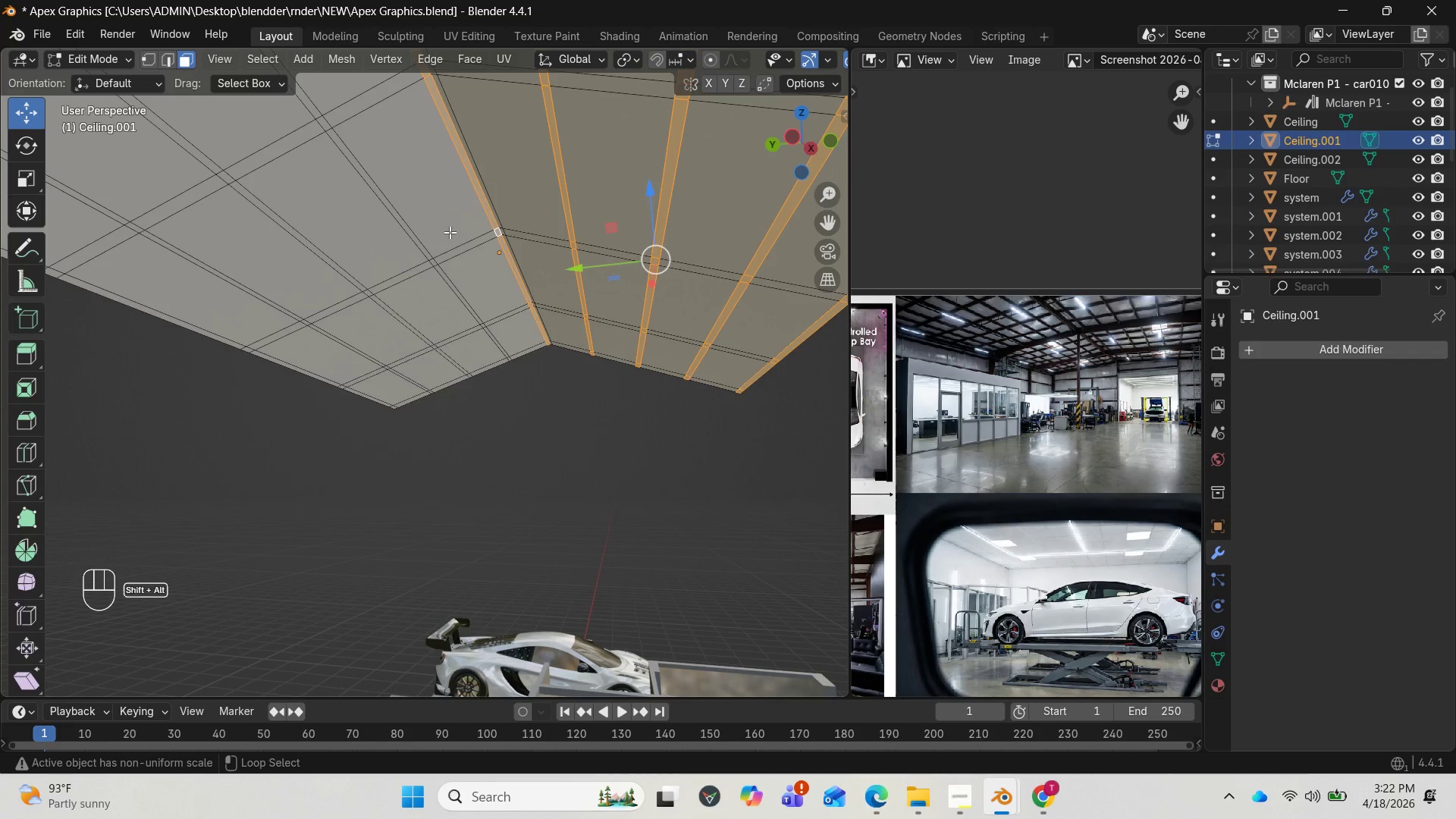 
left_click([431, 259])
 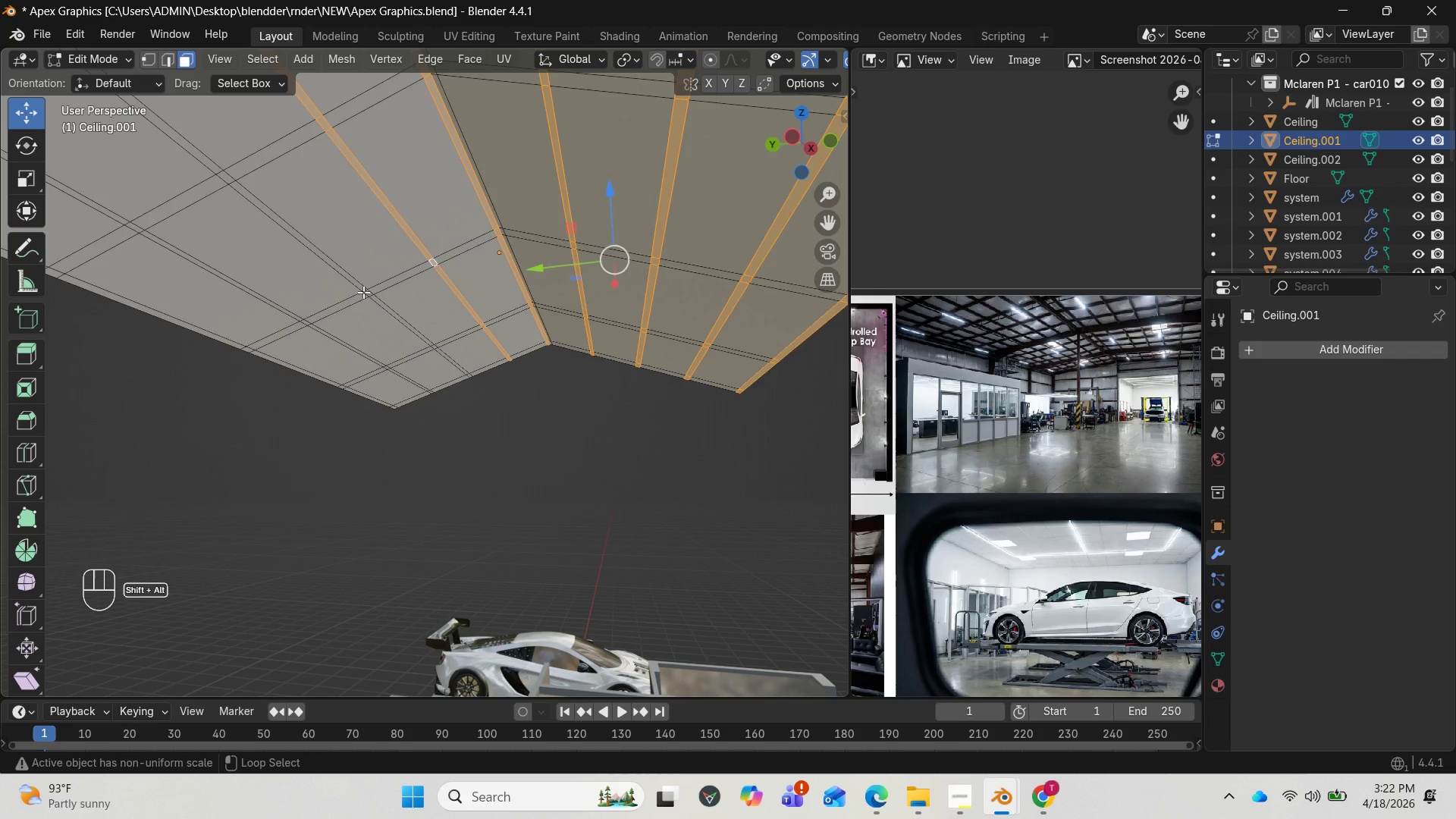 
left_click([364, 292])
 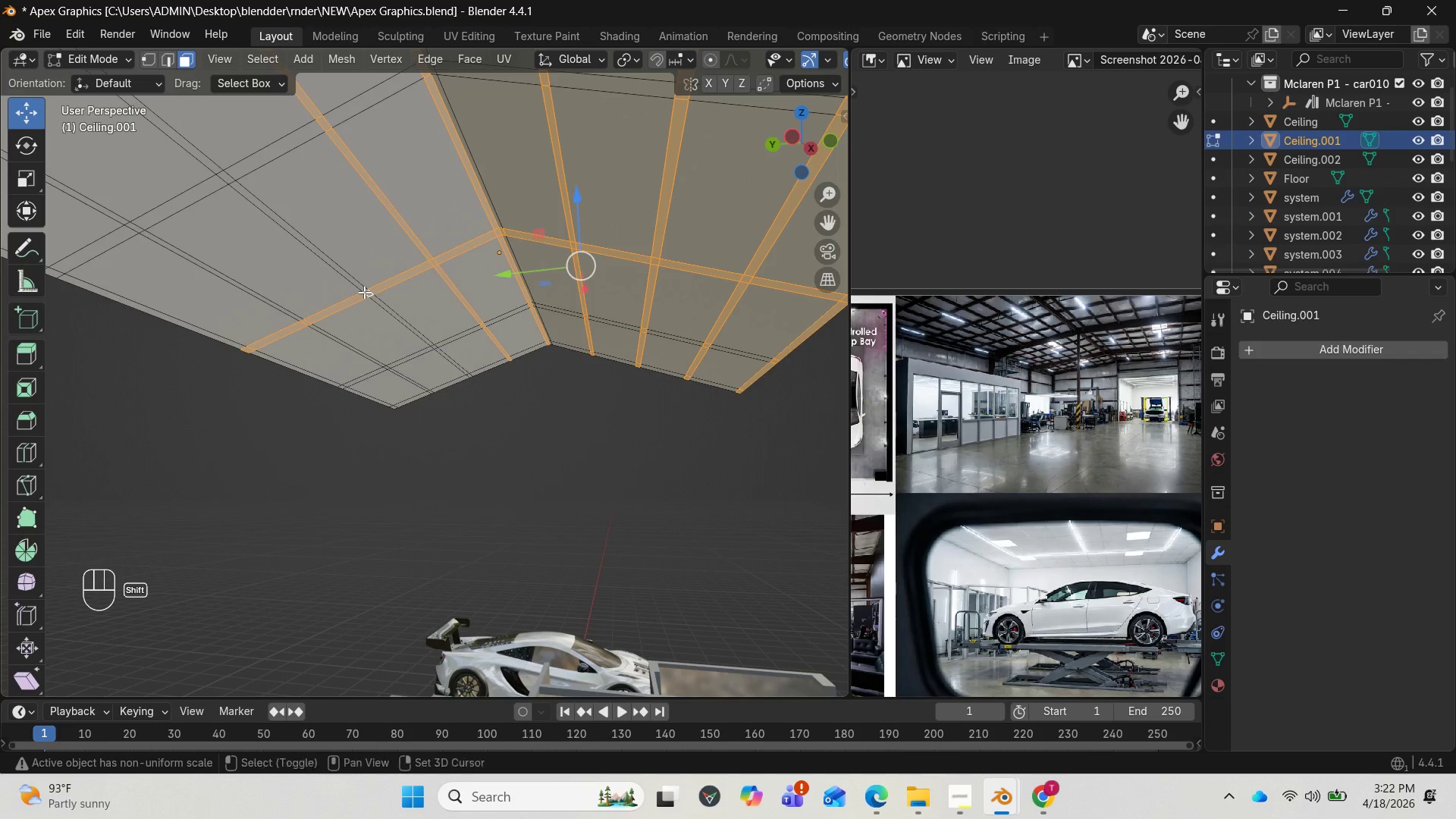 
key(Control+Z)
 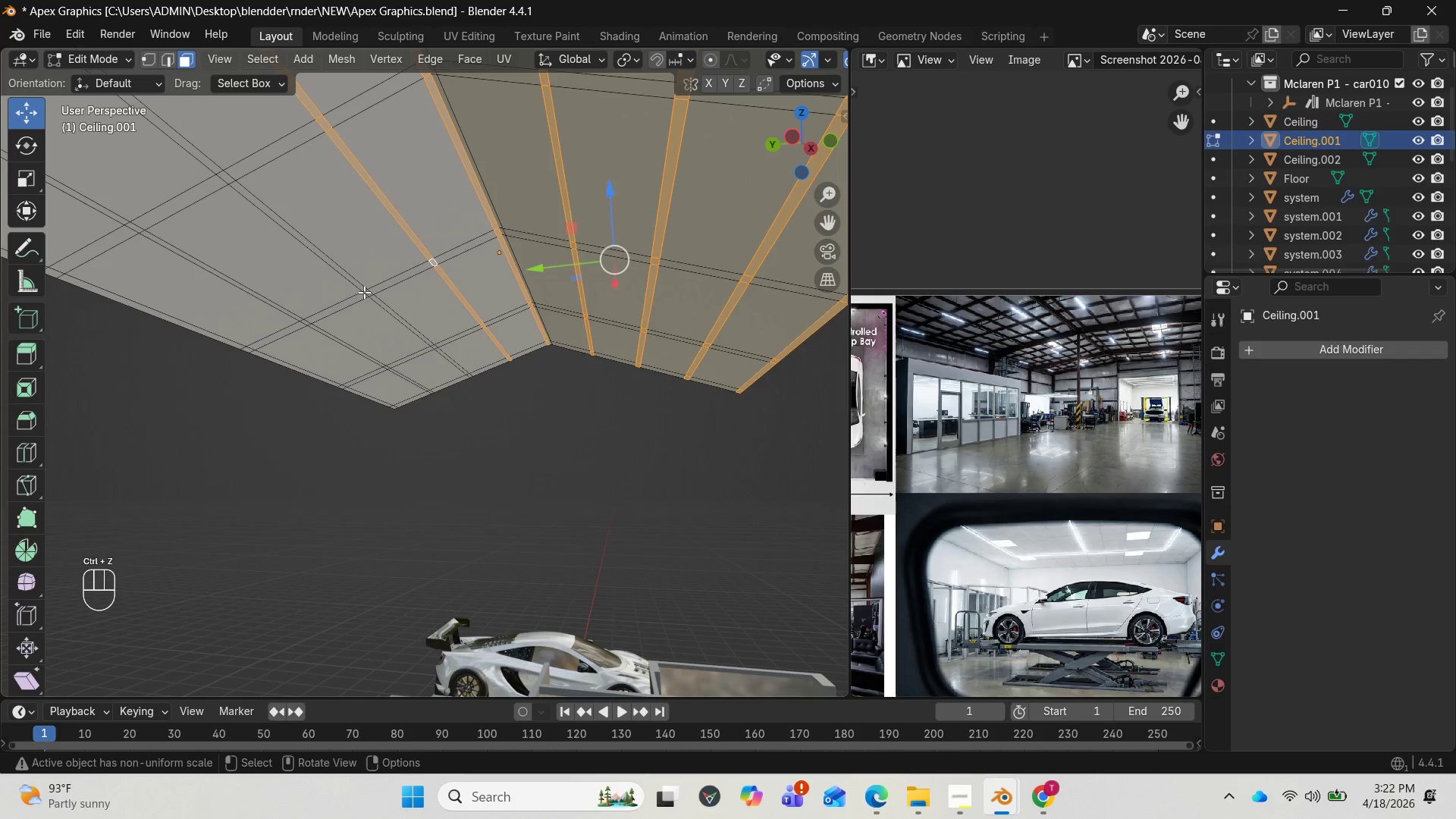 
hold_key(key=ShiftLeft, duration=4.47)
hold_key(key=AltLeft, duration=4.2)
left_click([364, 289])
 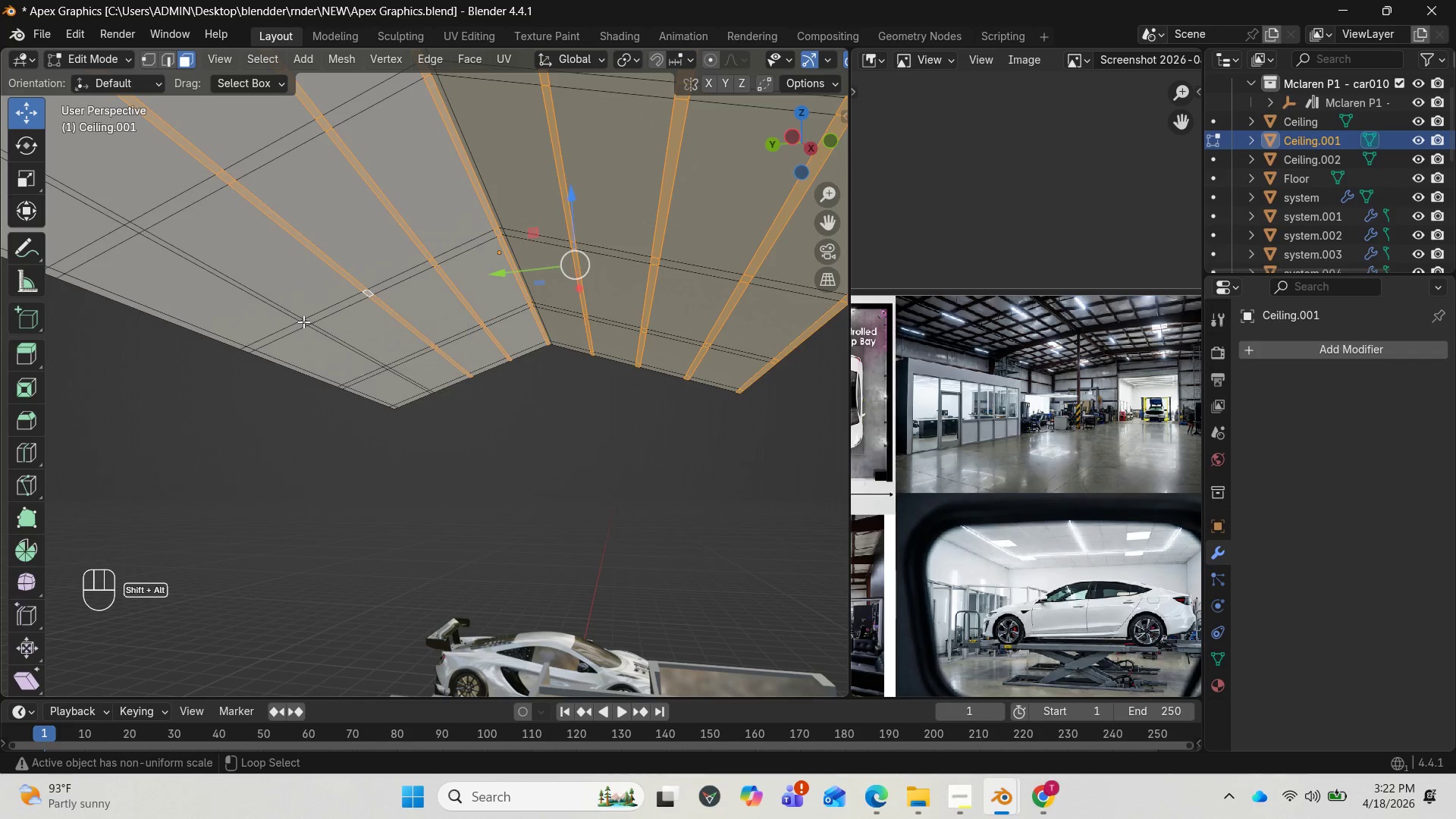 
left_click([302, 320])
 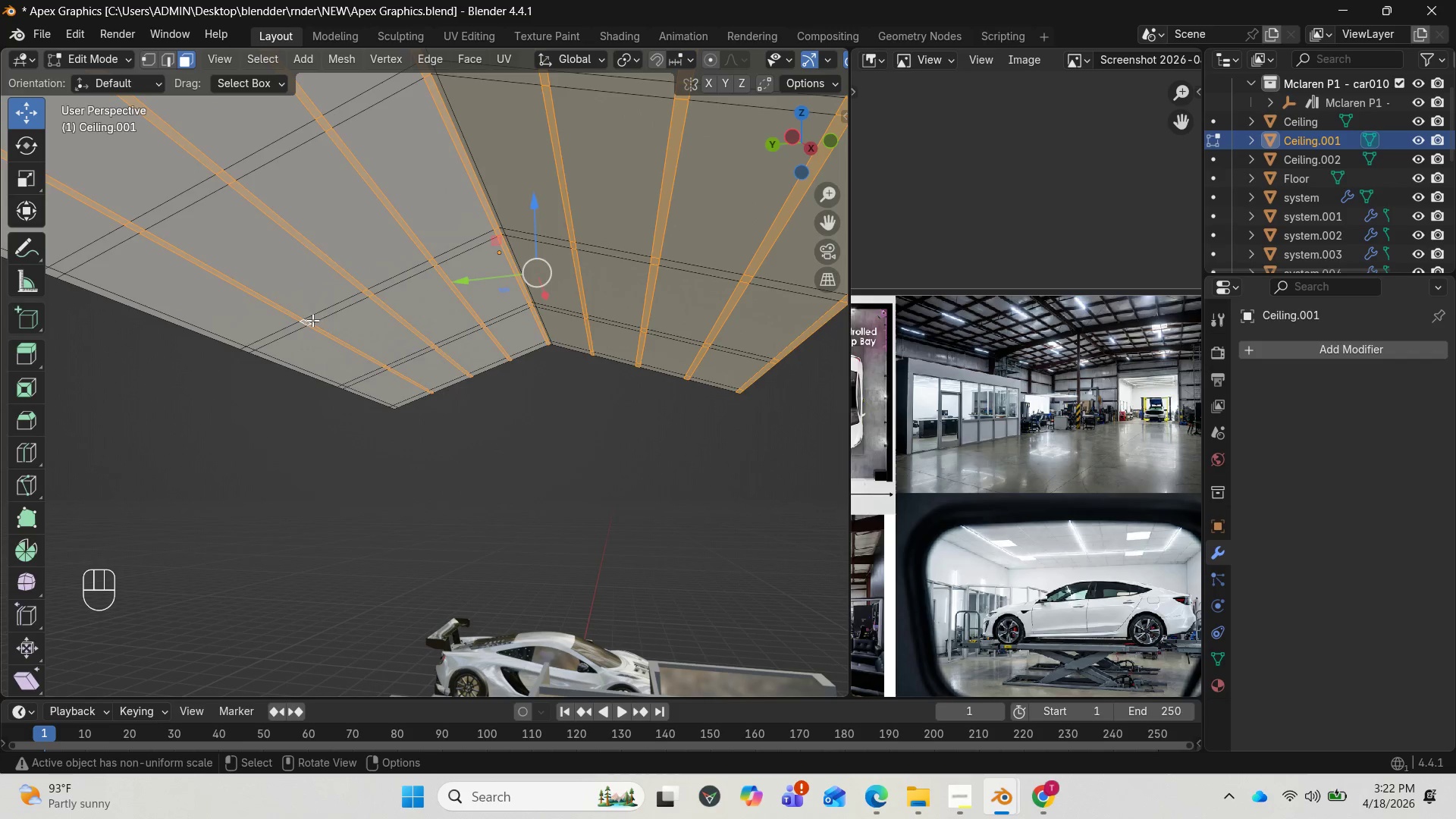 
scroll: coordinate [342, 322], scroll_direction: down, amount: 1.0
 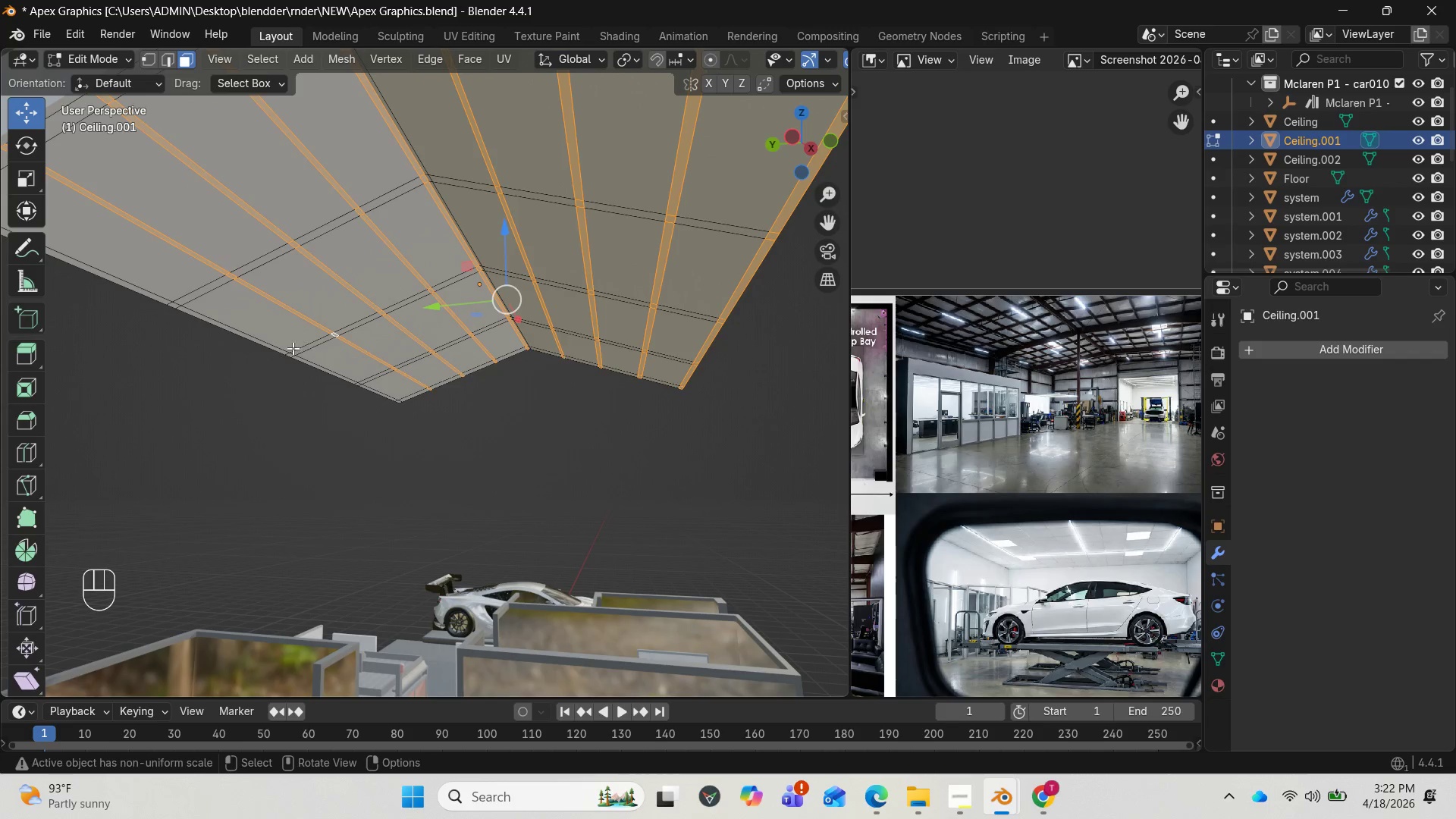 
hold_key(key=ShiftLeft, duration=2.28)
hold_key(key=AltLeft, duration=1.83)
left_click([285, 353])
 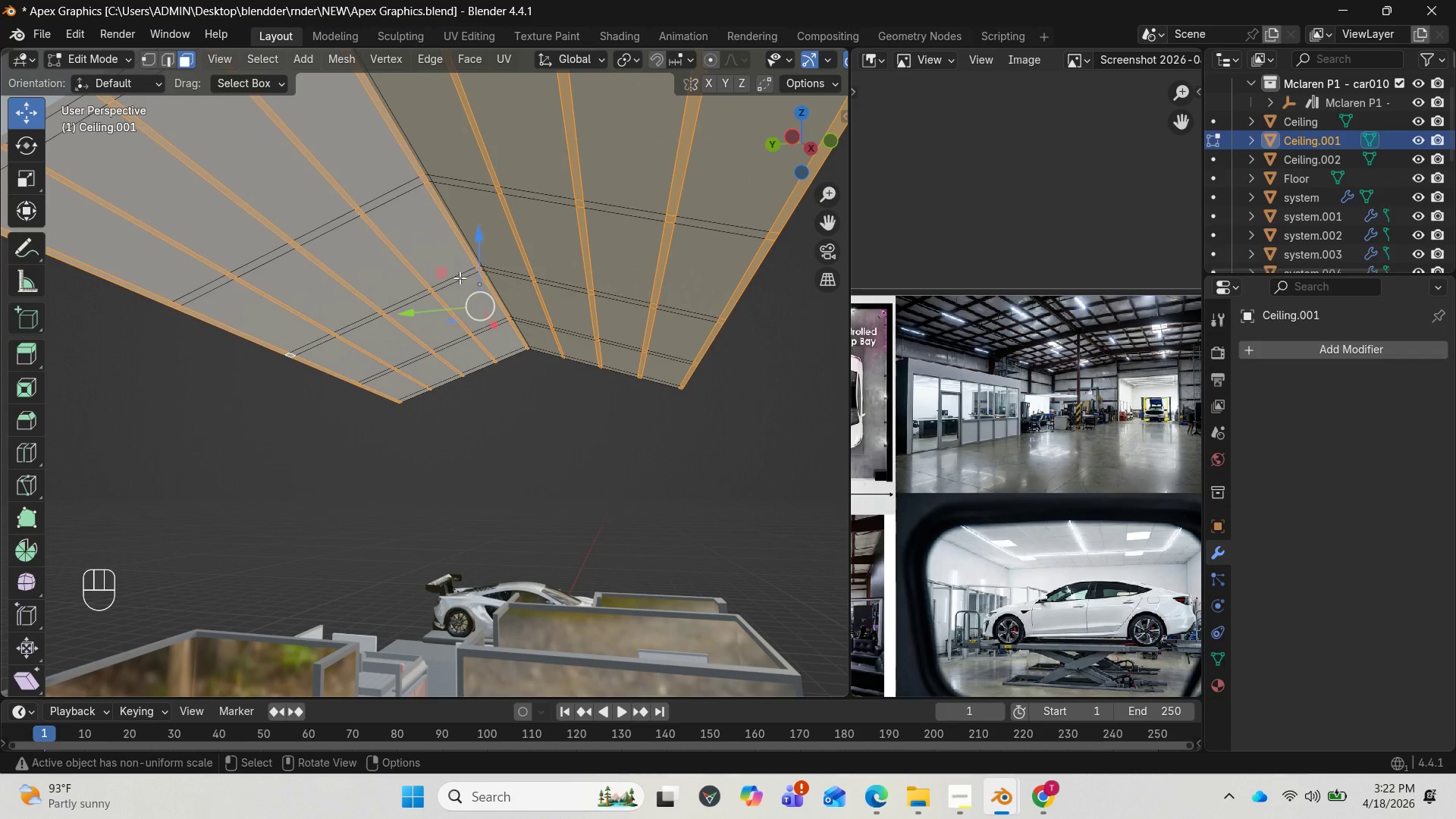 
left_click_drag(start_coordinate=[792, 148], to_coordinate=[830, 155])
 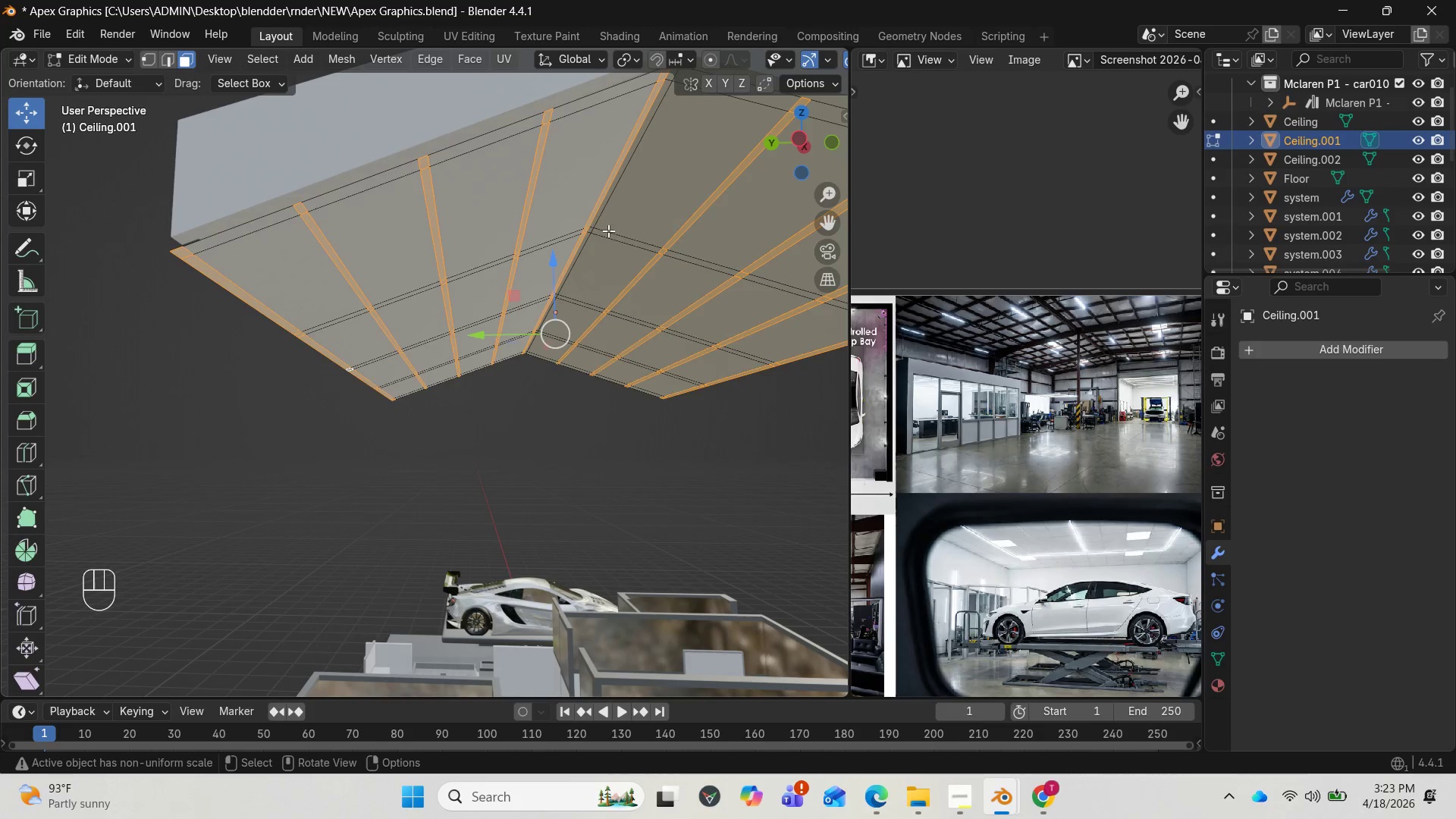 
hold_key(key=ShiftLeft, duration=2.45)
hold_key(key=AltLeft, duration=1.06)
left_click([587, 232])
 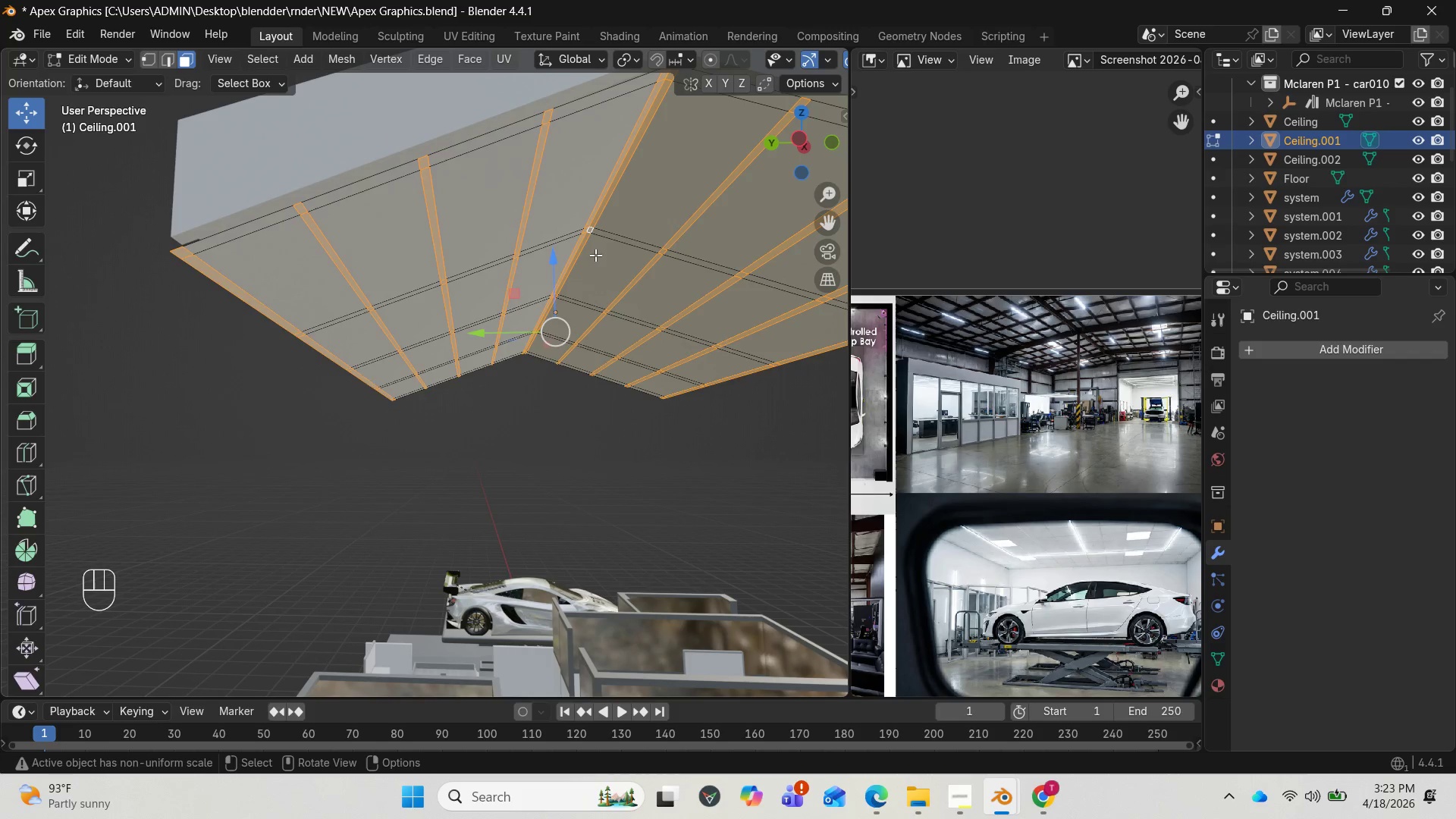 
key(Control+I)
 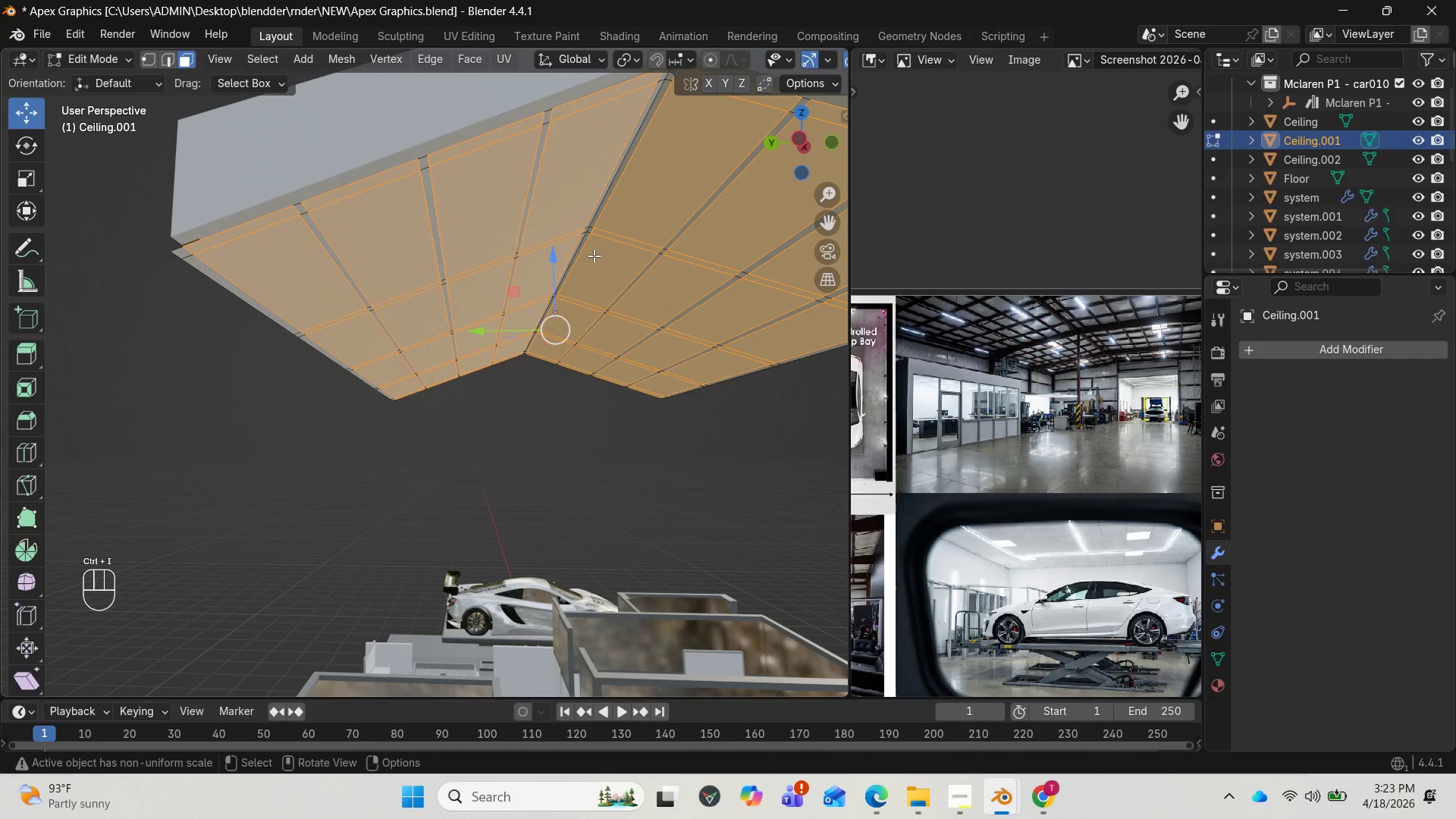 
key(Delete)
 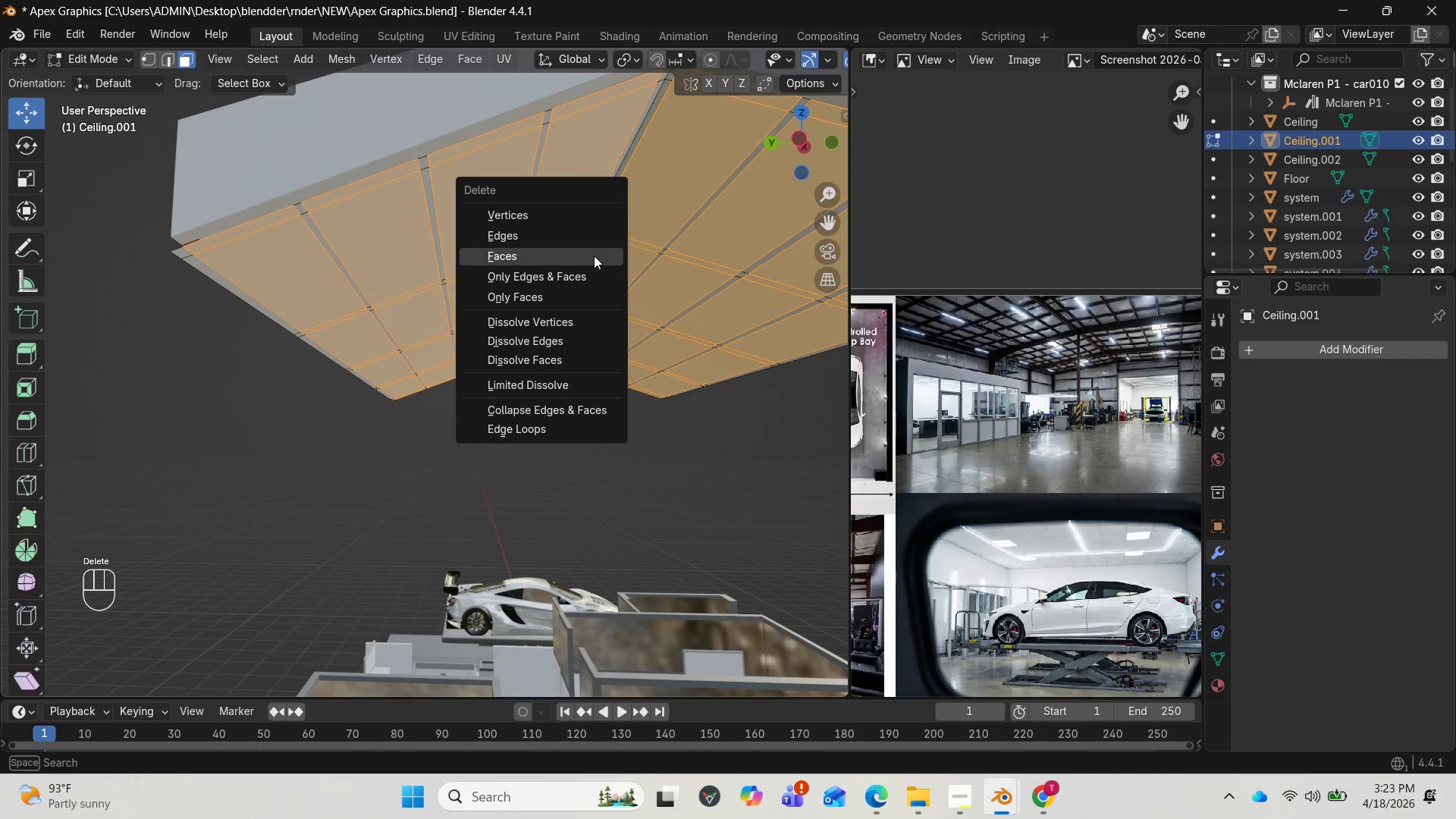 
left_click([594, 256])
 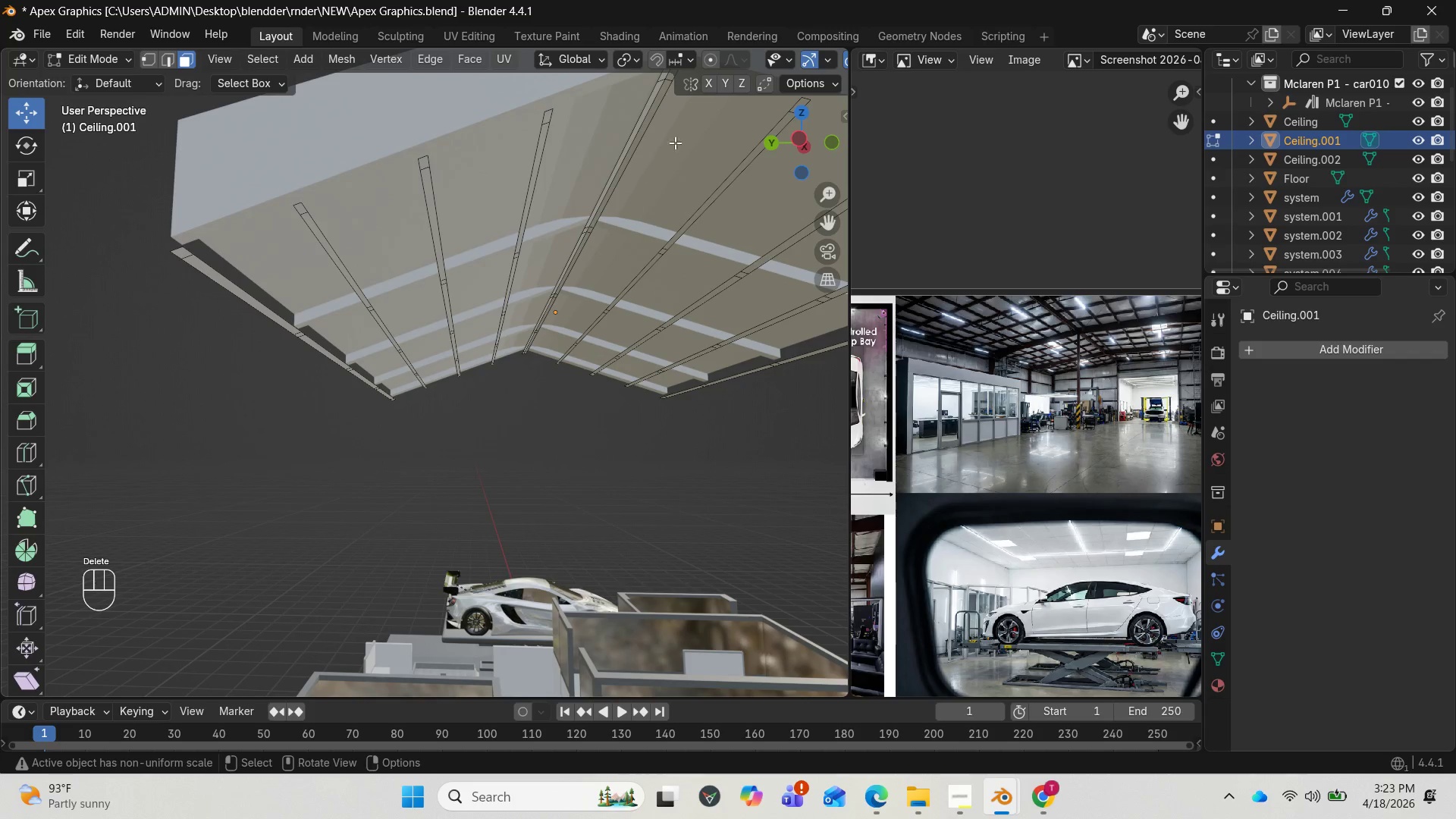 
scroll: coordinate [660, 166], scroll_direction: down, amount: 2.0
 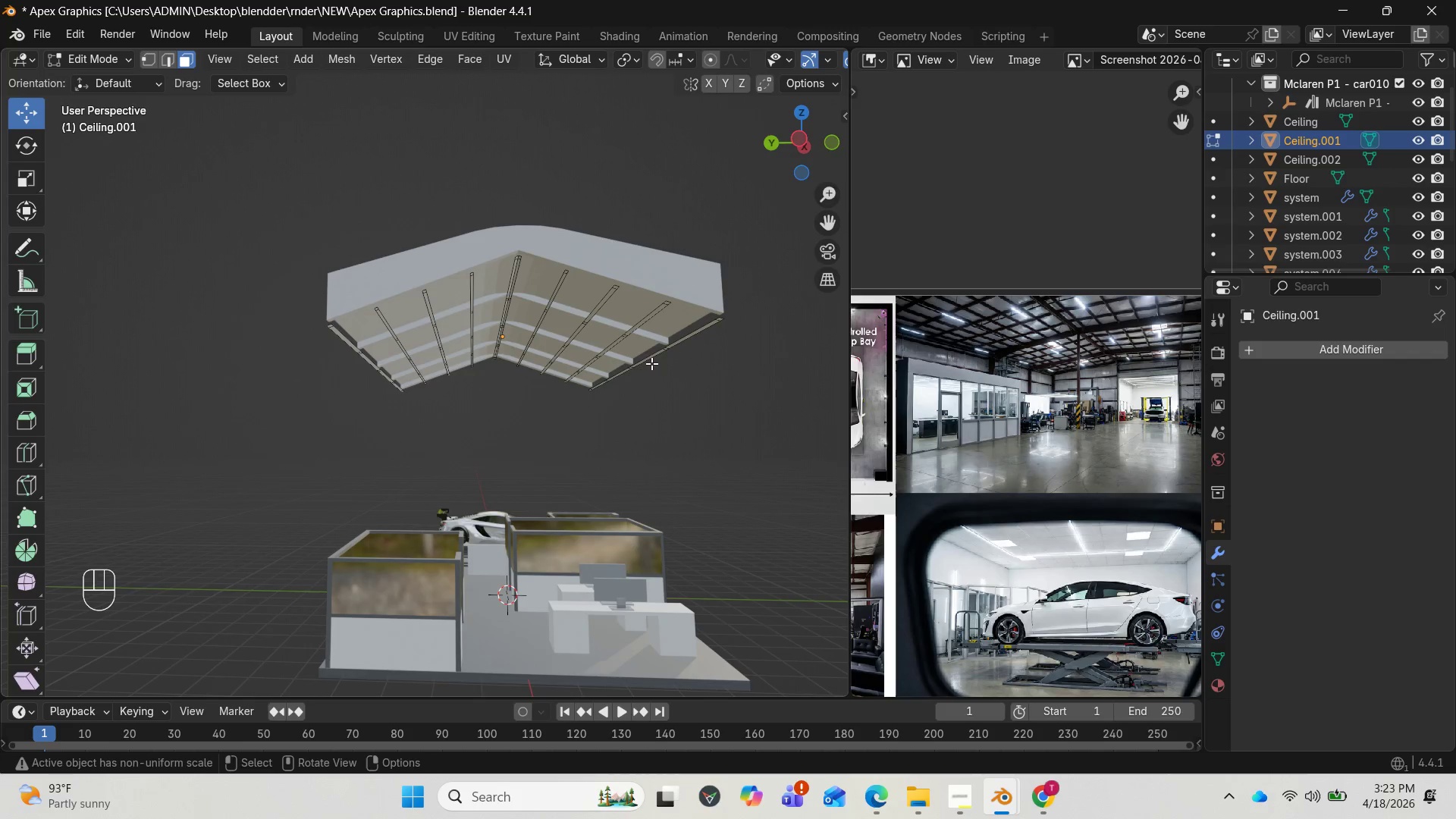 
key(A)
 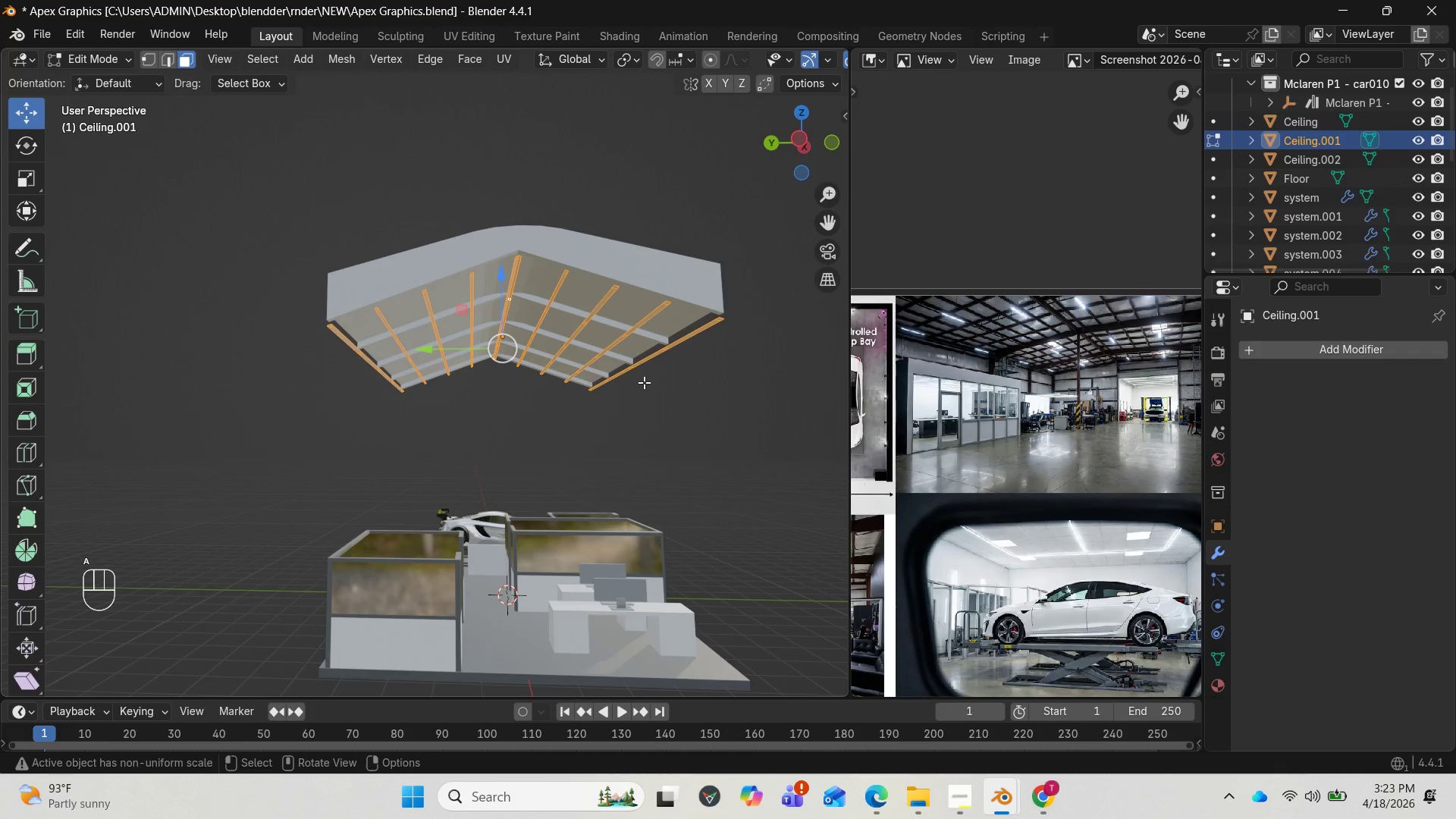 
key(Alt+E)
 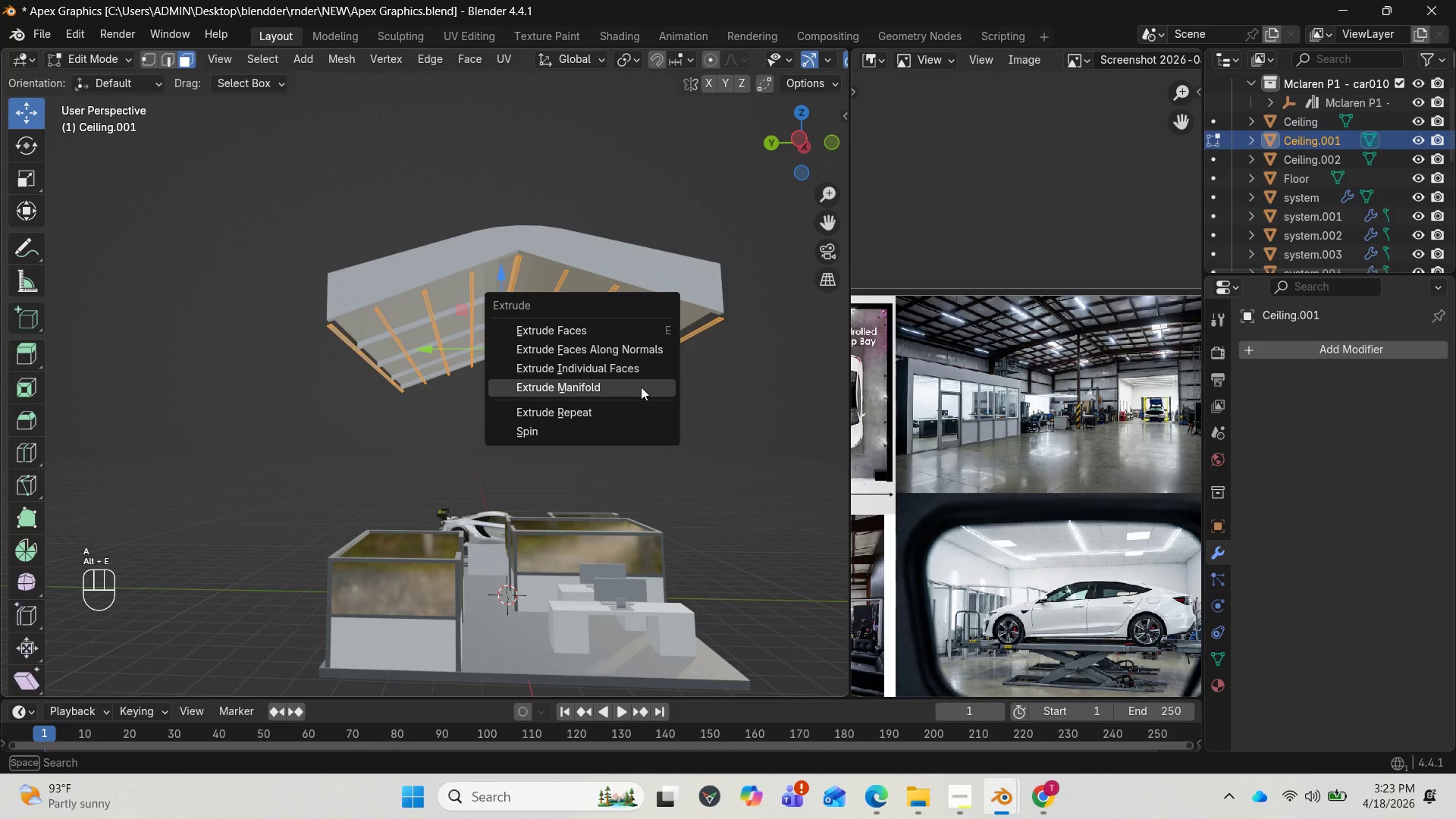 
left_click([641, 387])
 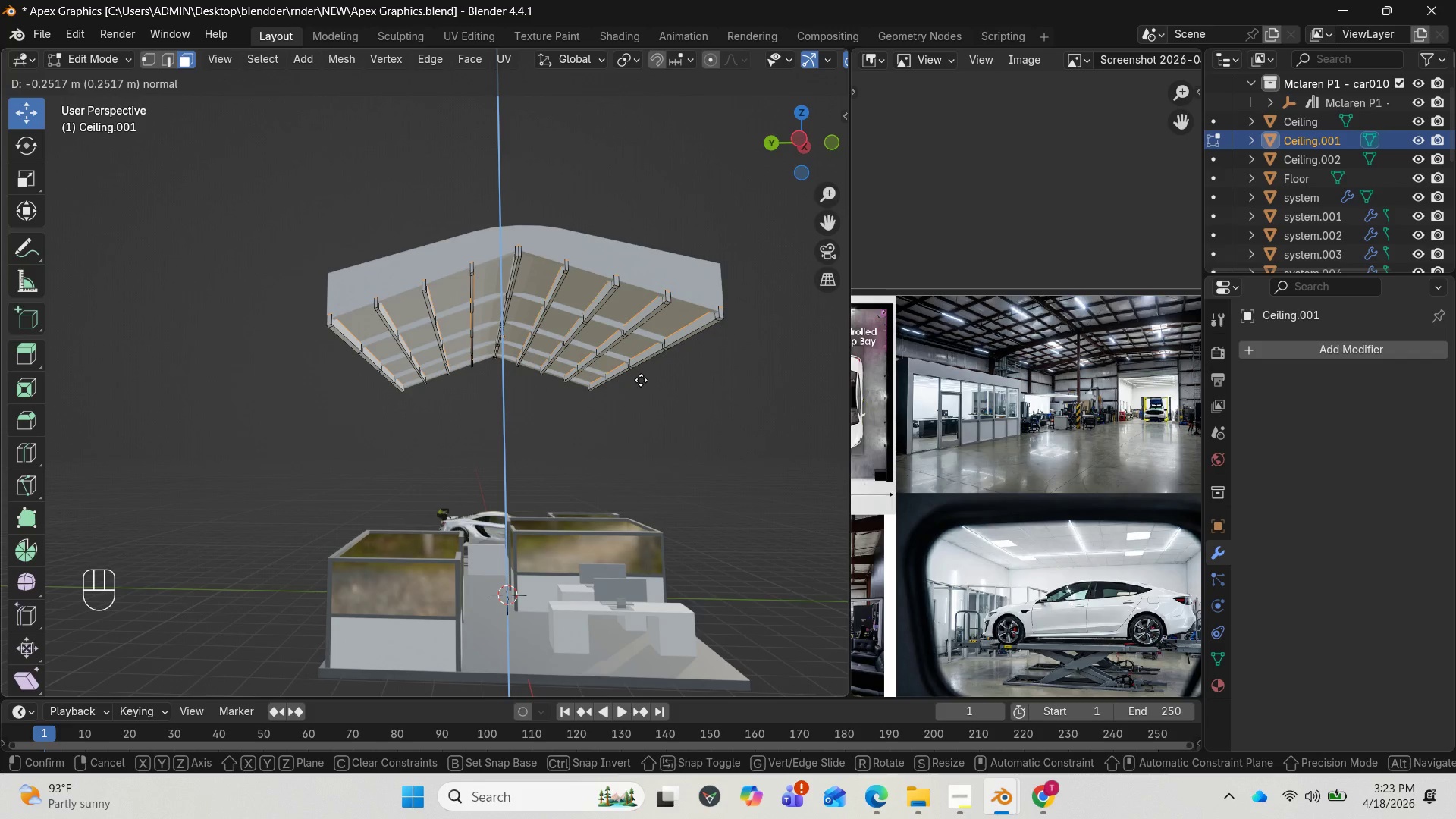 
left_click([640, 380])
 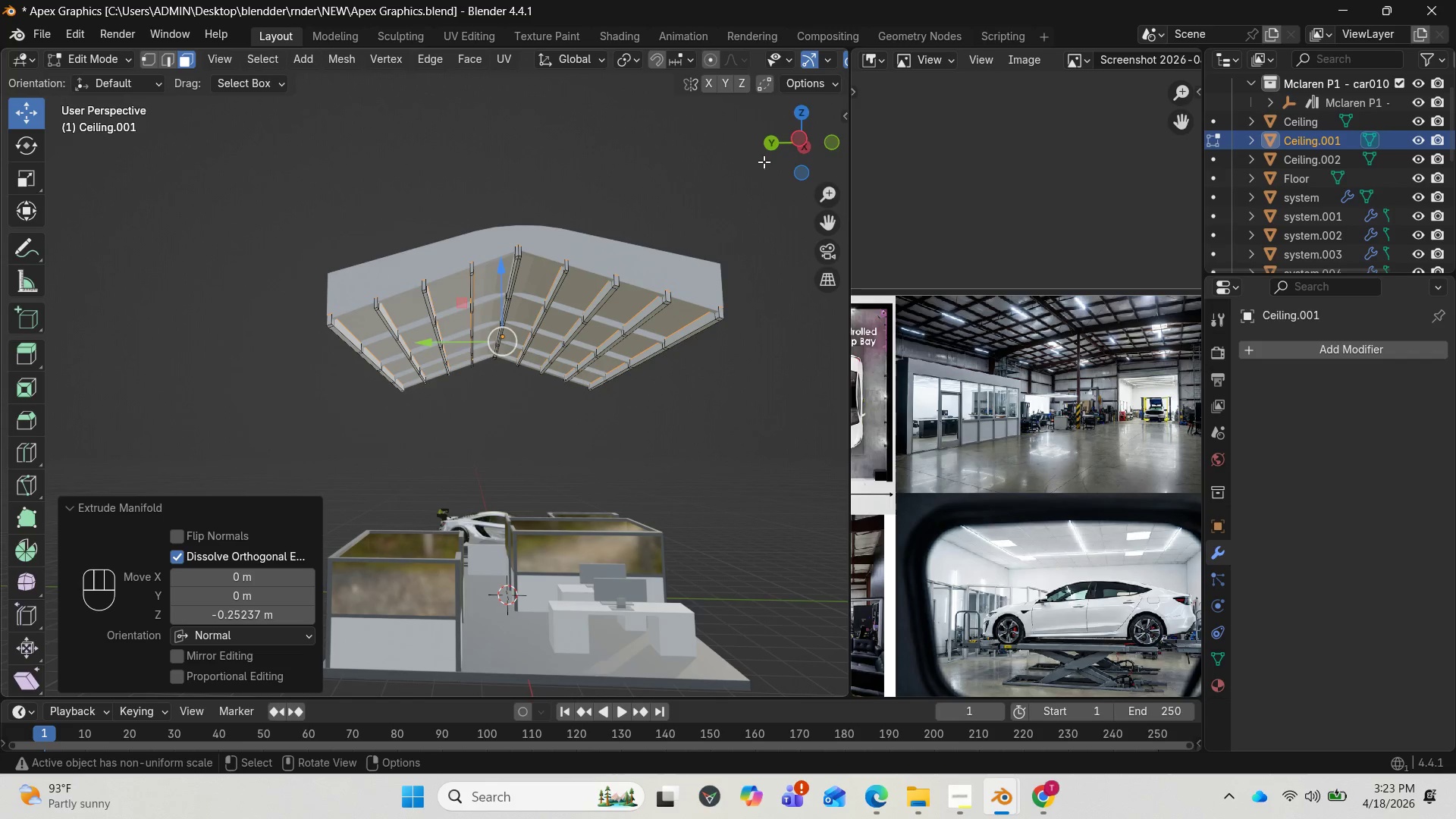 
left_click_drag(start_coordinate=[798, 152], to_coordinate=[725, 140])
 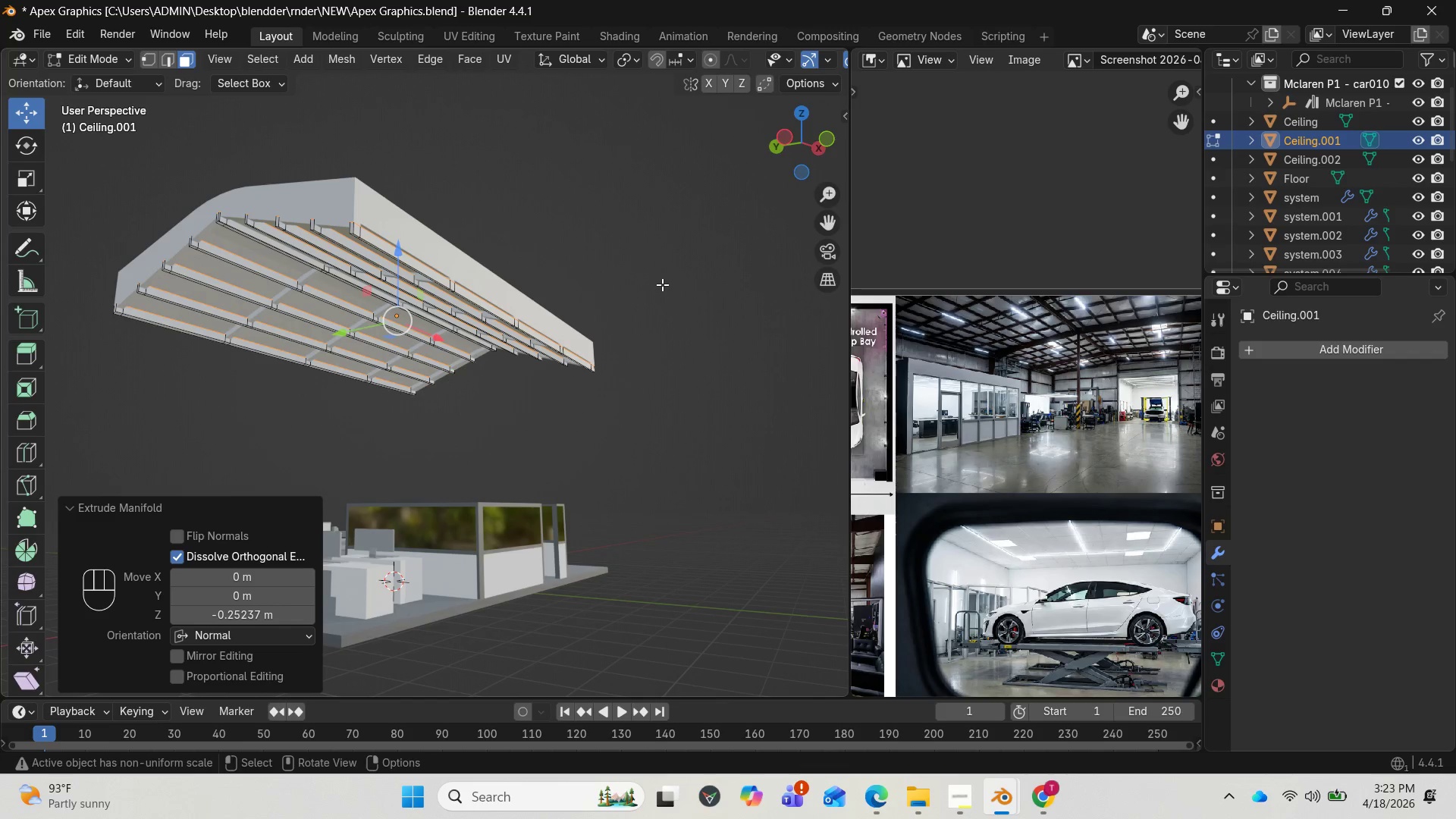 
key(Tab)
 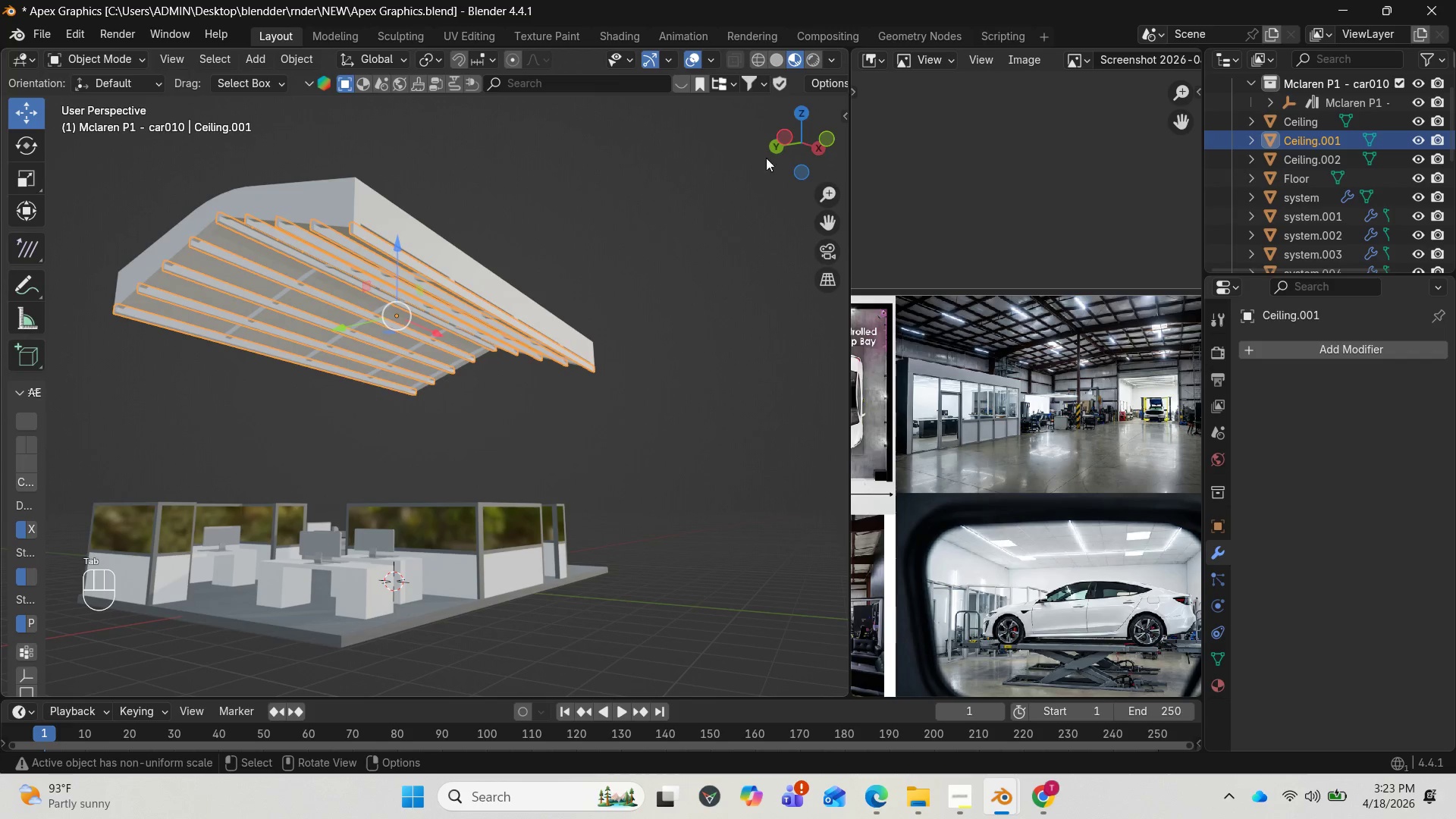 
left_click_drag(start_coordinate=[777, 145], to_coordinate=[836, 146])
 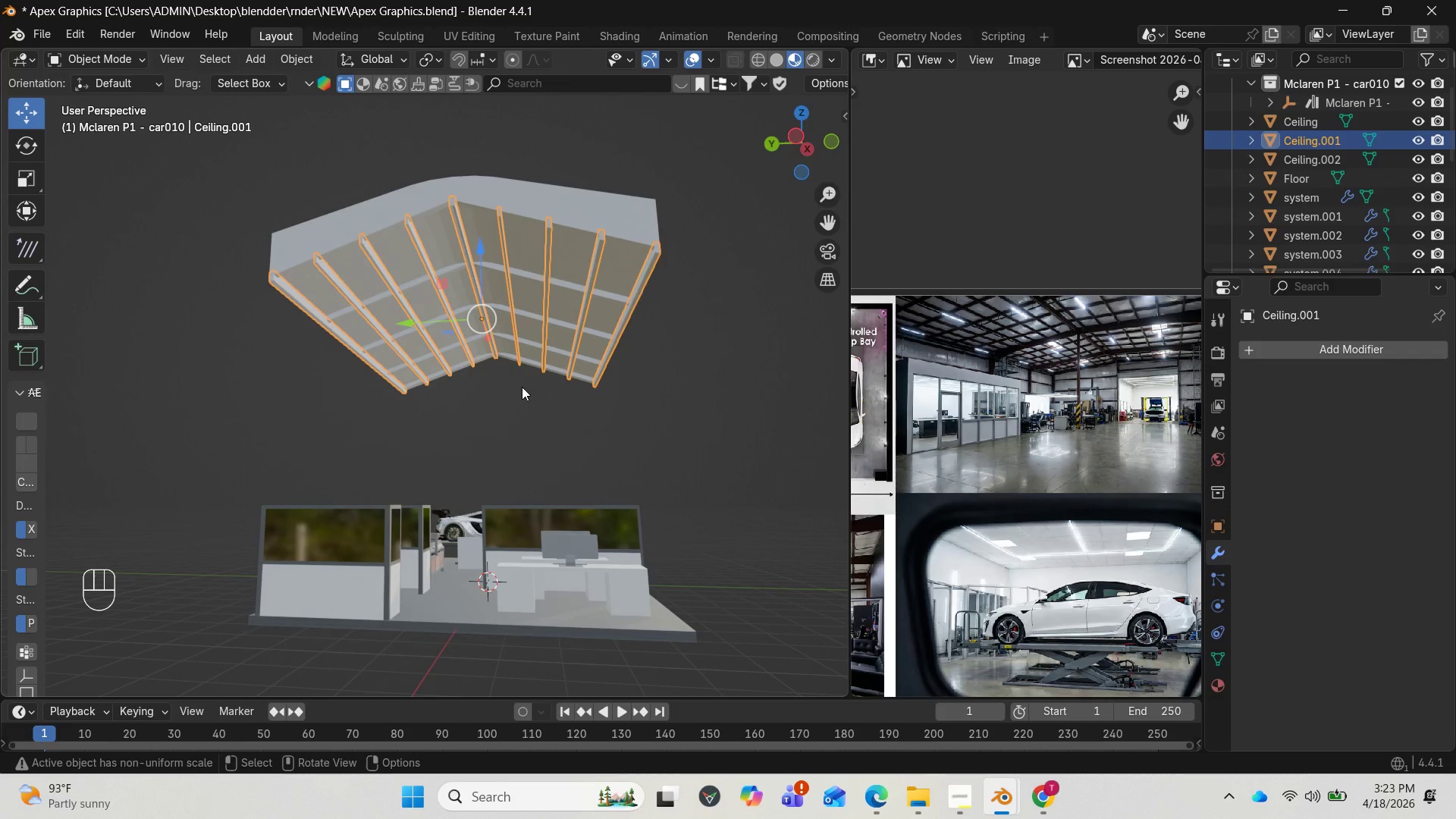 
scroll: coordinate [535, 378], scroll_direction: up, amount: 2.0
 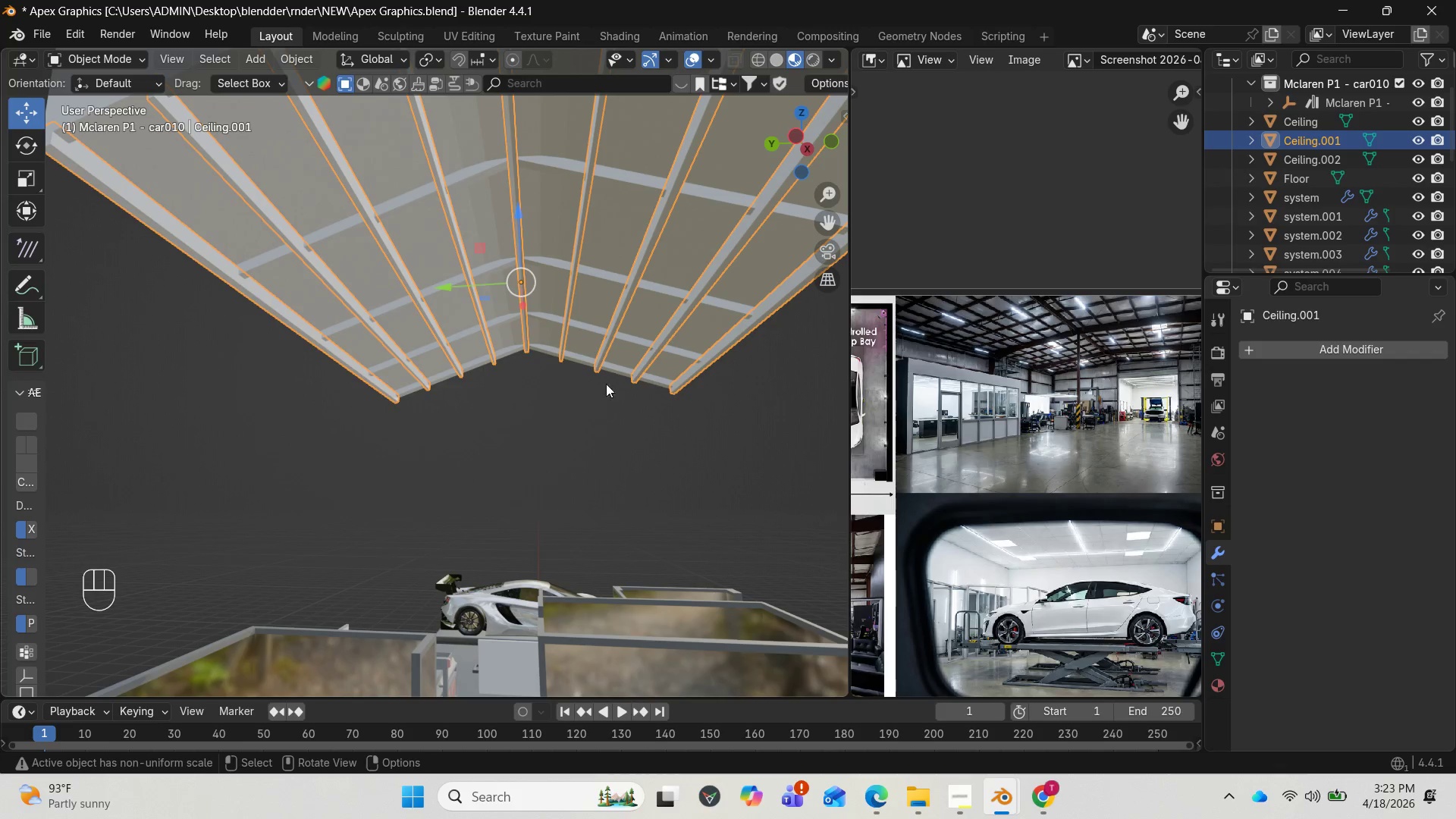 
left_click_drag(start_coordinate=[808, 154], to_coordinate=[785, 149])
 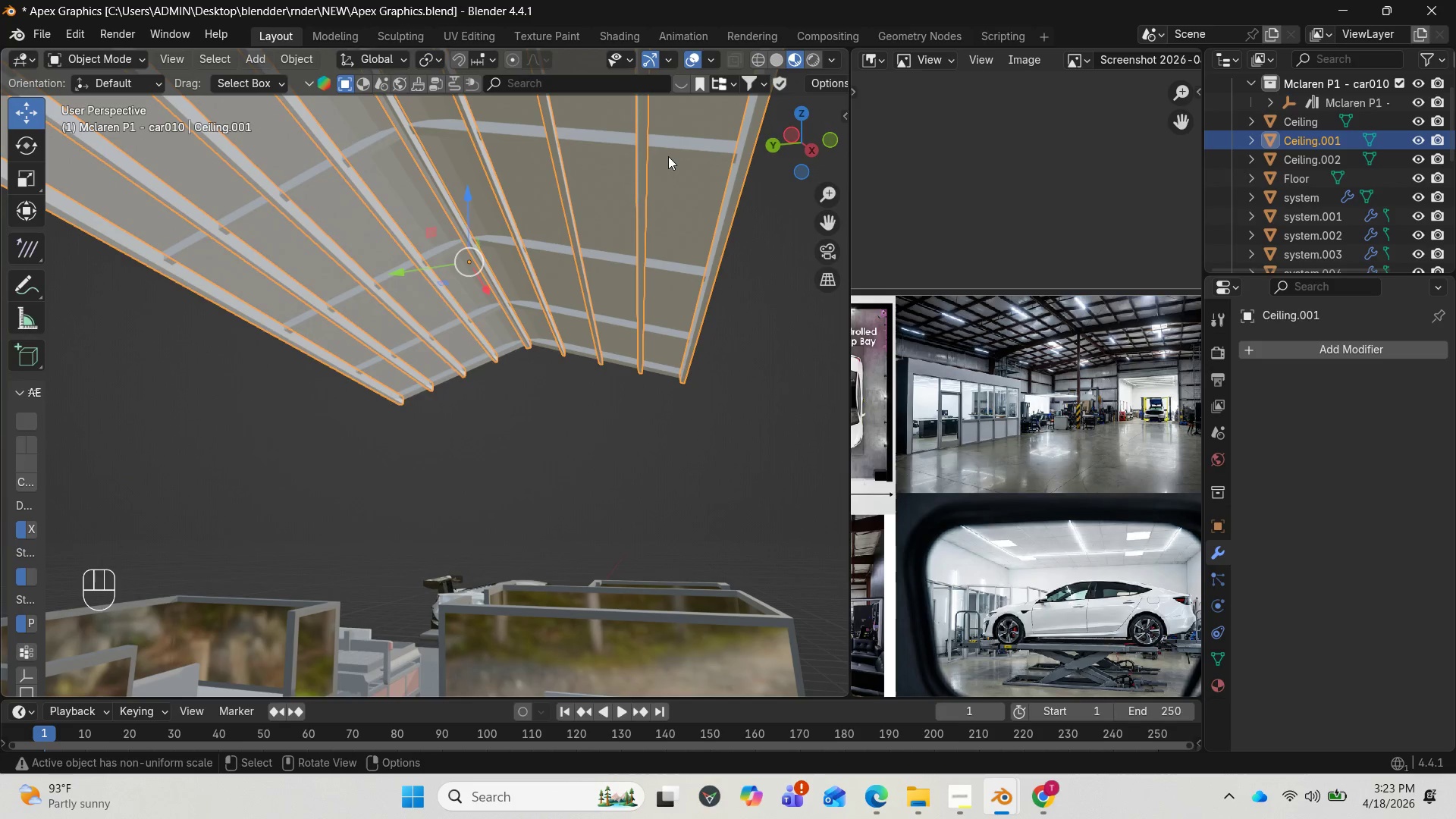 
hold_key(key=ShiftLeft, duration=1.05)
left_click([673, 149])
 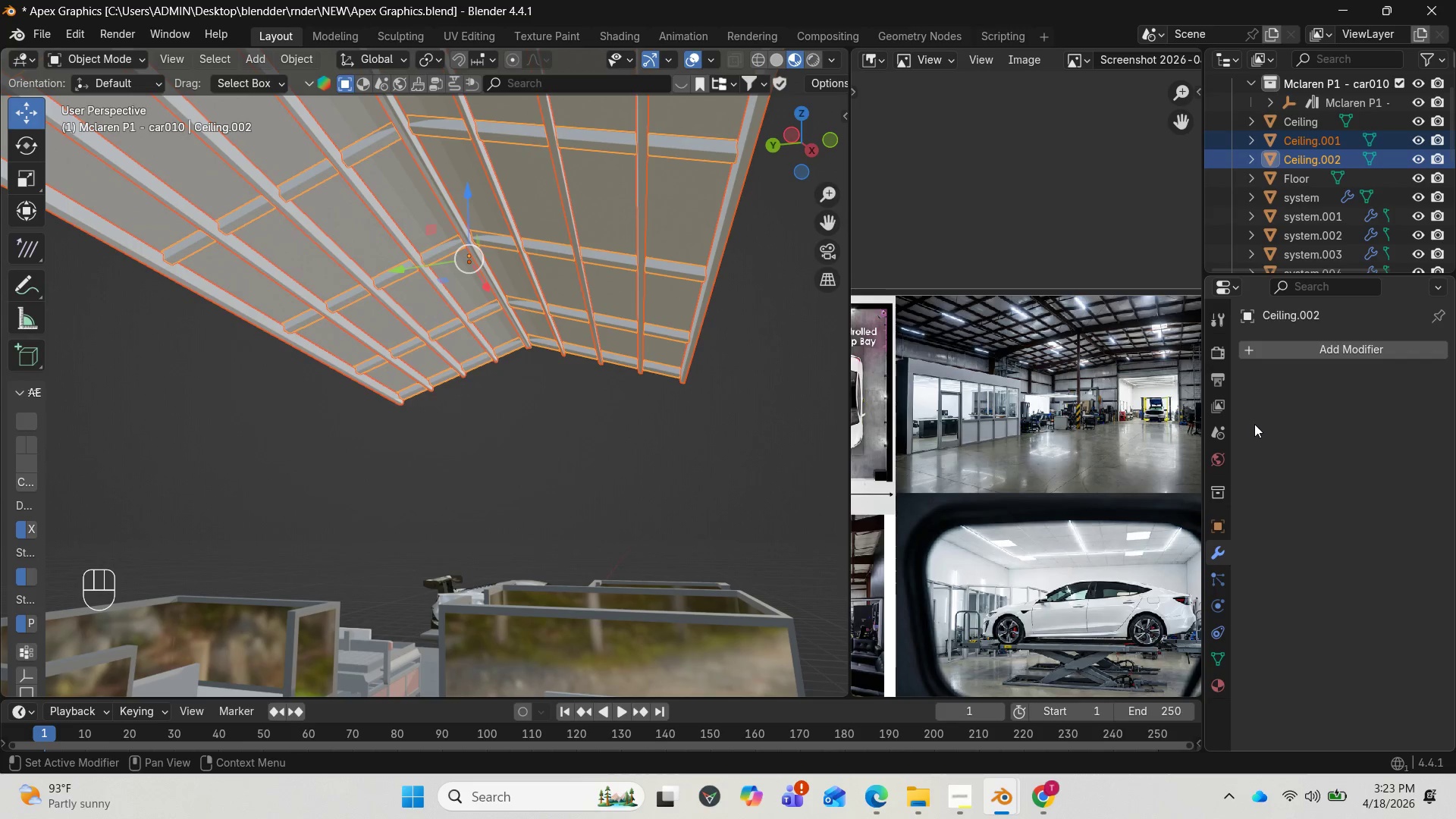 
mouse_move([1216, 456])
 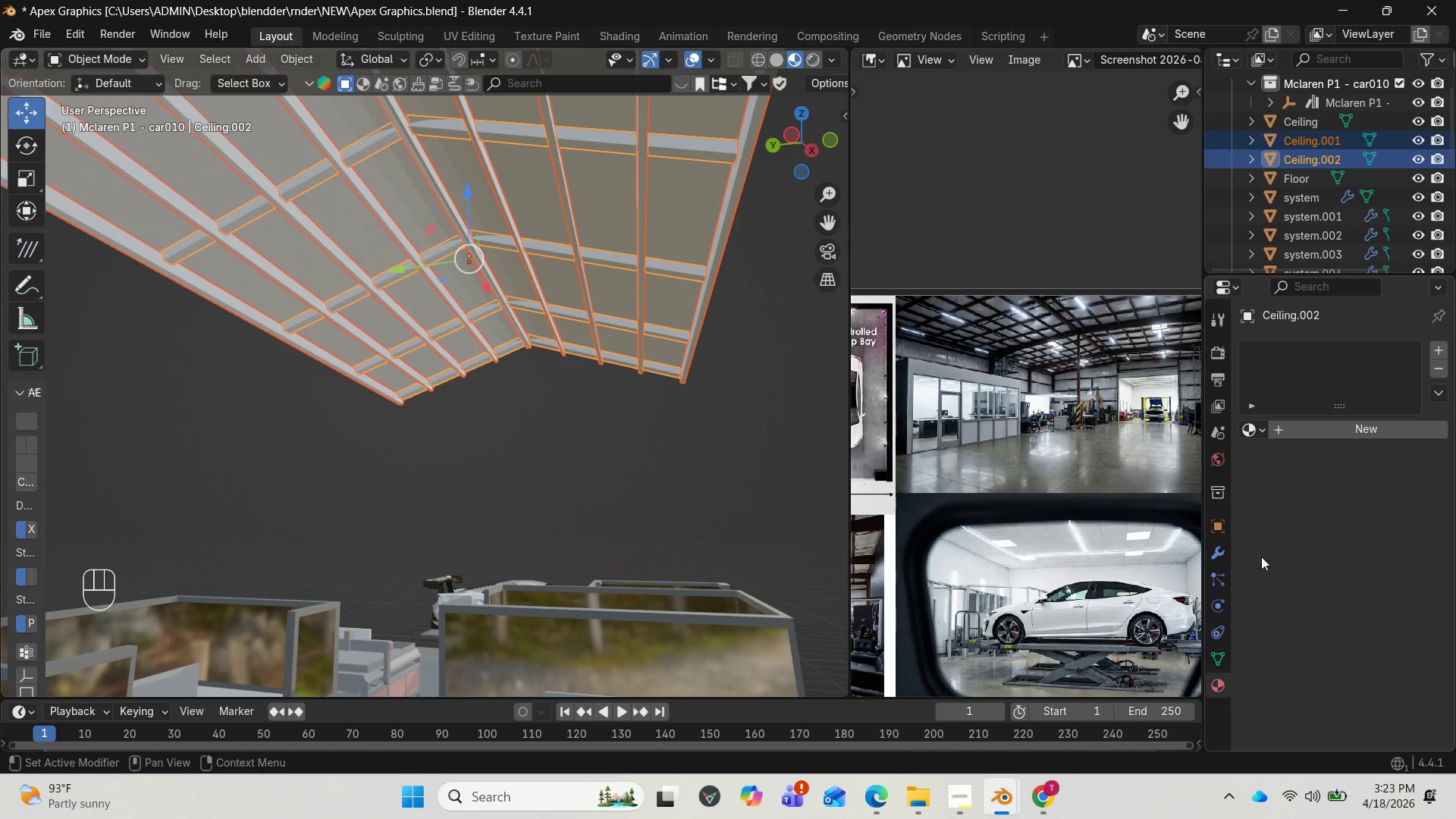 
left_click([1325, 431])
 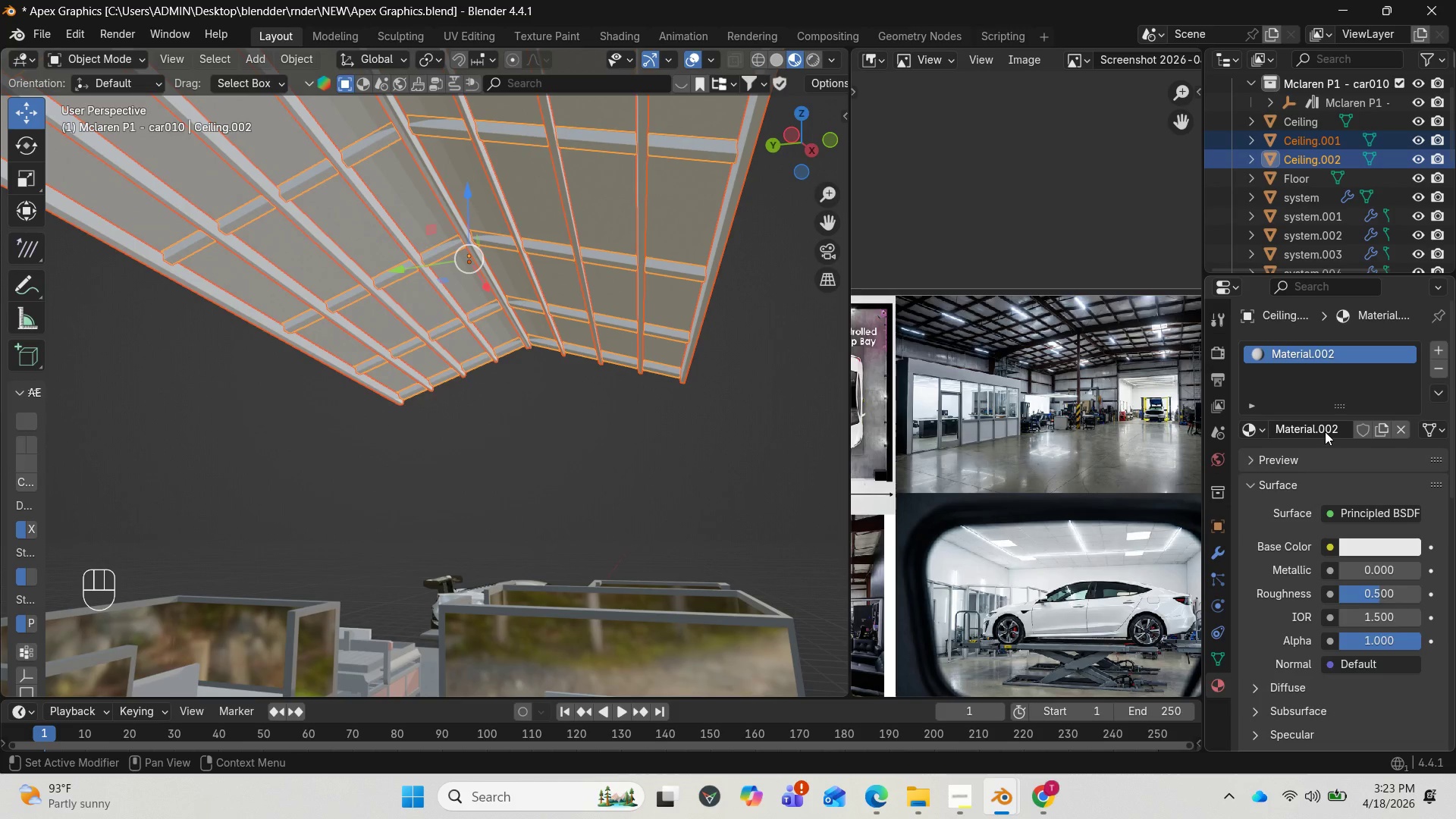 
left_click([1325, 431])
 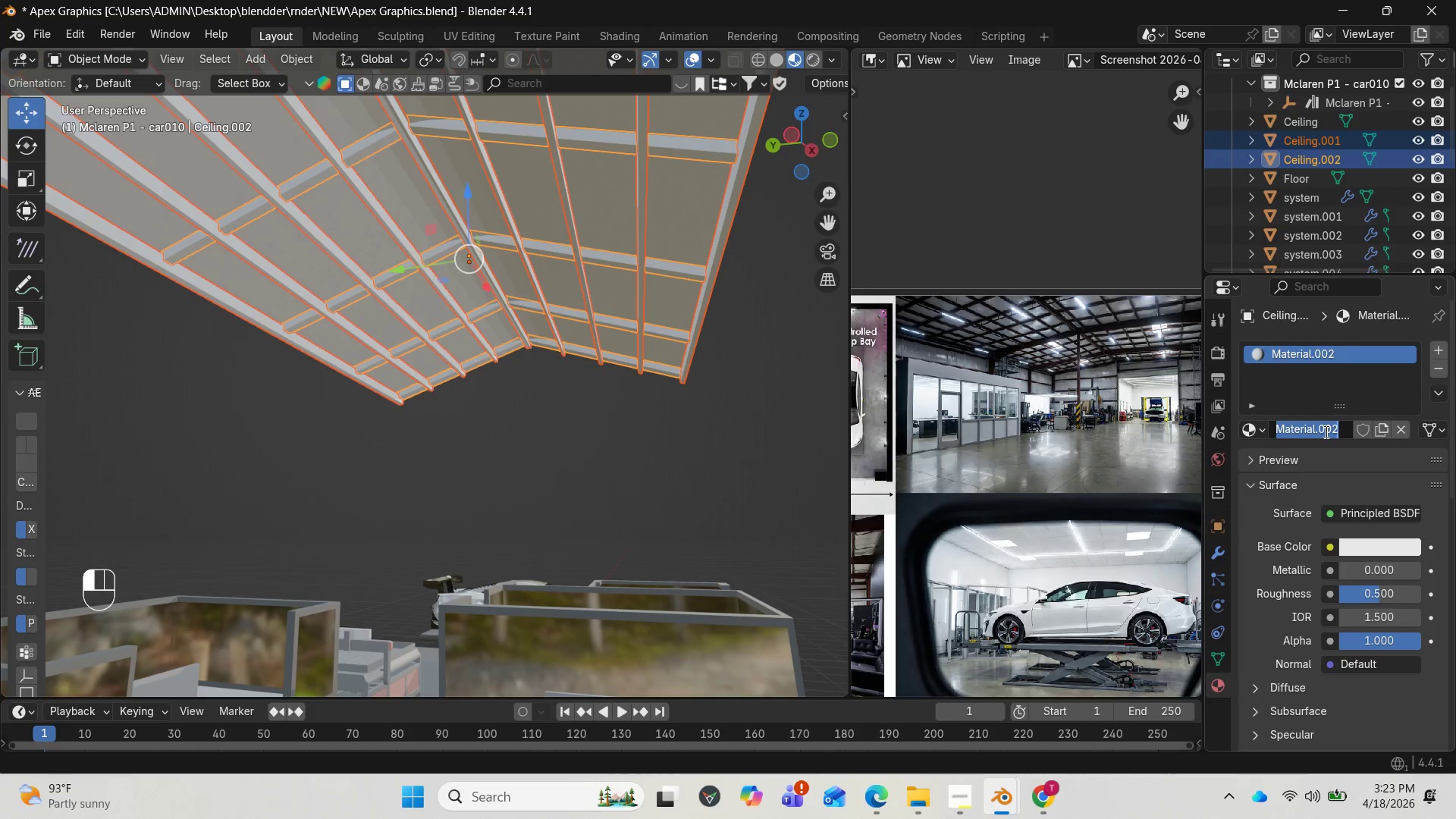 
type(IRON celling)
 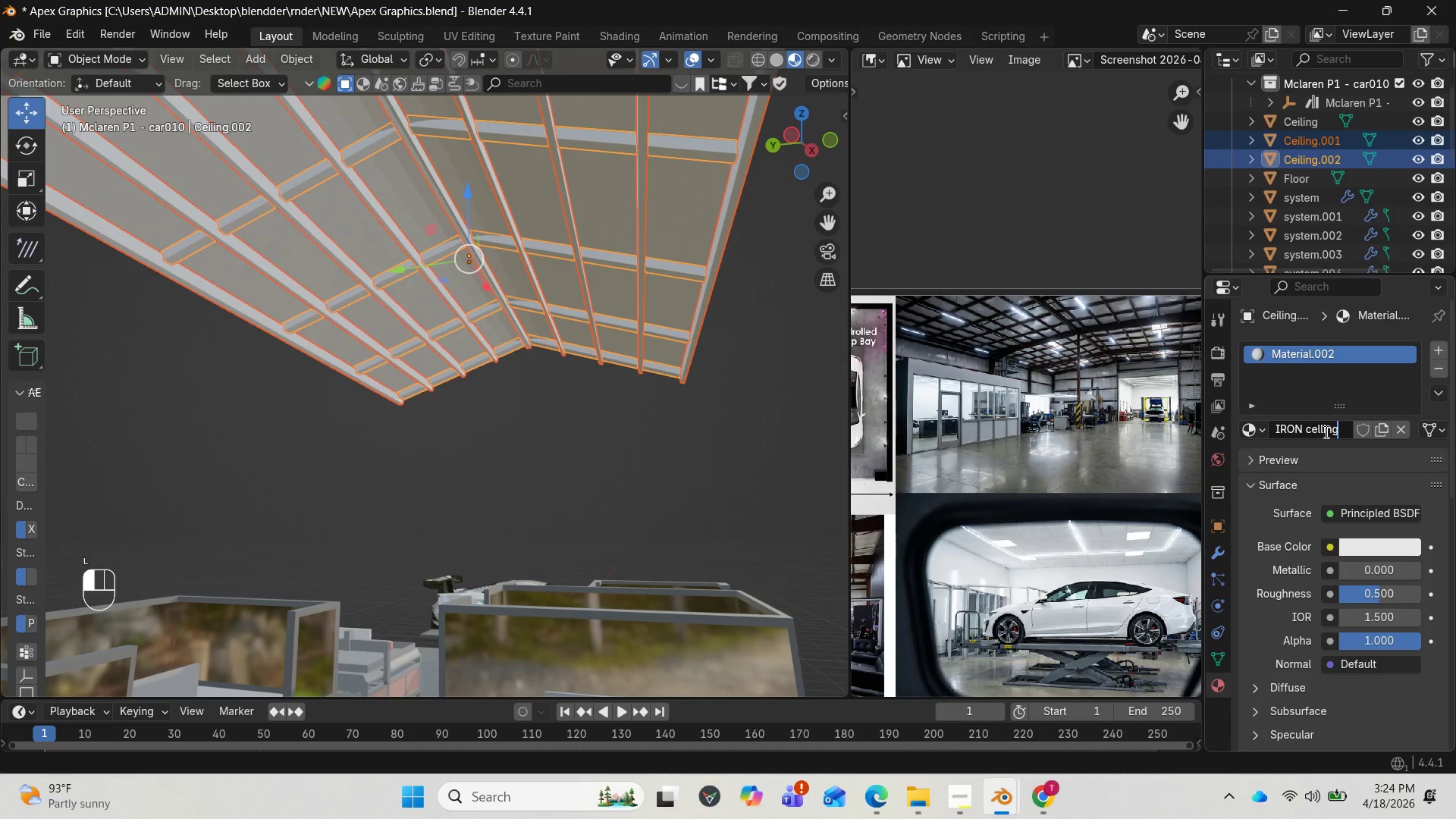 
key(Enter)
 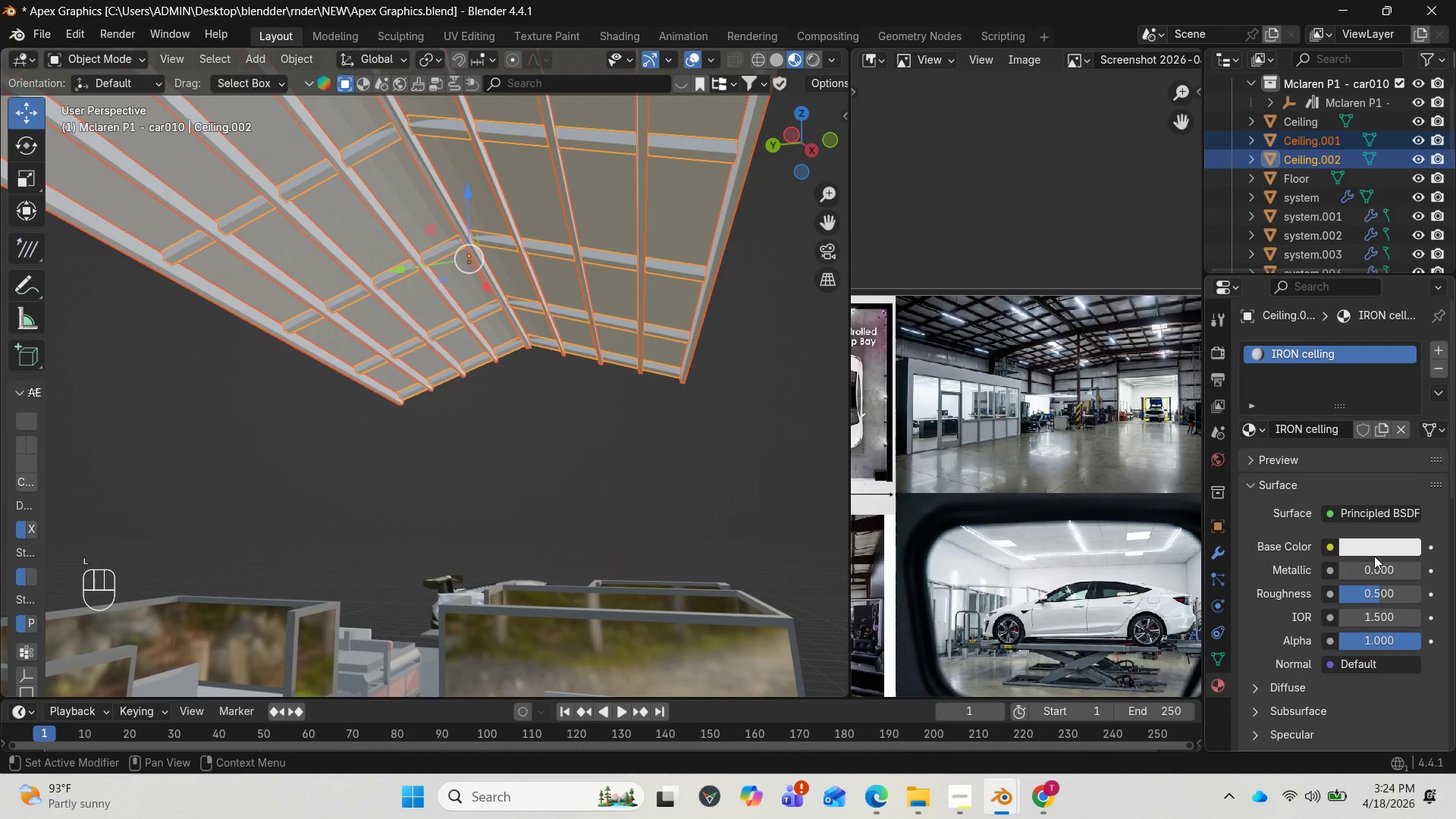 
mouse_move([1371, 563])
 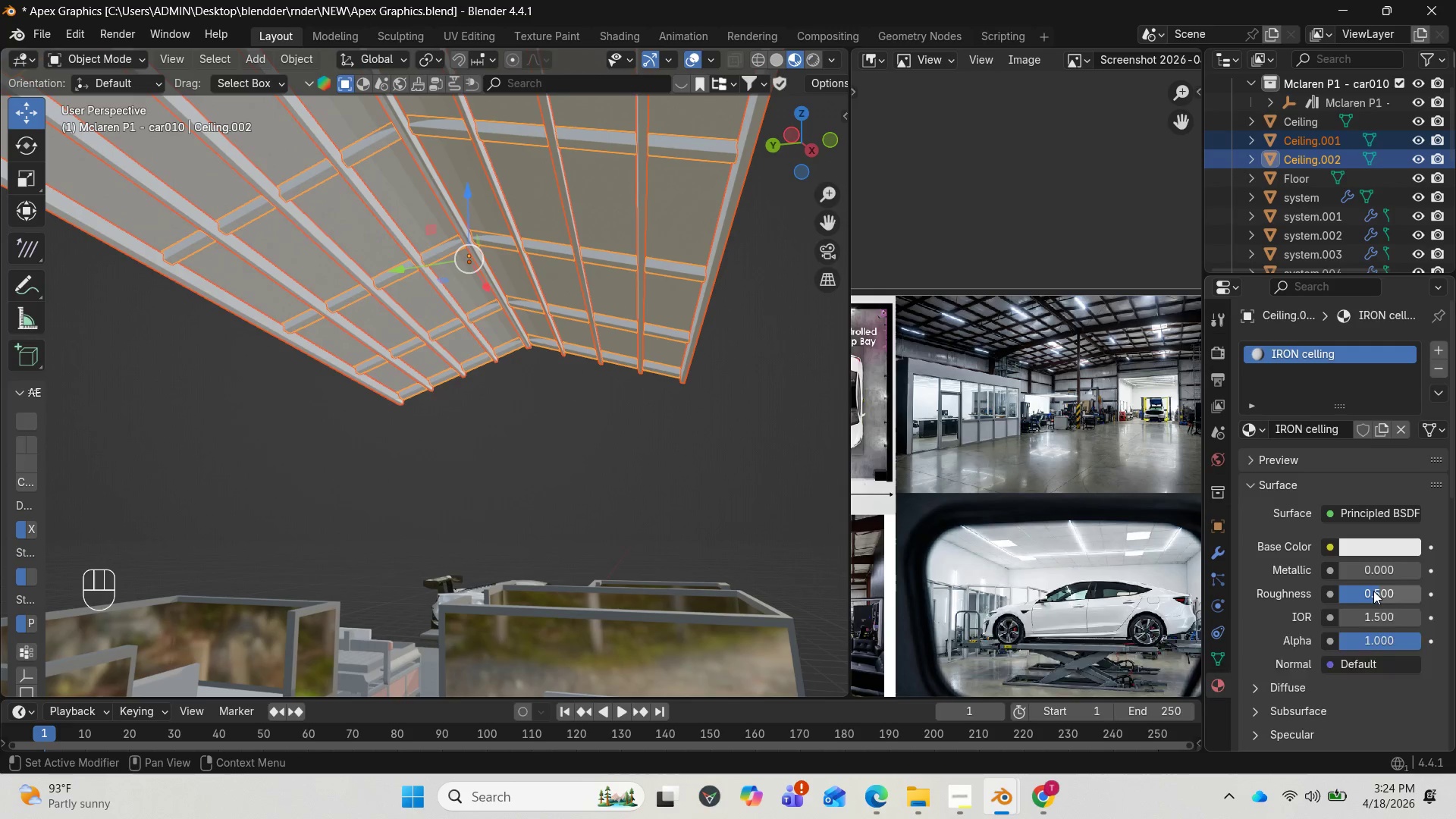 
left_click_drag(start_coordinate=[1373, 592], to_coordinate=[174, 604])
 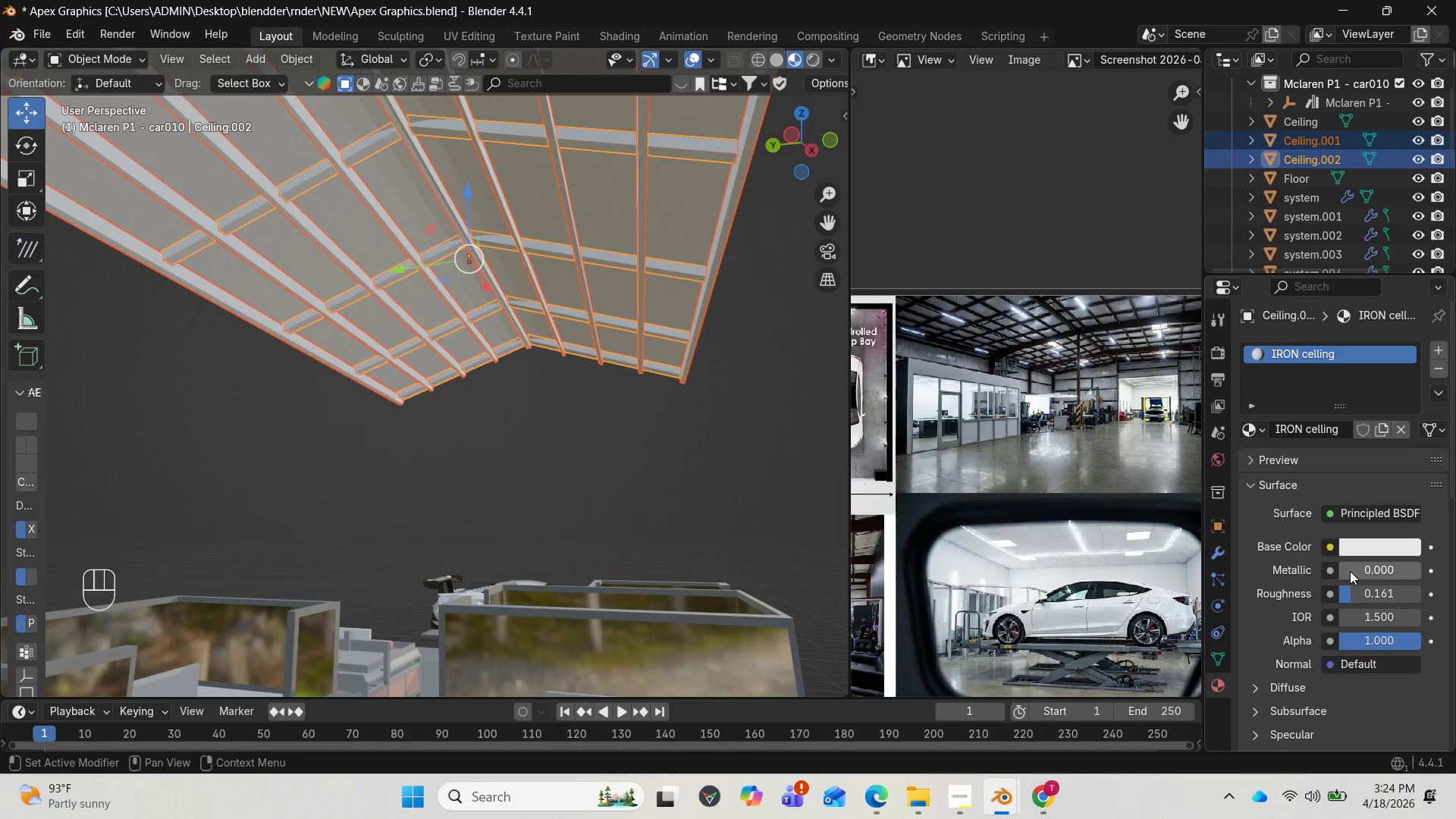 
left_click_drag(start_coordinate=[1349, 571], to_coordinate=[237, 563])
 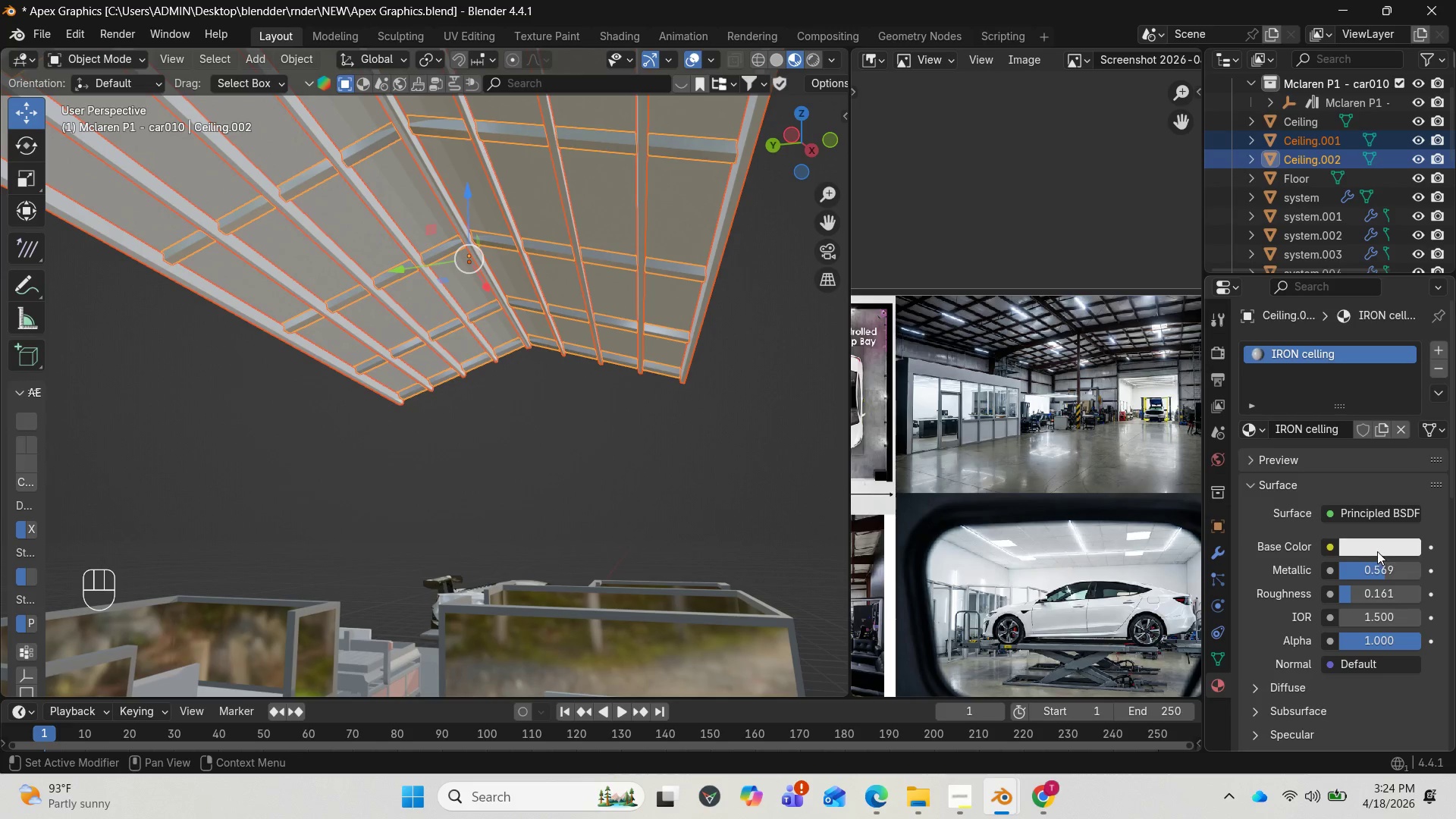 
left_click([1377, 551])
 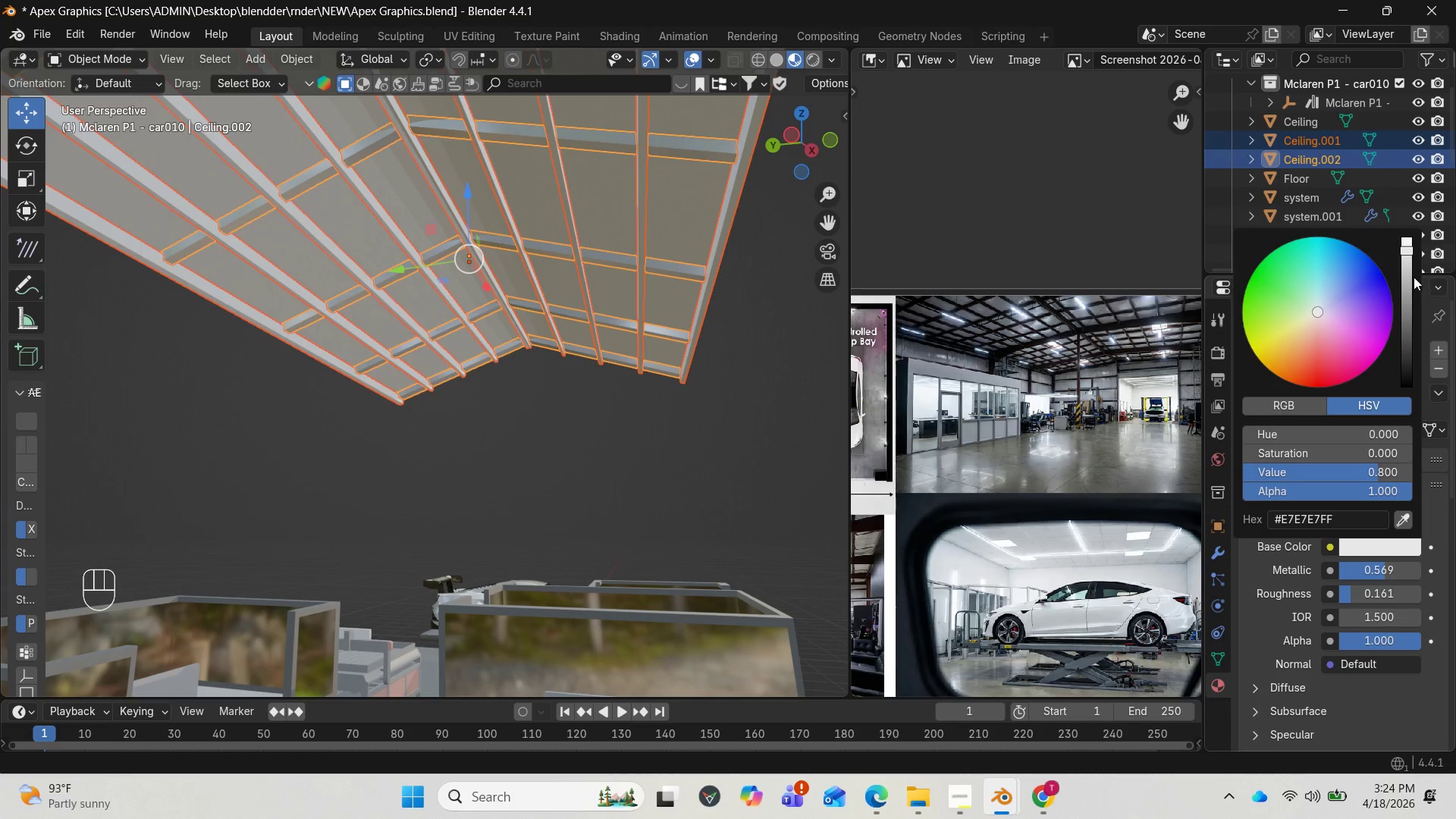 
left_click_drag(start_coordinate=[1413, 258], to_coordinate=[1405, 281])
 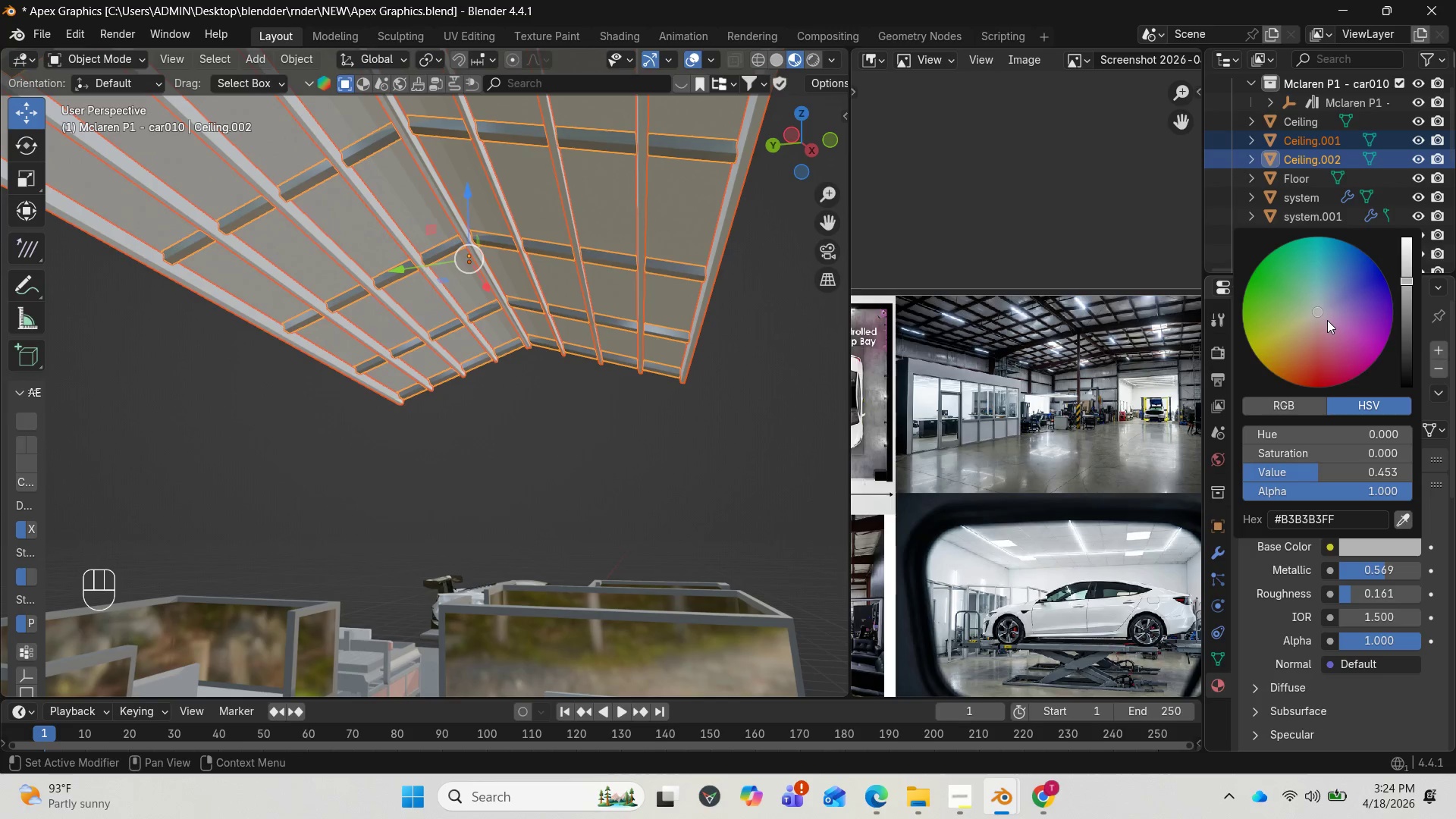 
left_click_drag(start_coordinate=[1327, 318], to_coordinate=[1333, 319])
 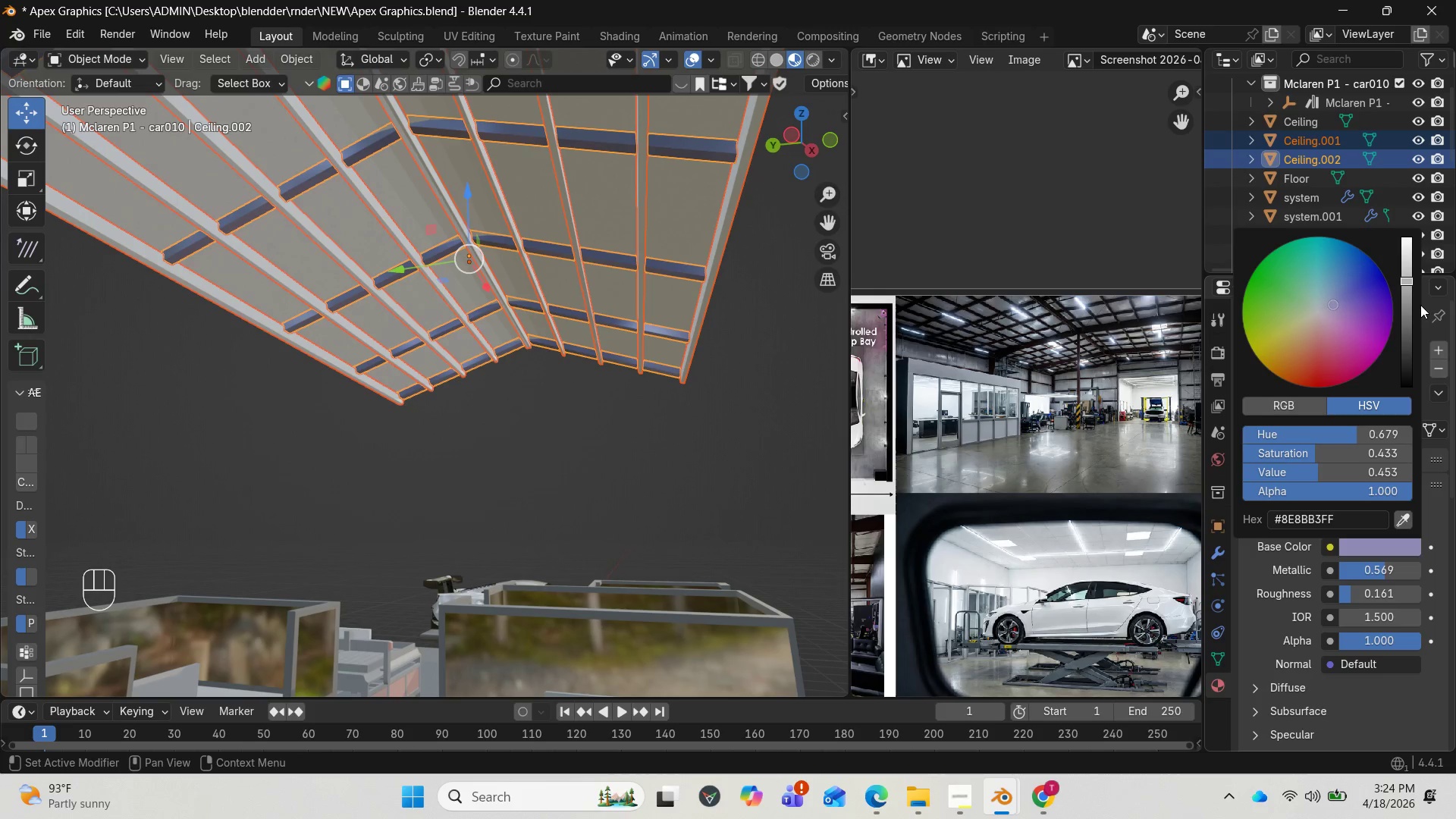 
left_click_drag(start_coordinate=[1412, 291], to_coordinate=[1406, 312])
 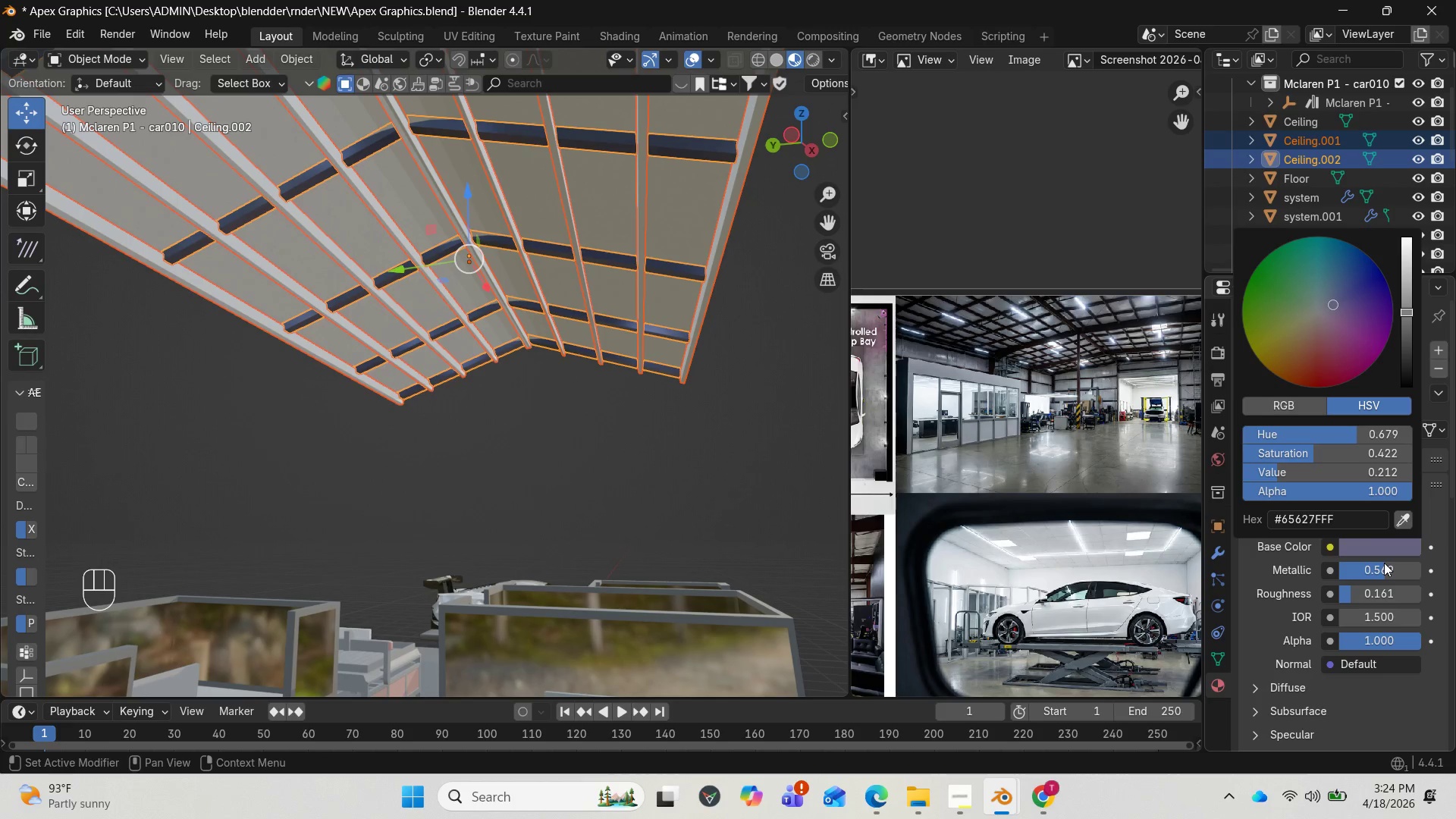 
left_click_drag(start_coordinate=[1384, 563], to_coordinate=[1399, 563])
 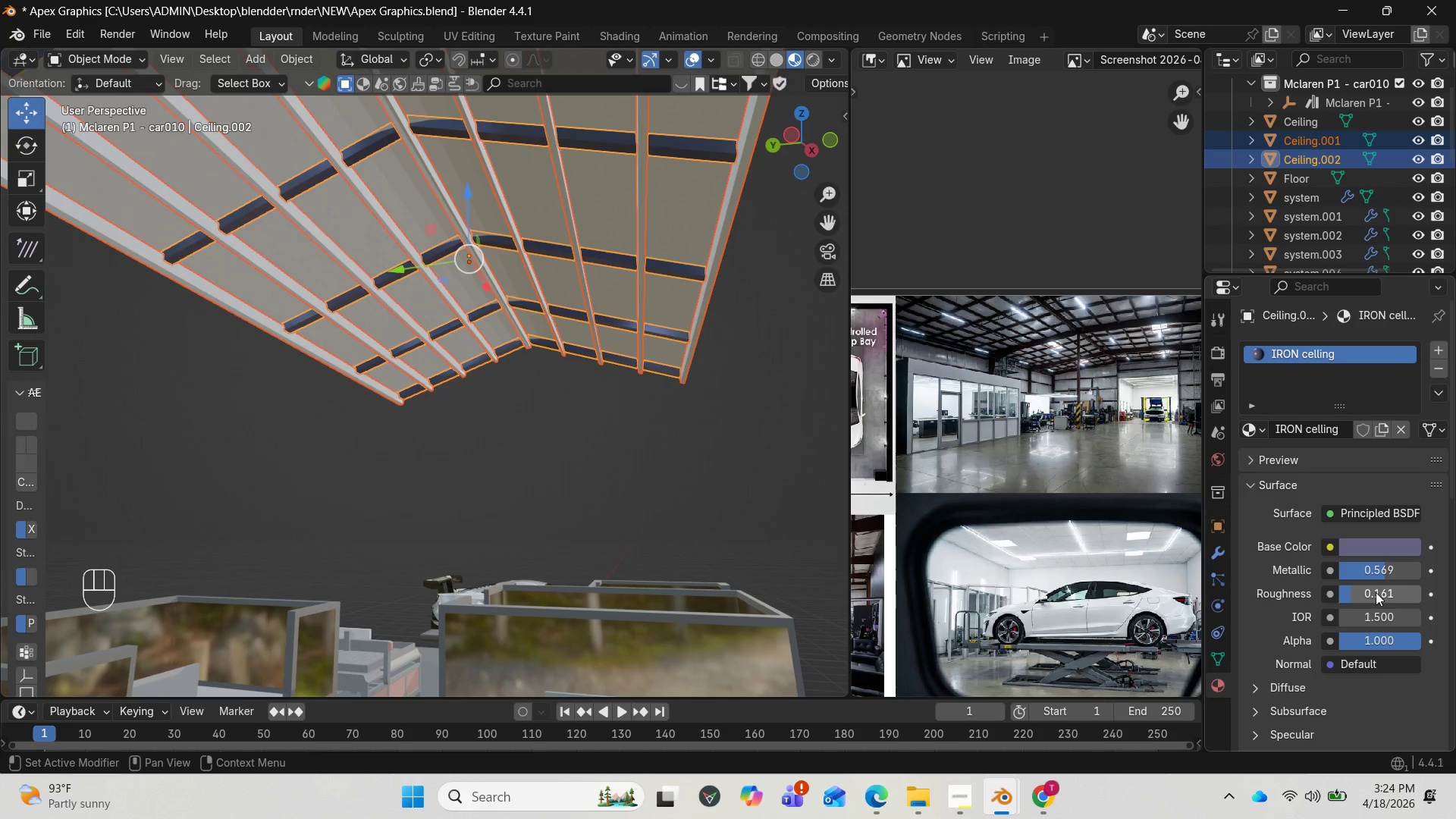 
left_click_drag(start_coordinate=[1354, 592], to_coordinate=[177, 594])
 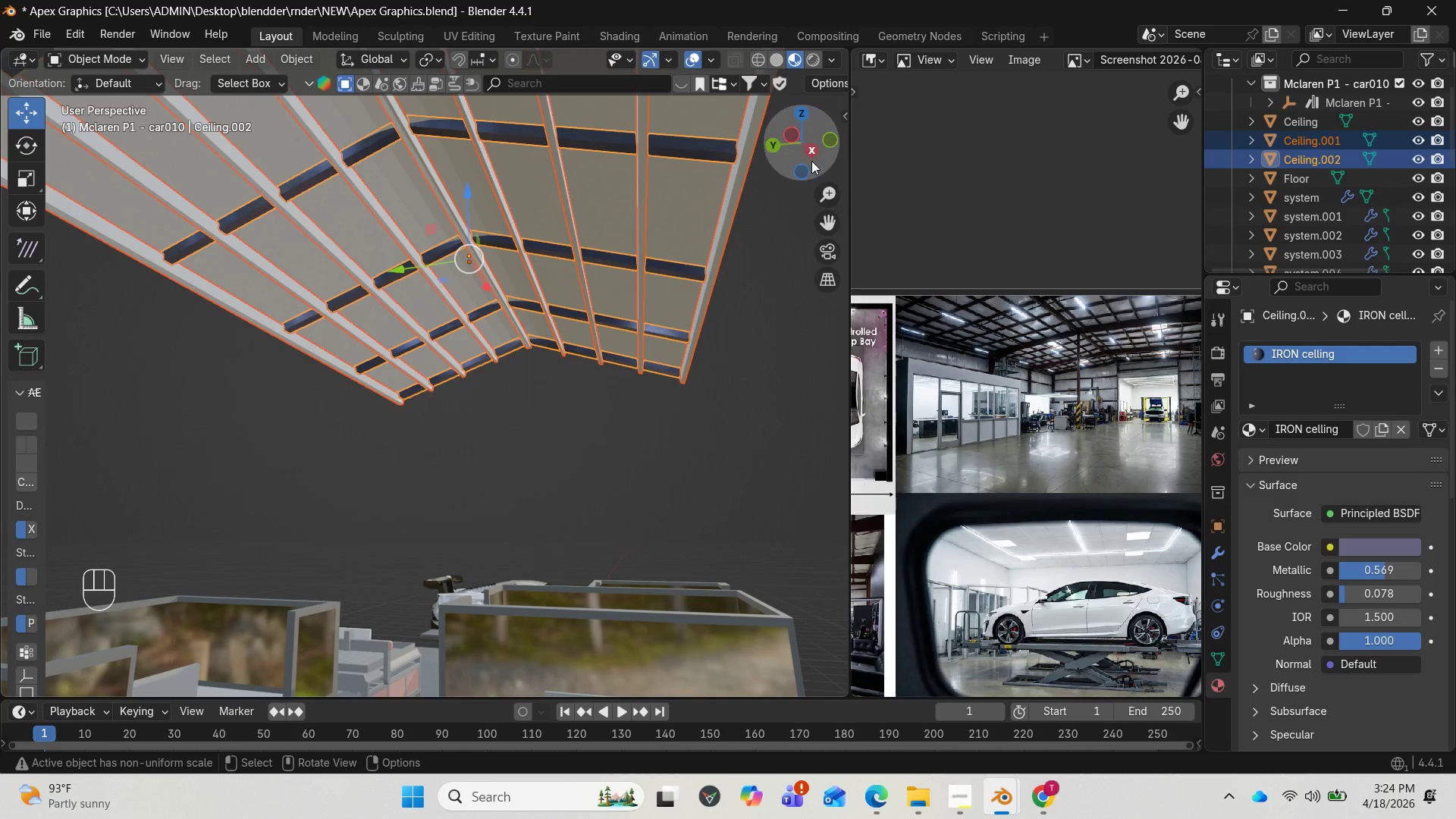 
left_click_drag(start_coordinate=[793, 144], to_coordinate=[808, 176])
 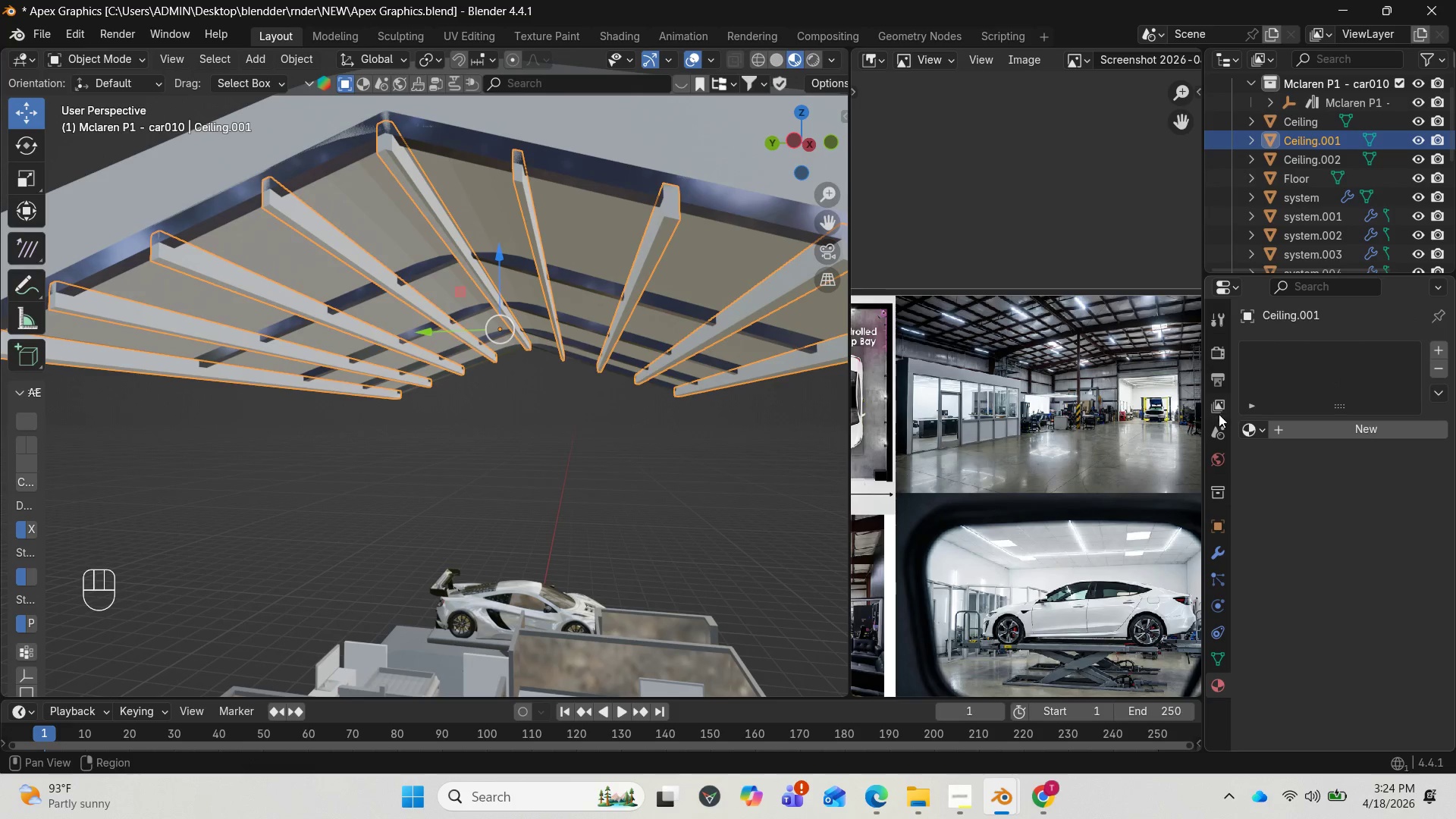 
left_click([1254, 428])
 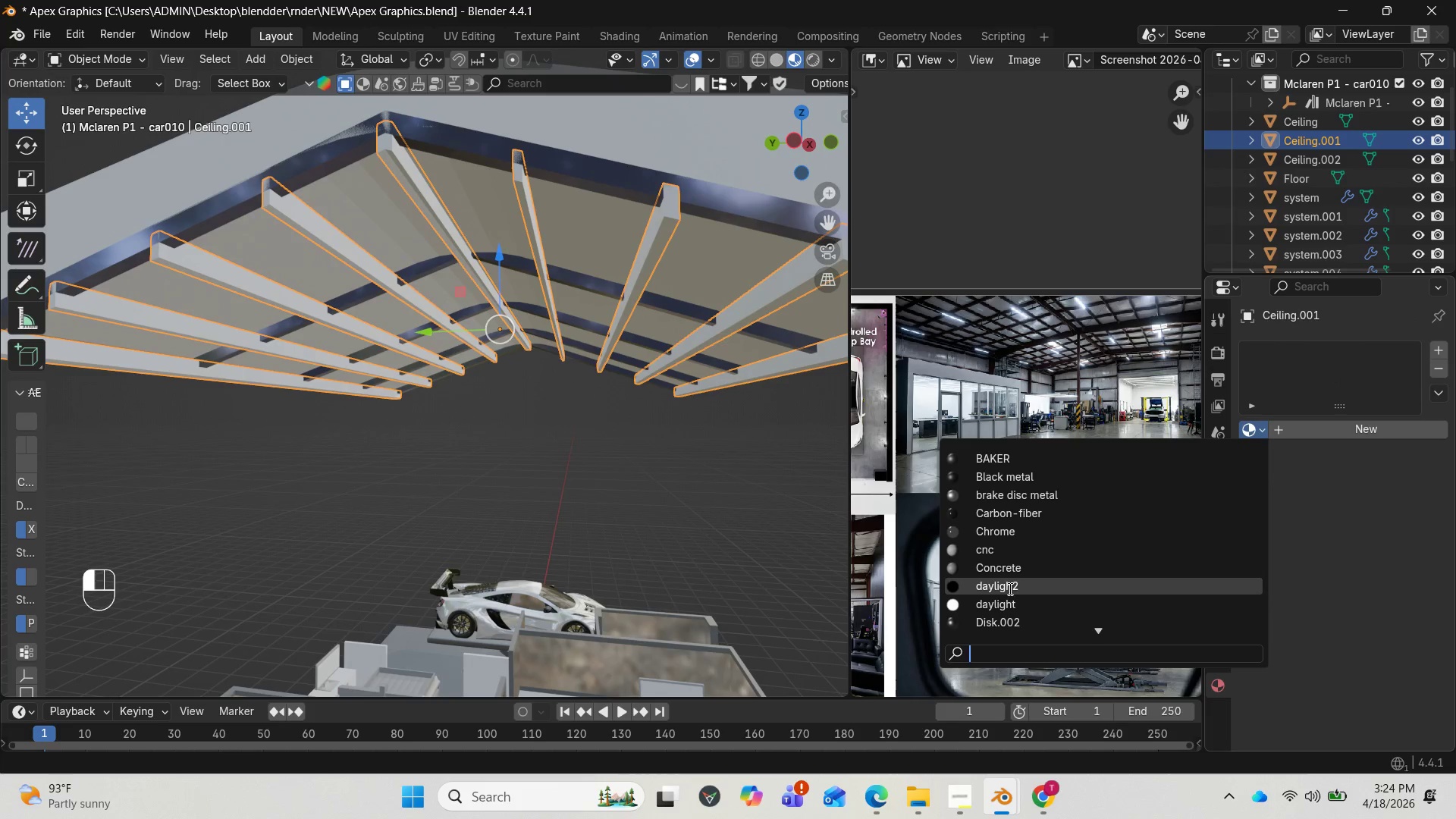 
scroll: coordinate [1009, 616], scroll_direction: down, amount: 16.0
 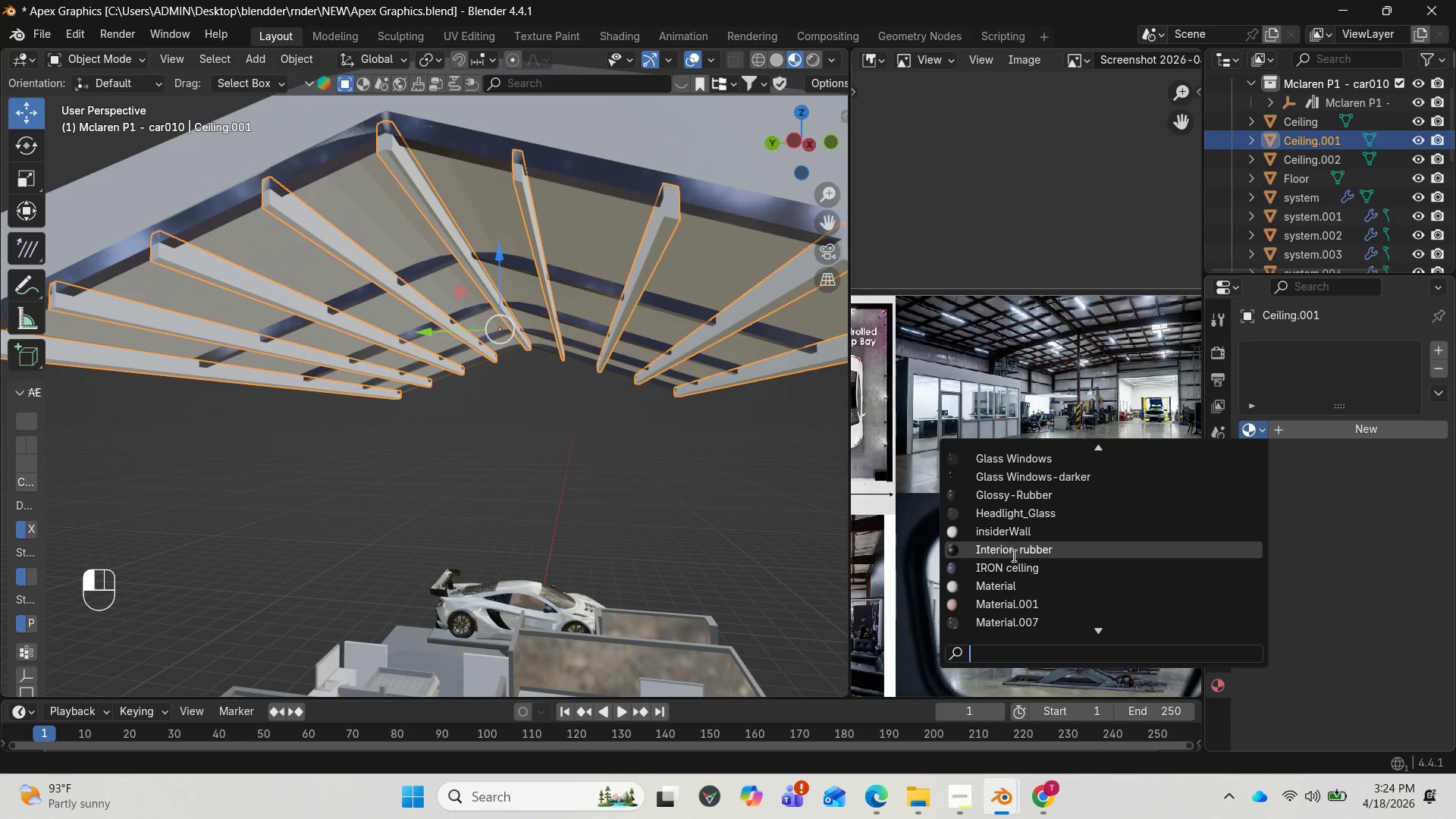 
left_click([1014, 565])
 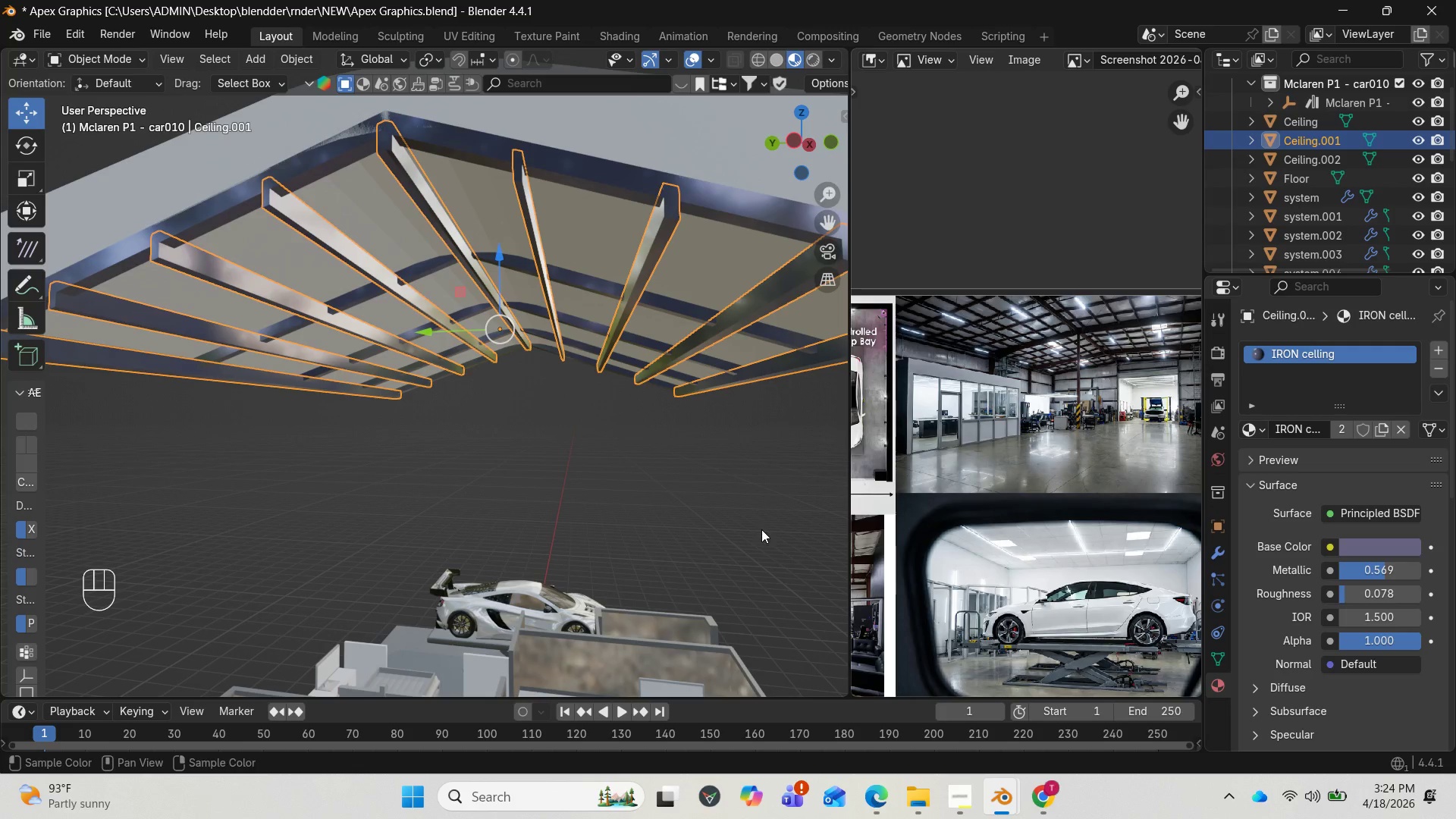 
scroll: coordinate [625, 447], scroll_direction: down, amount: 2.0
 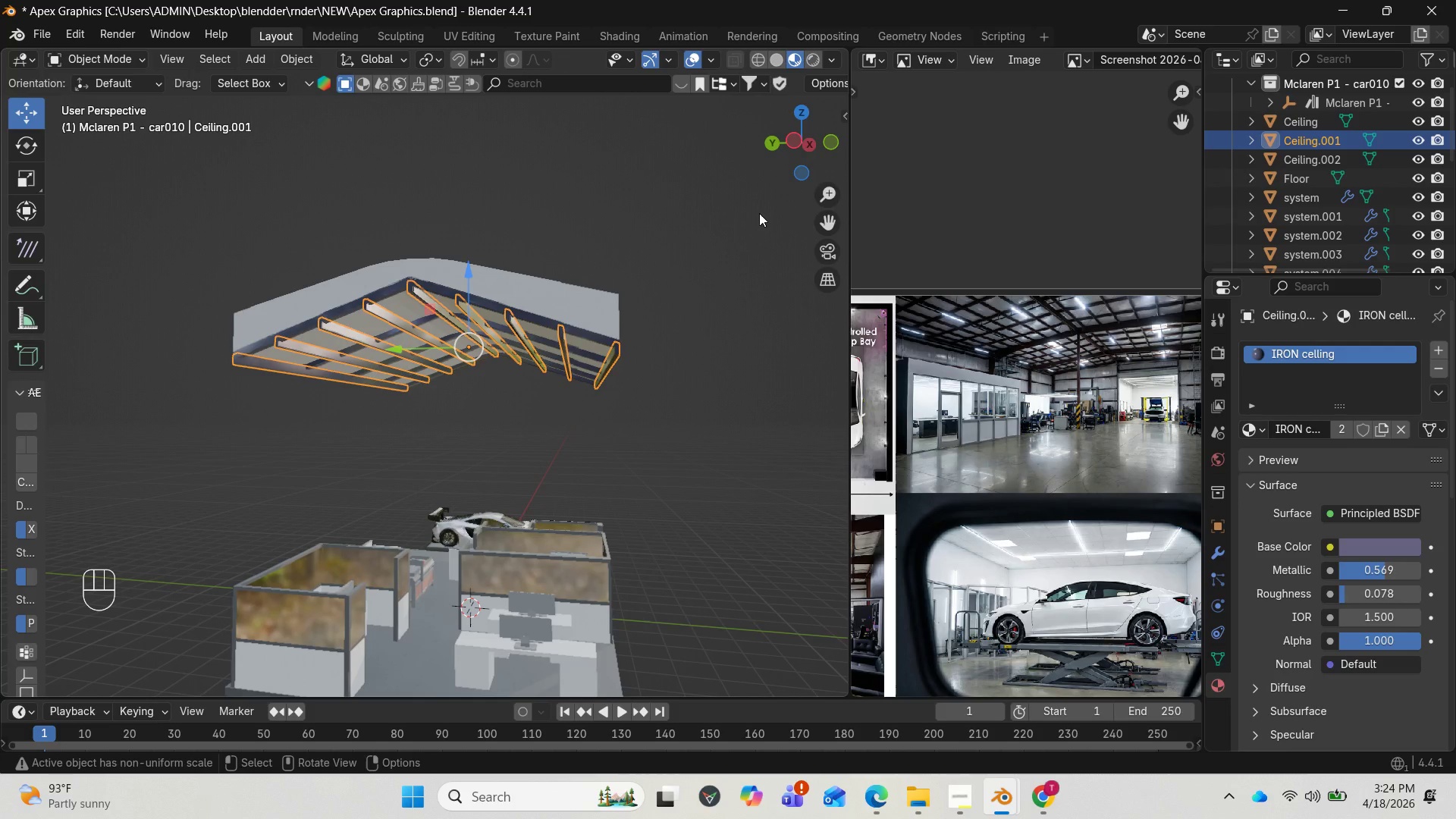 
left_click_drag(start_coordinate=[793, 145], to_coordinate=[749, 105])
 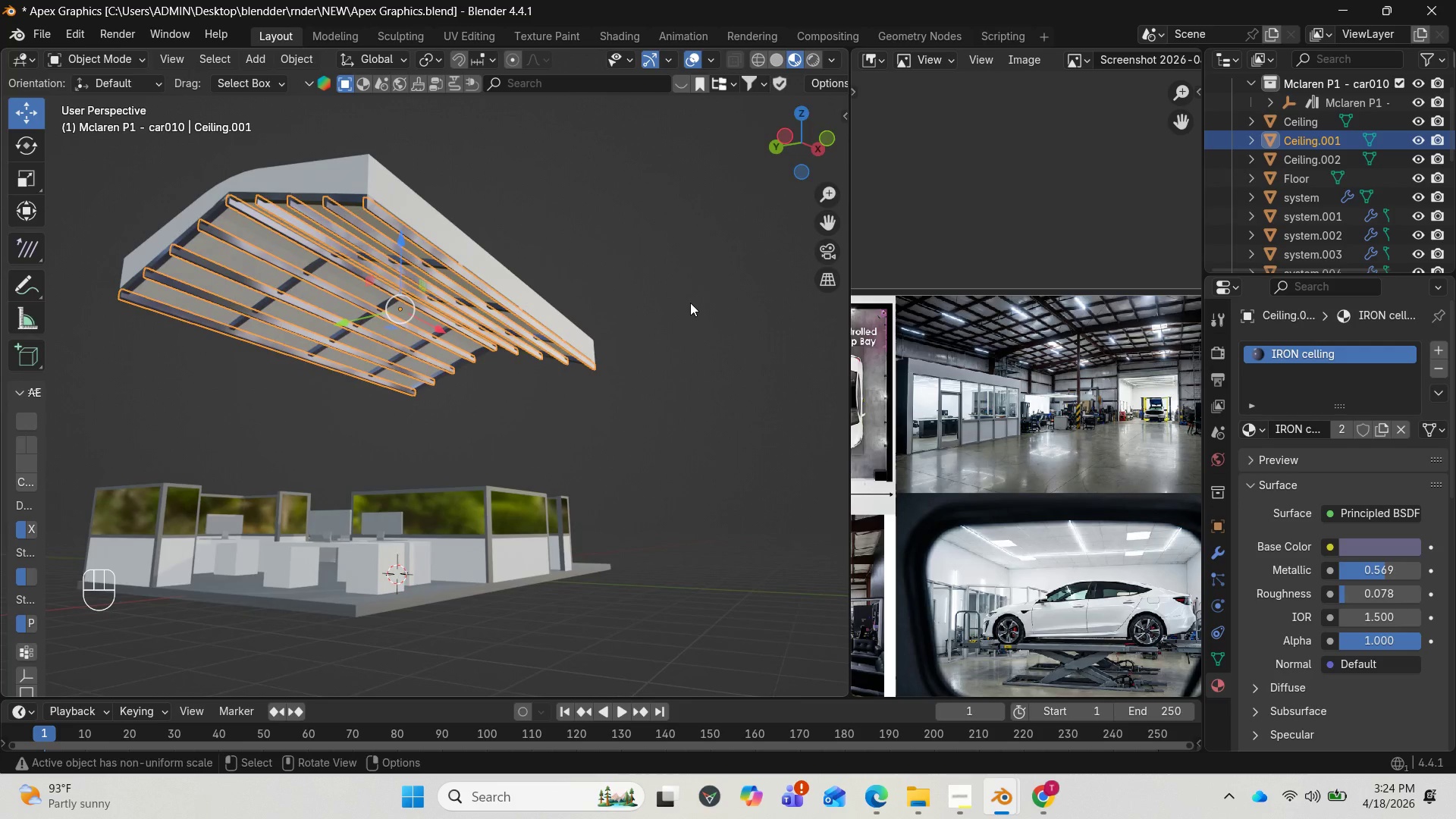 
left_click([689, 303])
 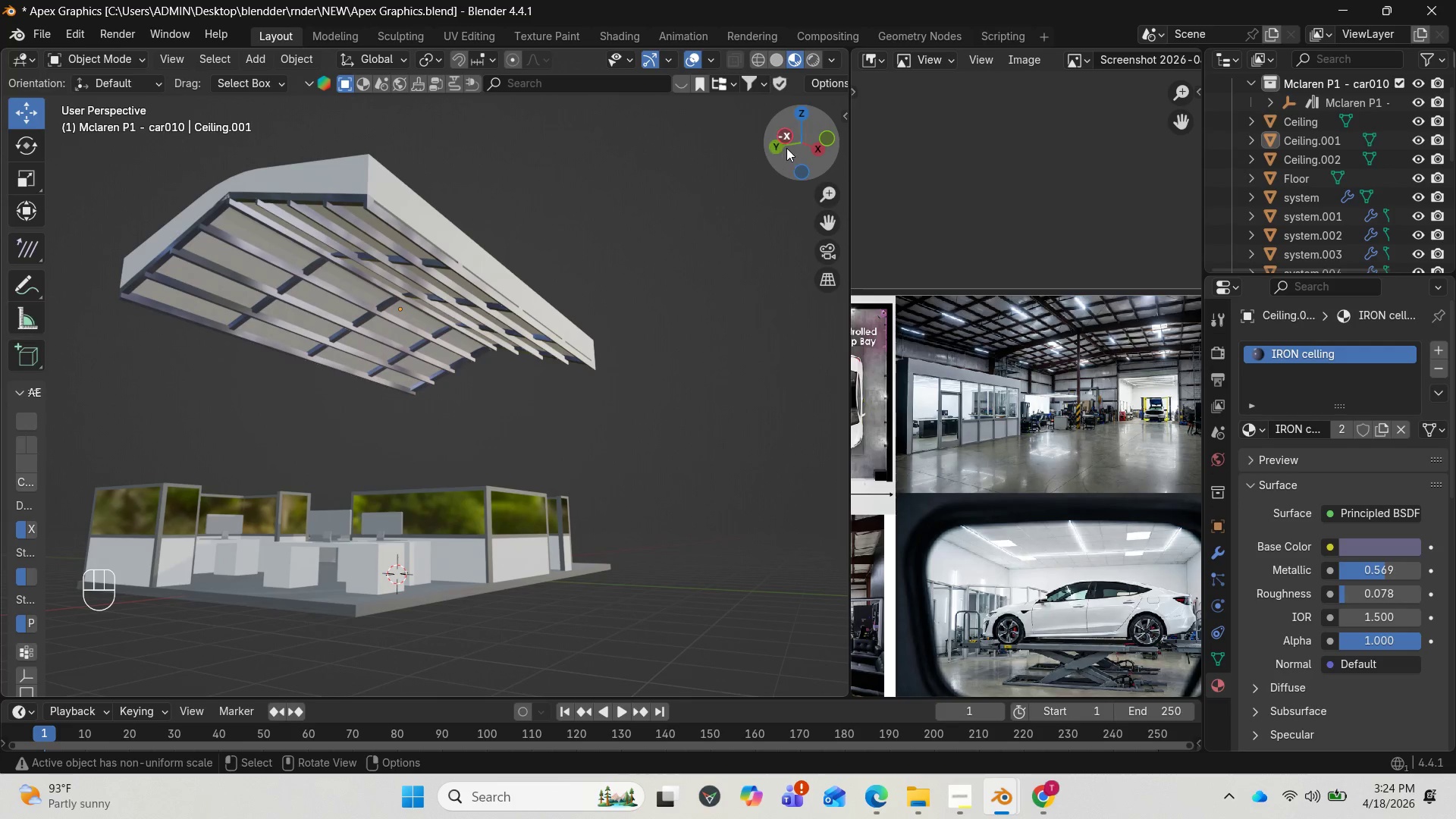 
left_click_drag(start_coordinate=[791, 142], to_coordinate=[816, 120])
 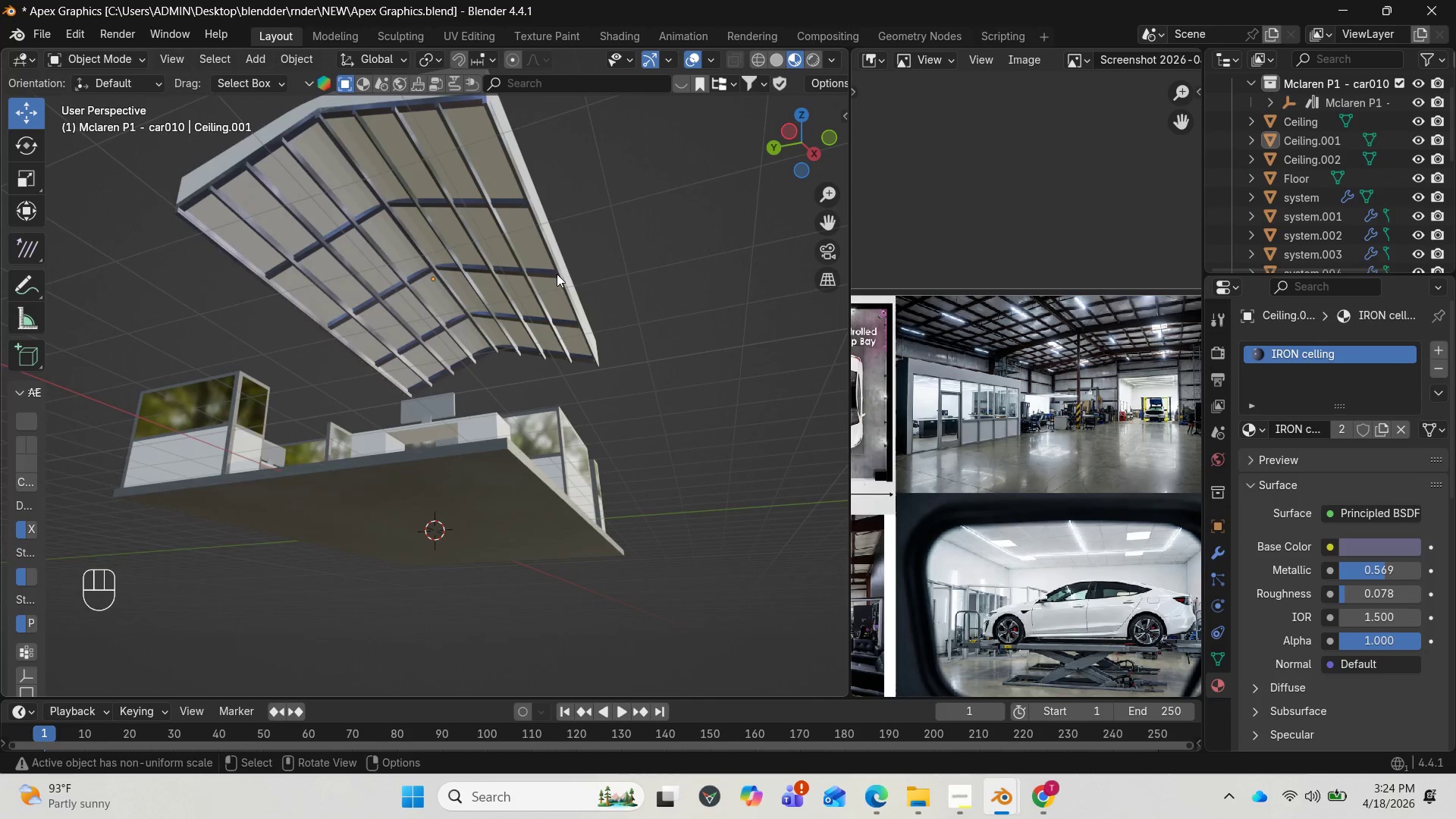 
scroll: coordinate [675, 274], scroll_direction: up, amount: 2.0
 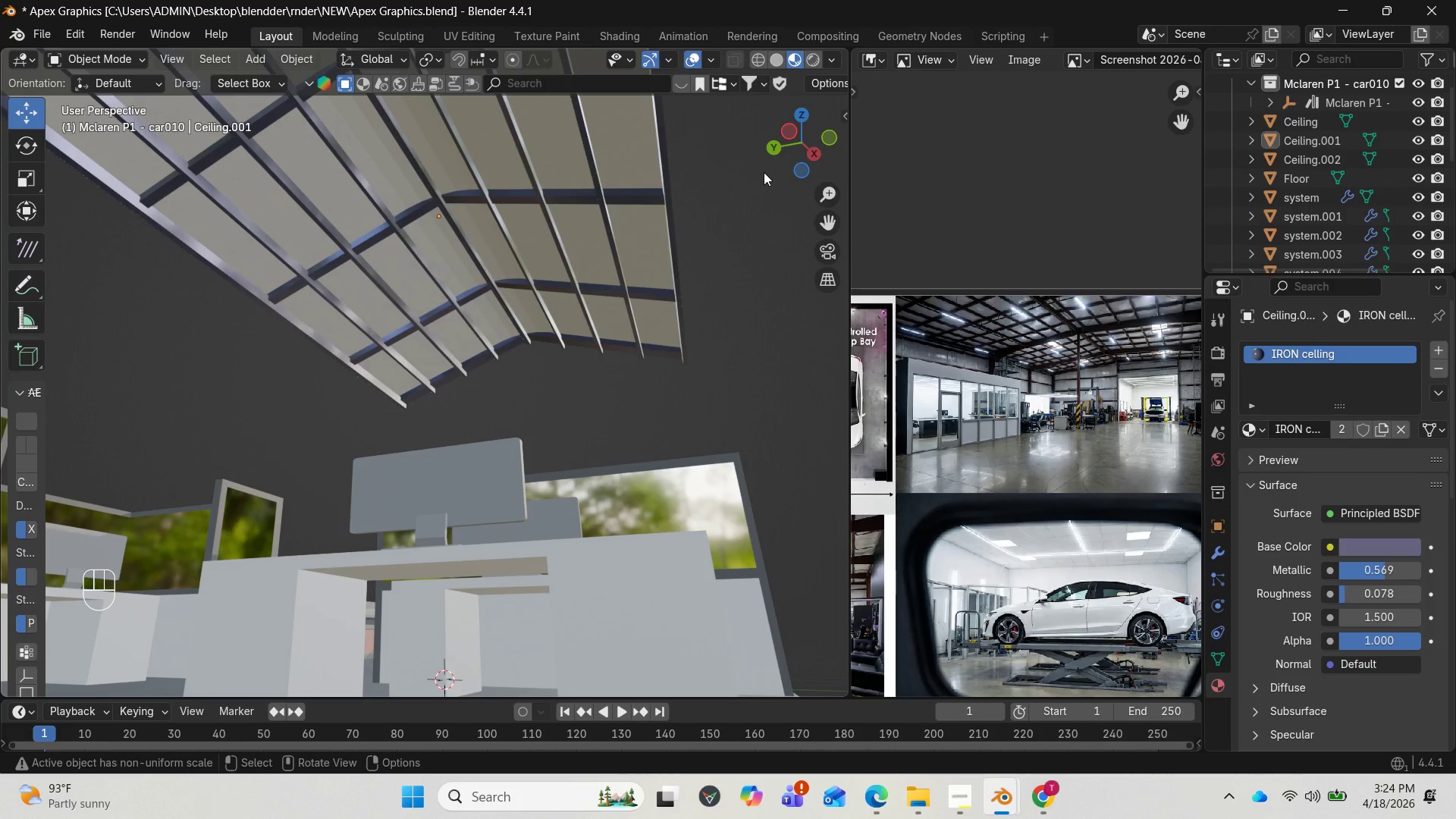 
left_click_drag(start_coordinate=[794, 149], to_coordinate=[799, 174])
 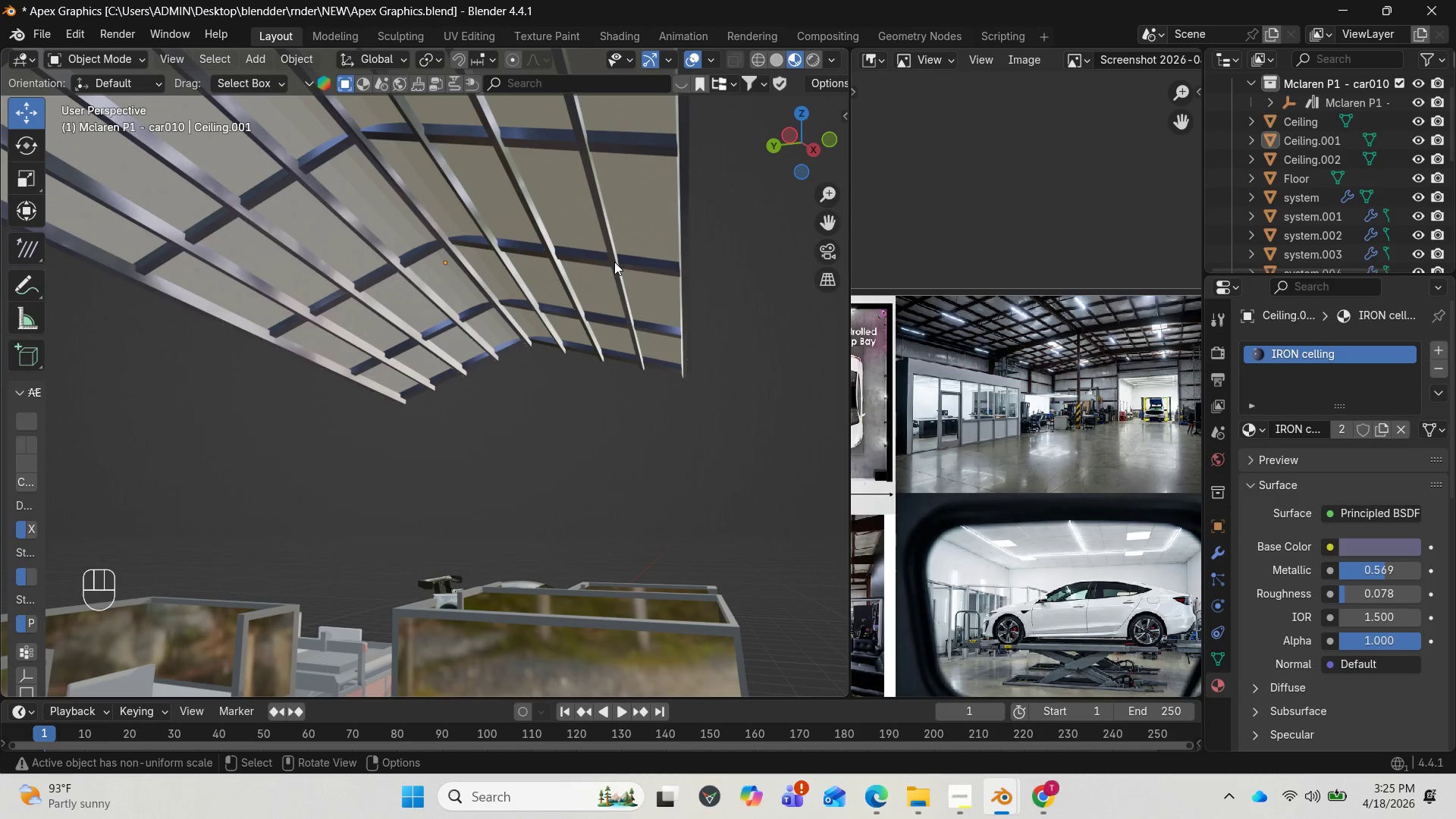 
left_click([614, 262])
 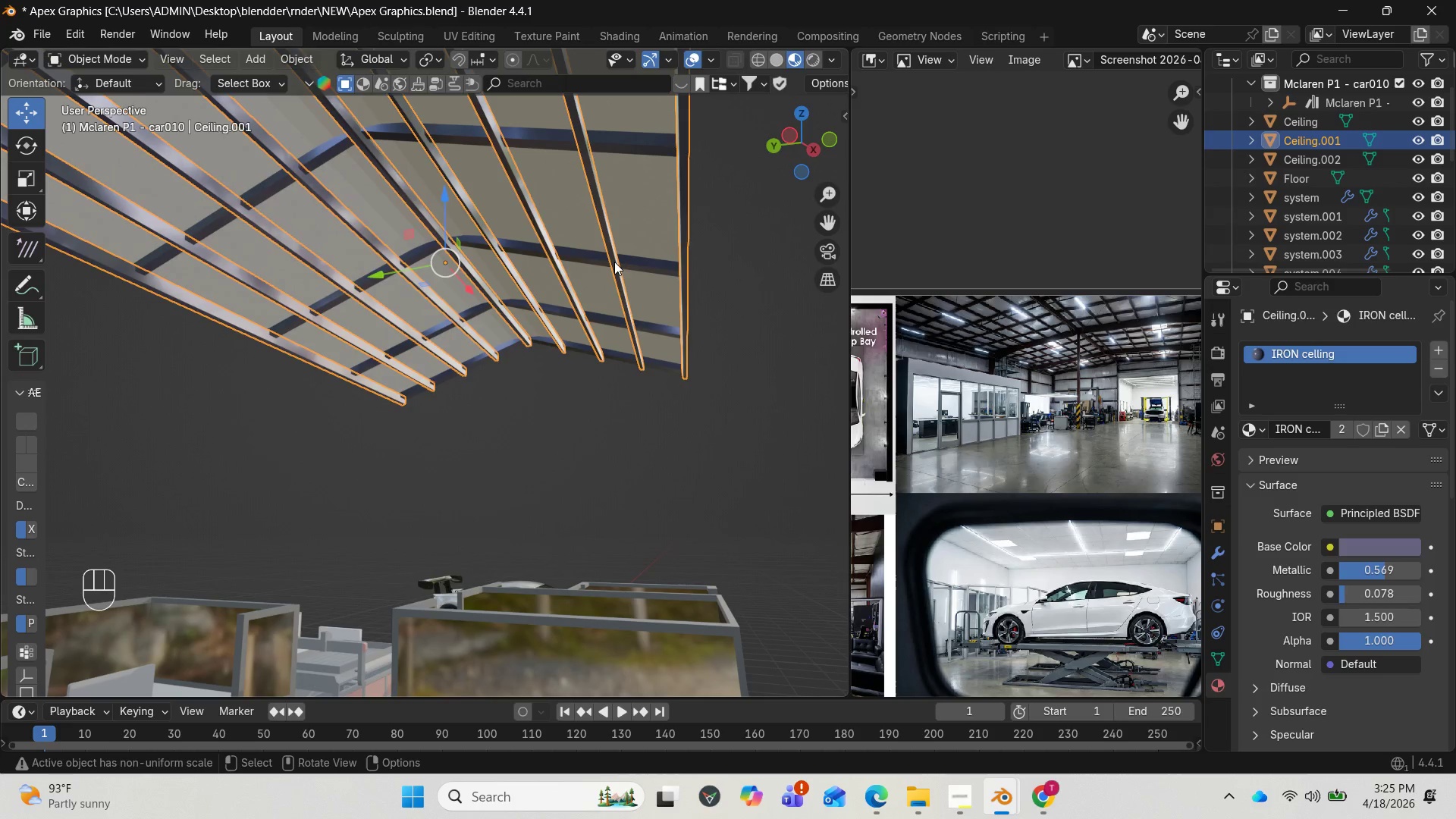 
key(Tab)
 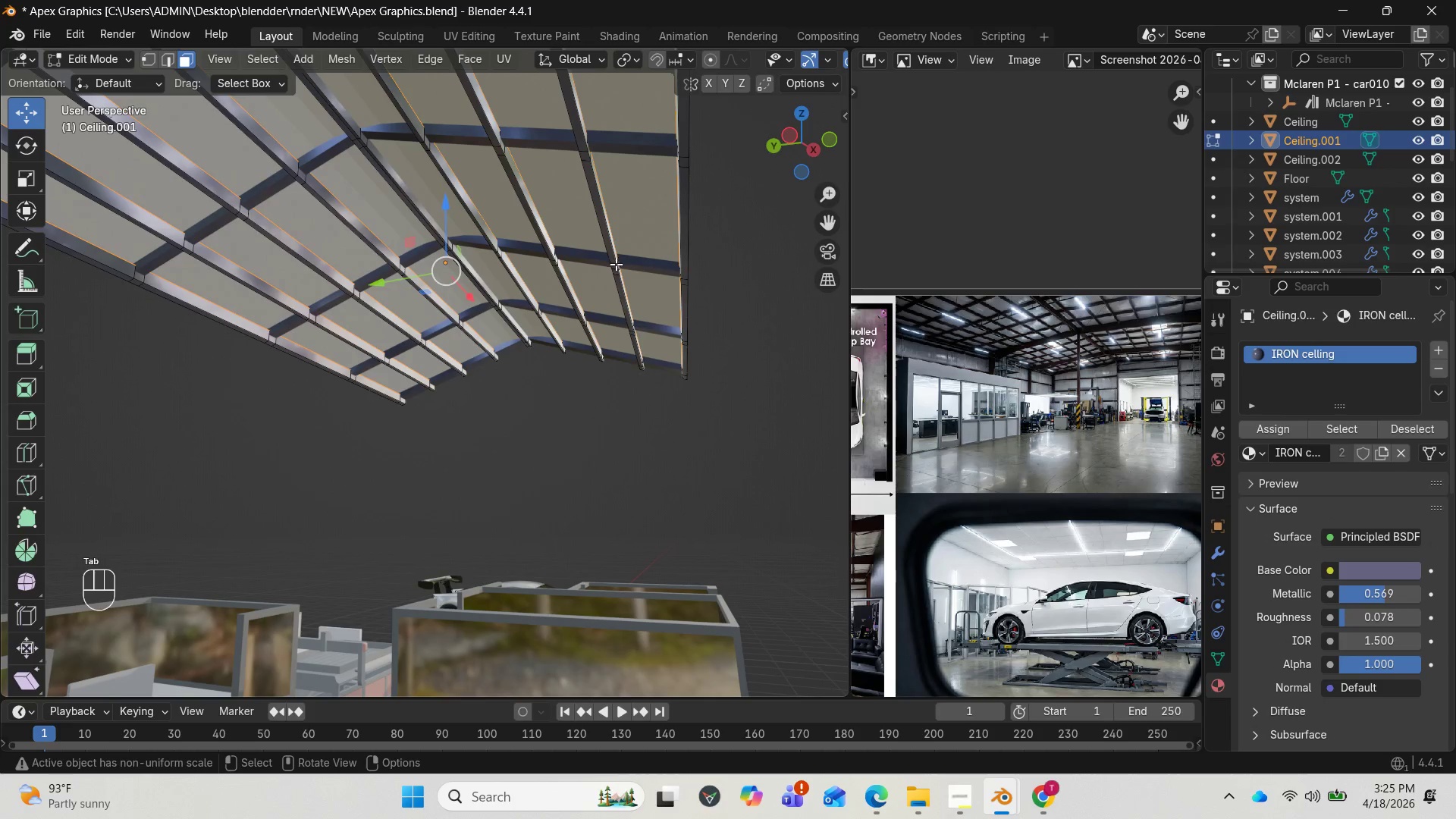 
scroll: coordinate [616, 265], scroll_direction: up, amount: 1.0
 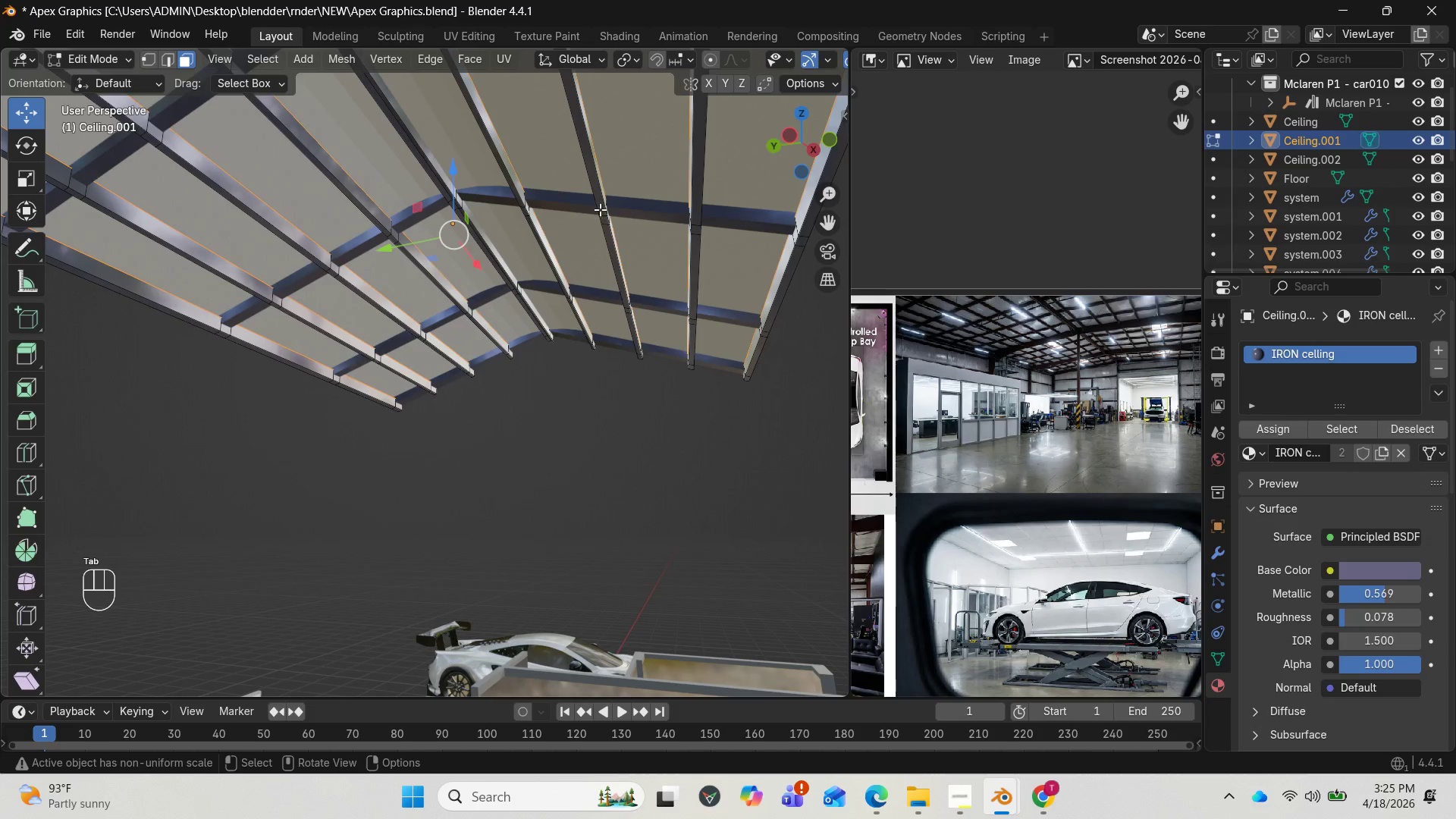 
left_click([599, 199])
 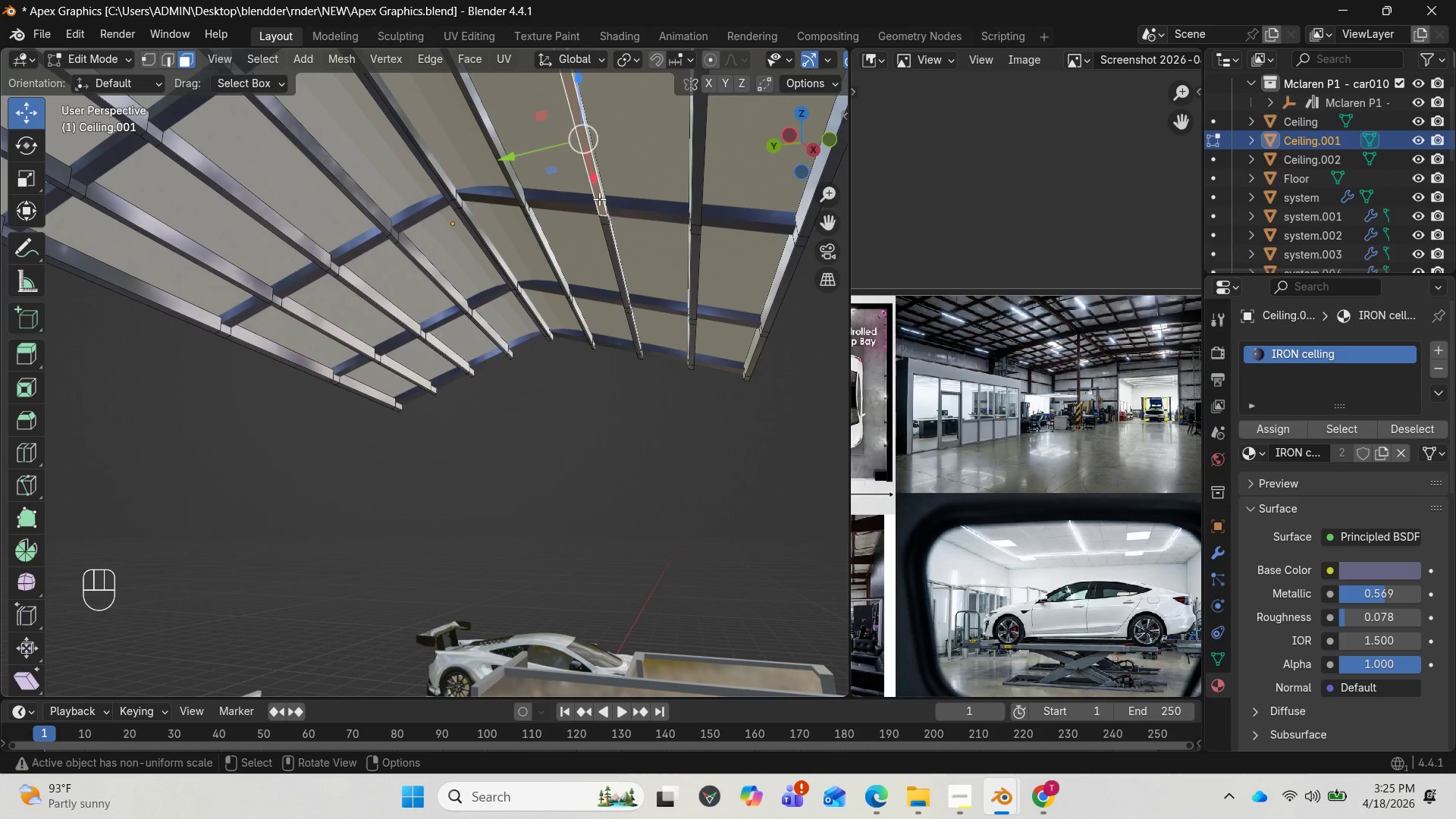 
scroll: coordinate [601, 196], scroll_direction: down, amount: 1.0
 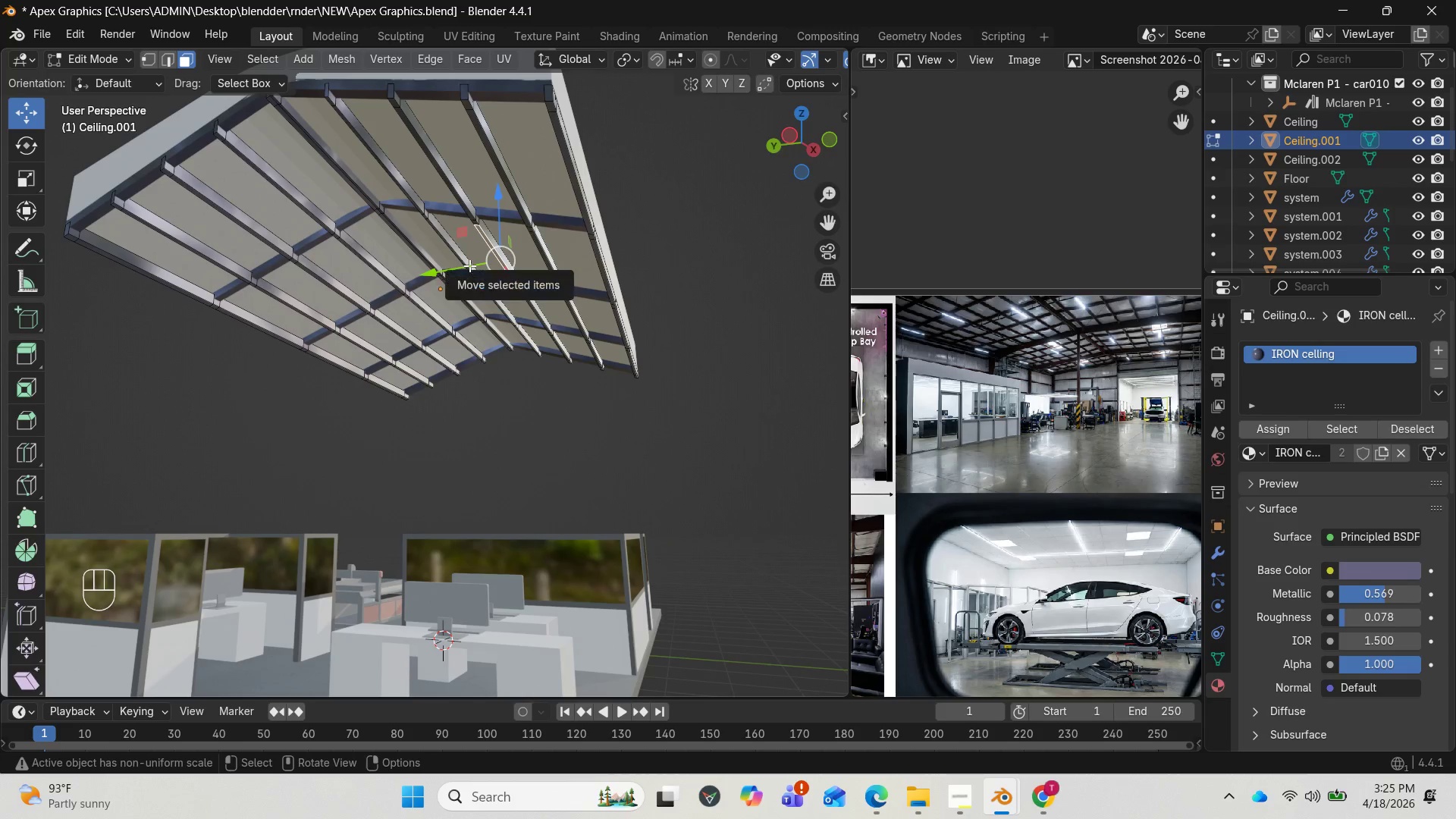 
wait(9.5)
 